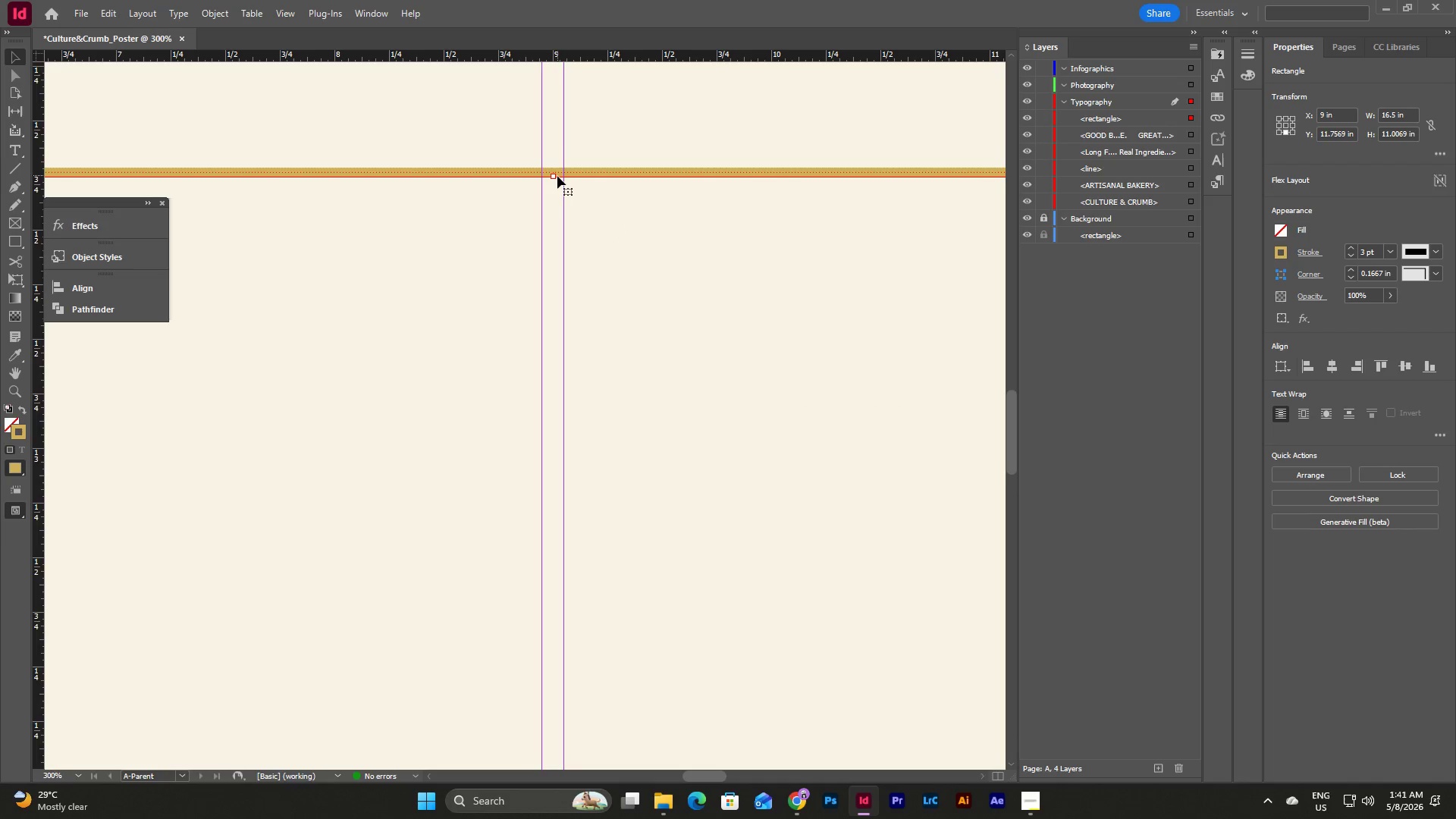 
left_click_drag(start_coordinate=[554, 176], to_coordinate=[566, 689])
 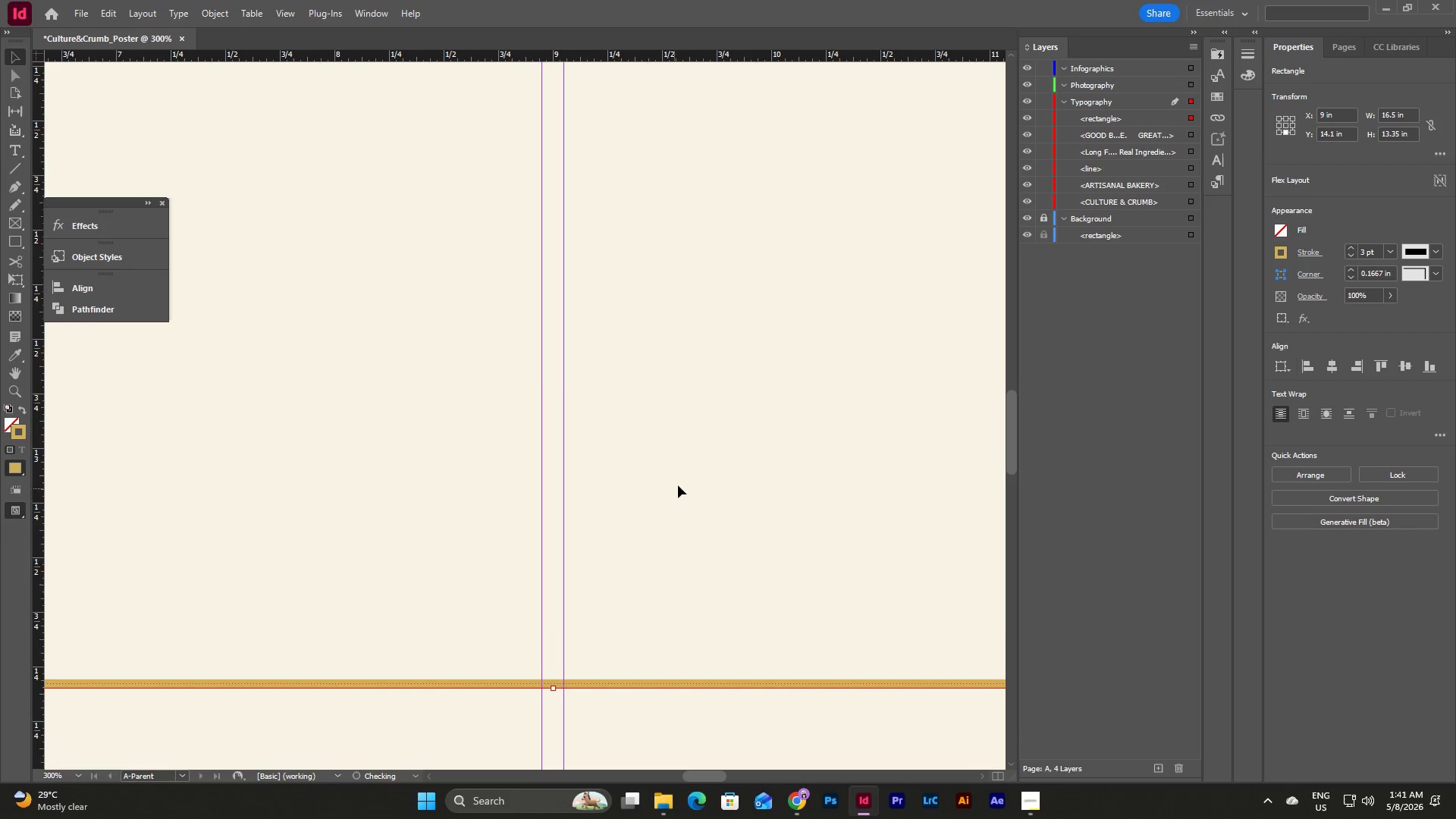 
scroll: coordinate [678, 485], scroll_direction: down, amount: 11.0
 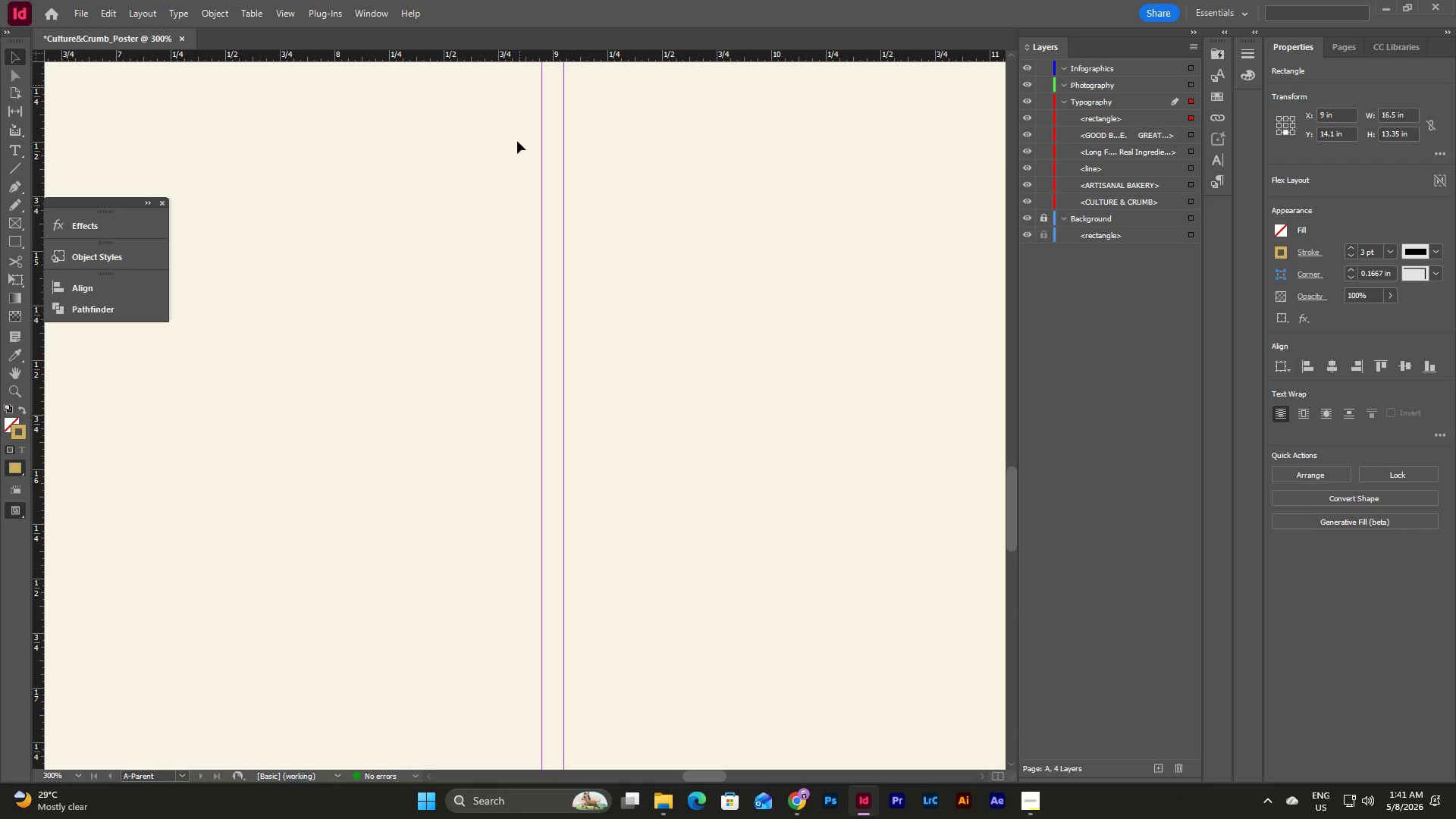 
scroll: coordinate [529, 203], scroll_direction: up, amount: 2.0
 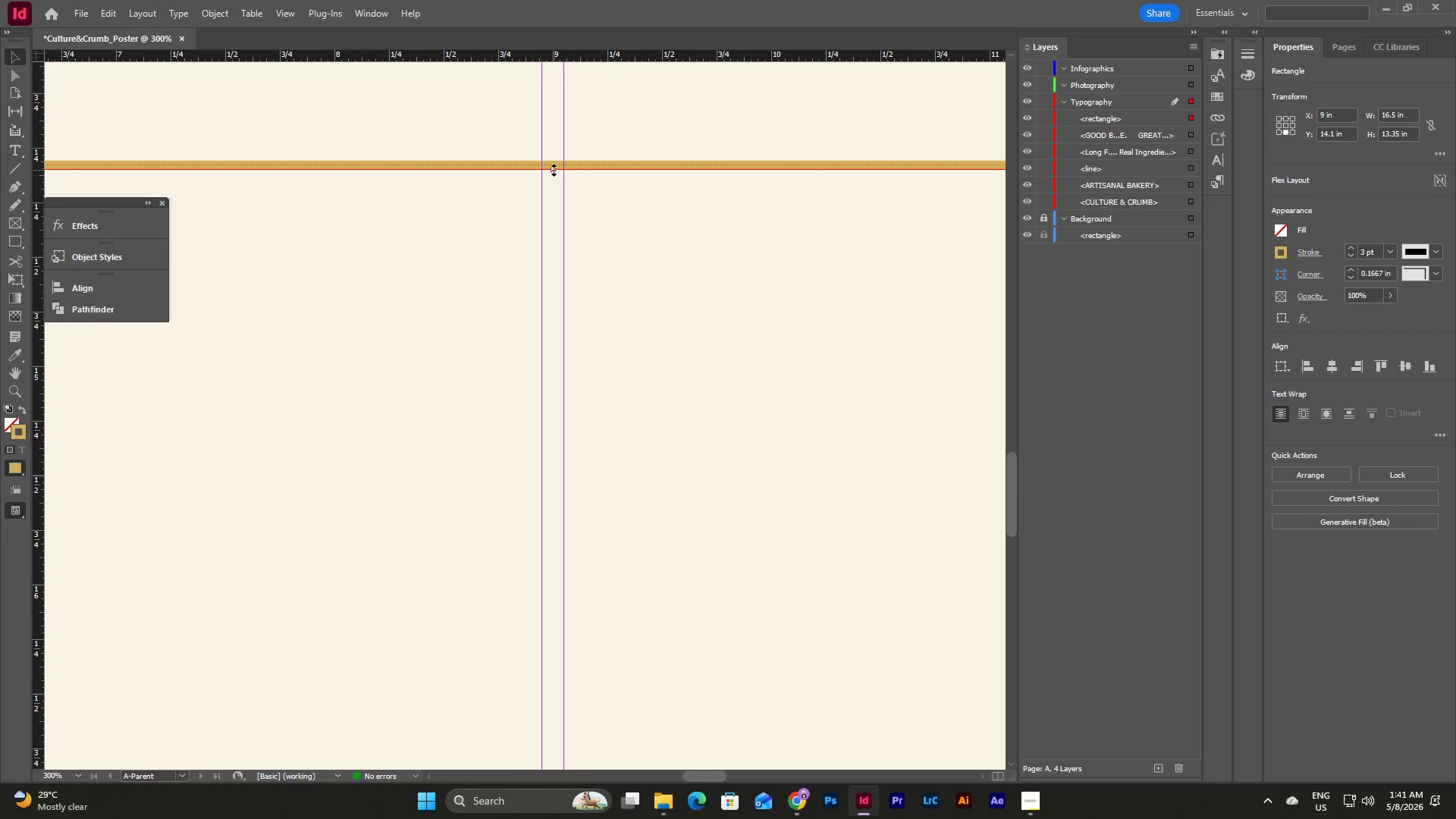 
left_click_drag(start_coordinate=[553, 169], to_coordinate=[563, 700])
 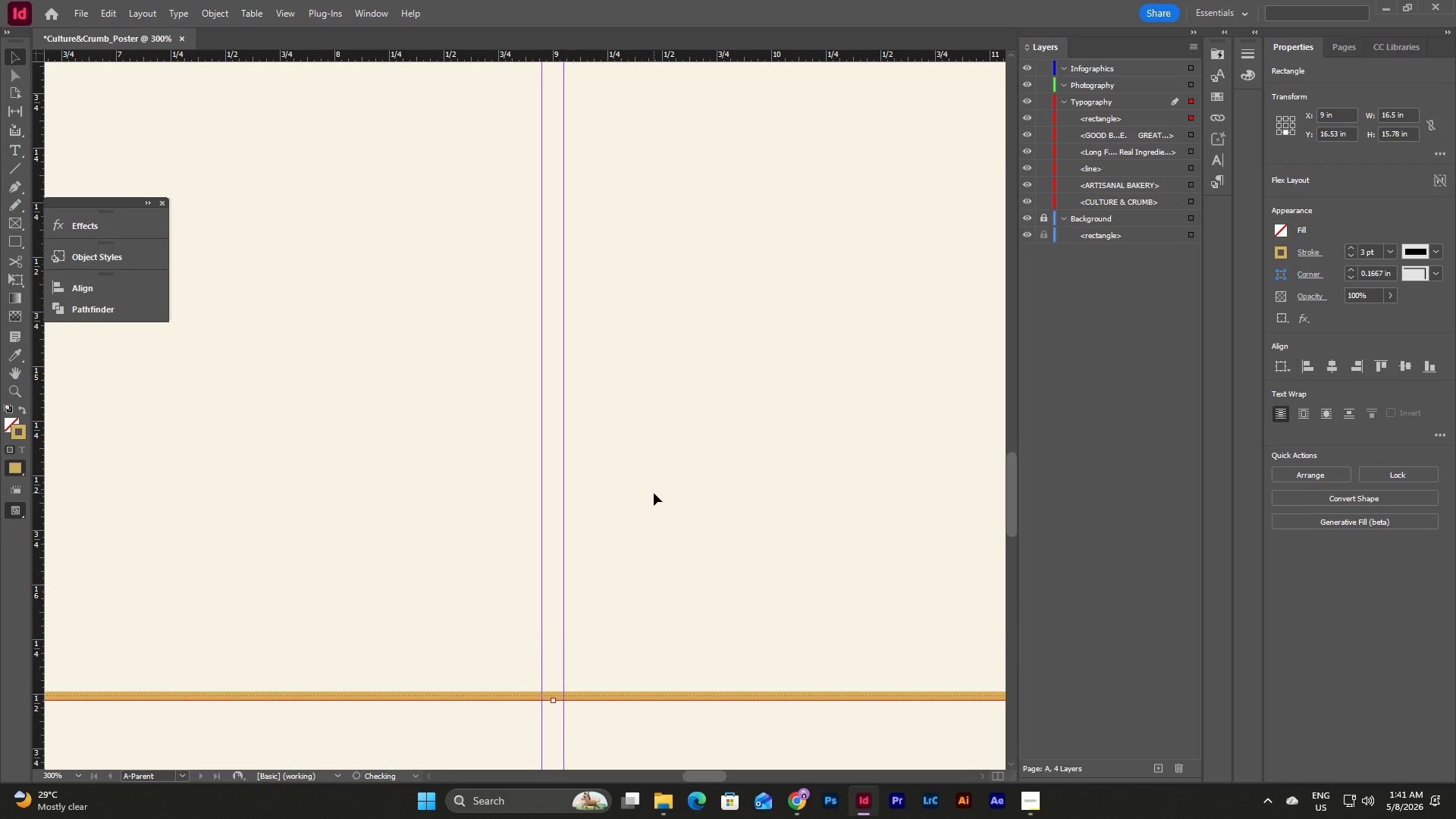 
scroll: coordinate [654, 493], scroll_direction: down, amount: 11.0
 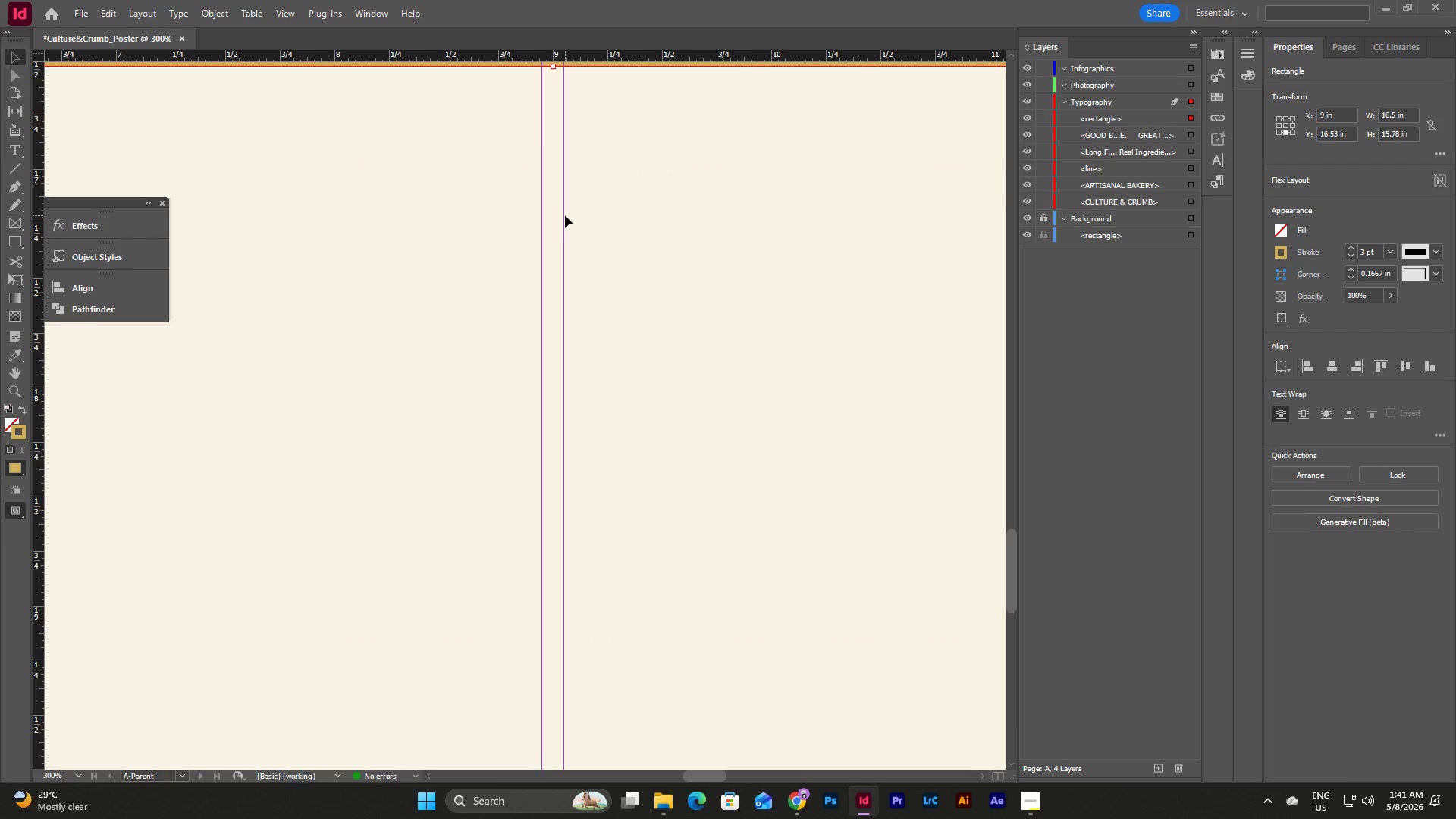 
scroll: coordinate [566, 190], scroll_direction: up, amount: 1.0
 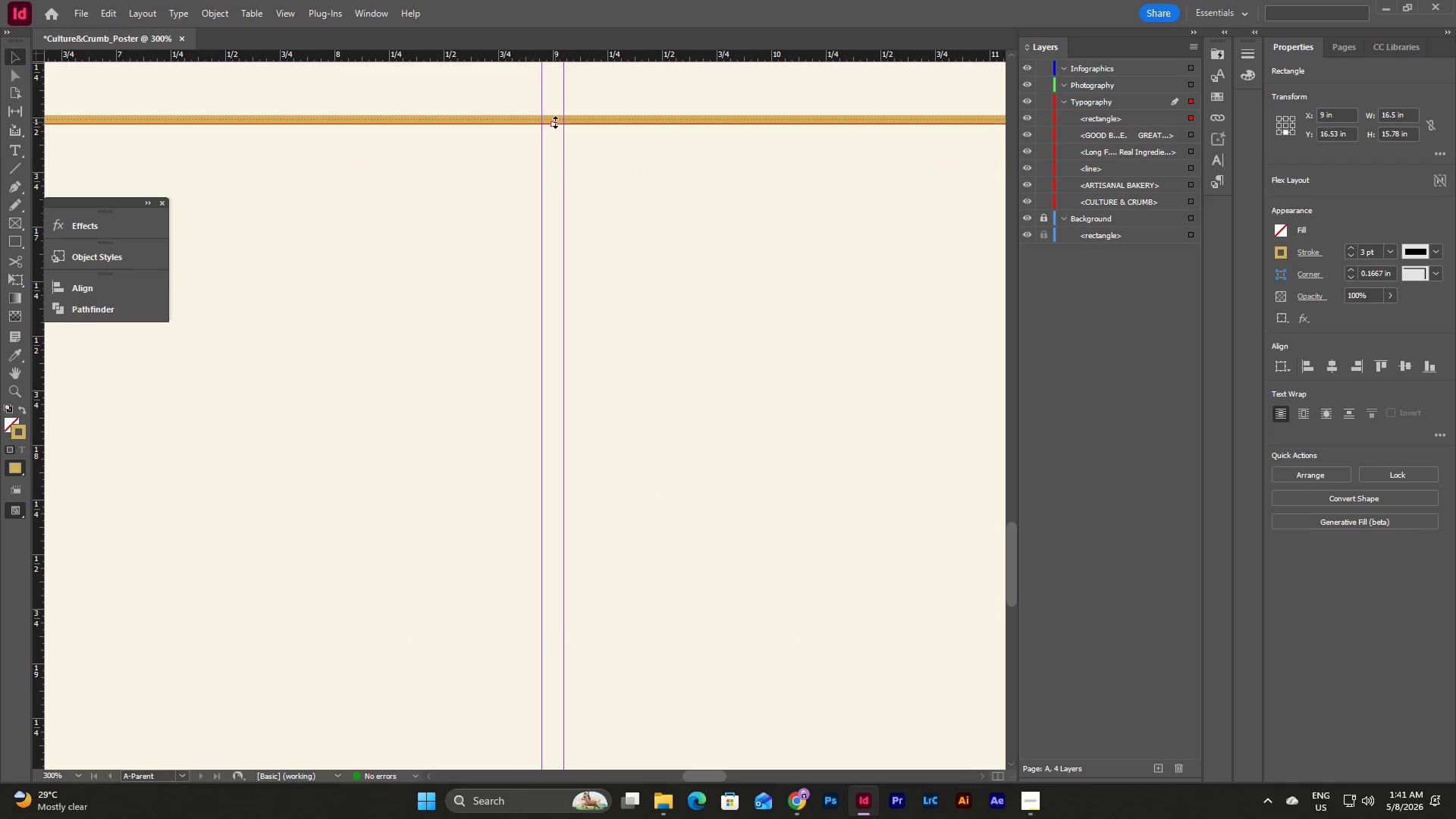 
left_click_drag(start_coordinate=[555, 122], to_coordinate=[528, 742])
 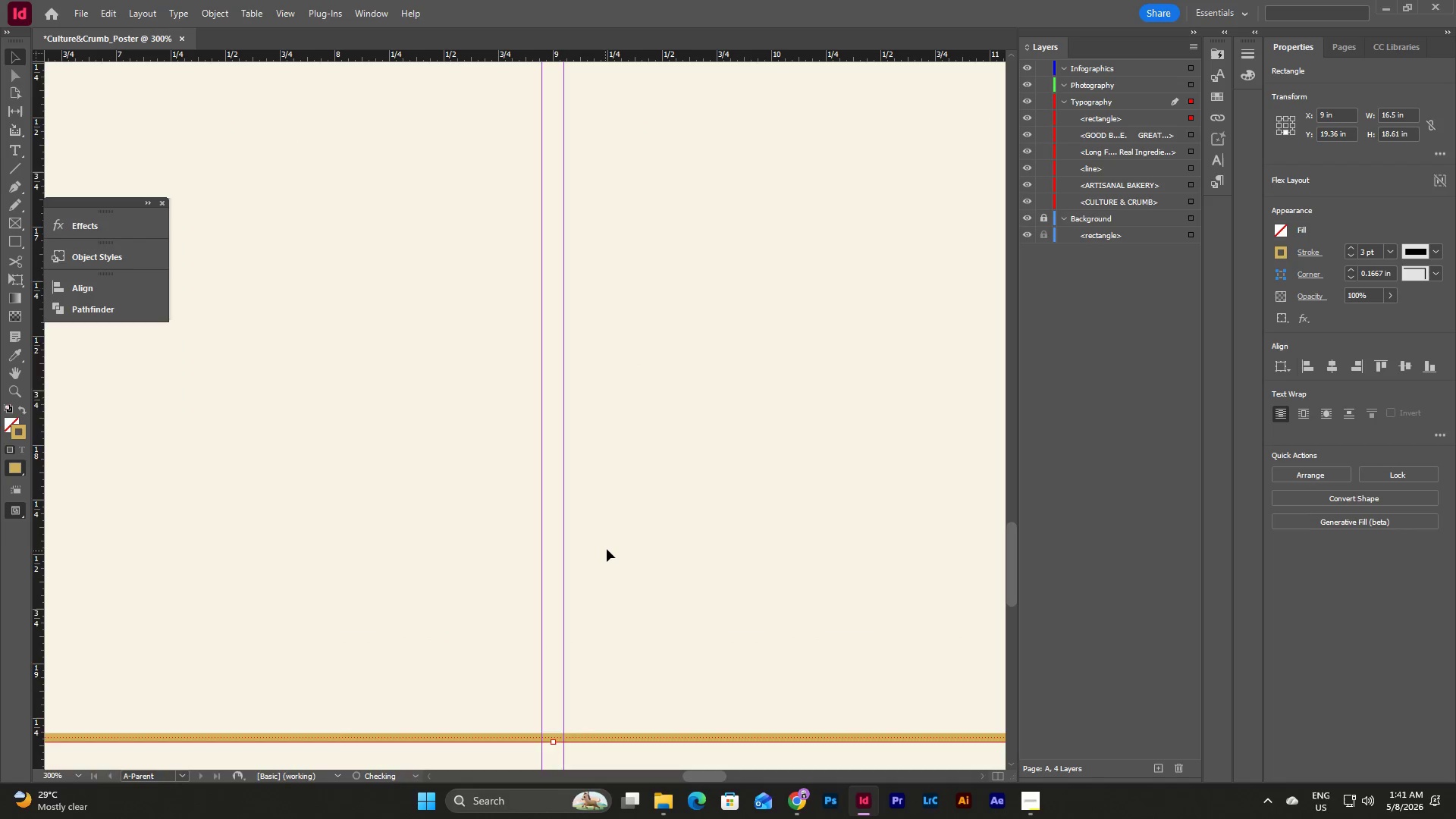 
scroll: coordinate [607, 549], scroll_direction: down, amount: 10.0
 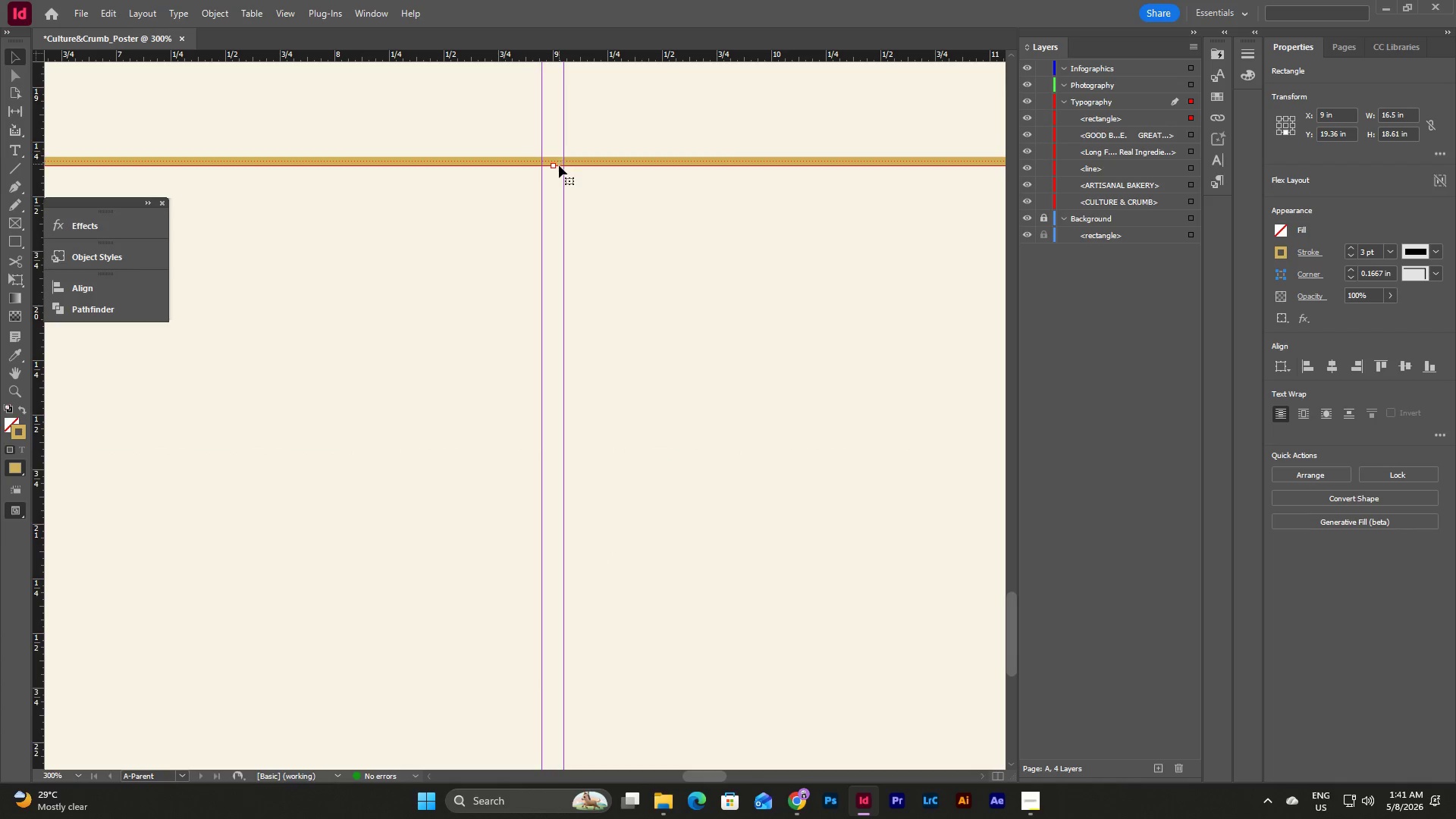 
left_click_drag(start_coordinate=[554, 166], to_coordinate=[564, 607])
 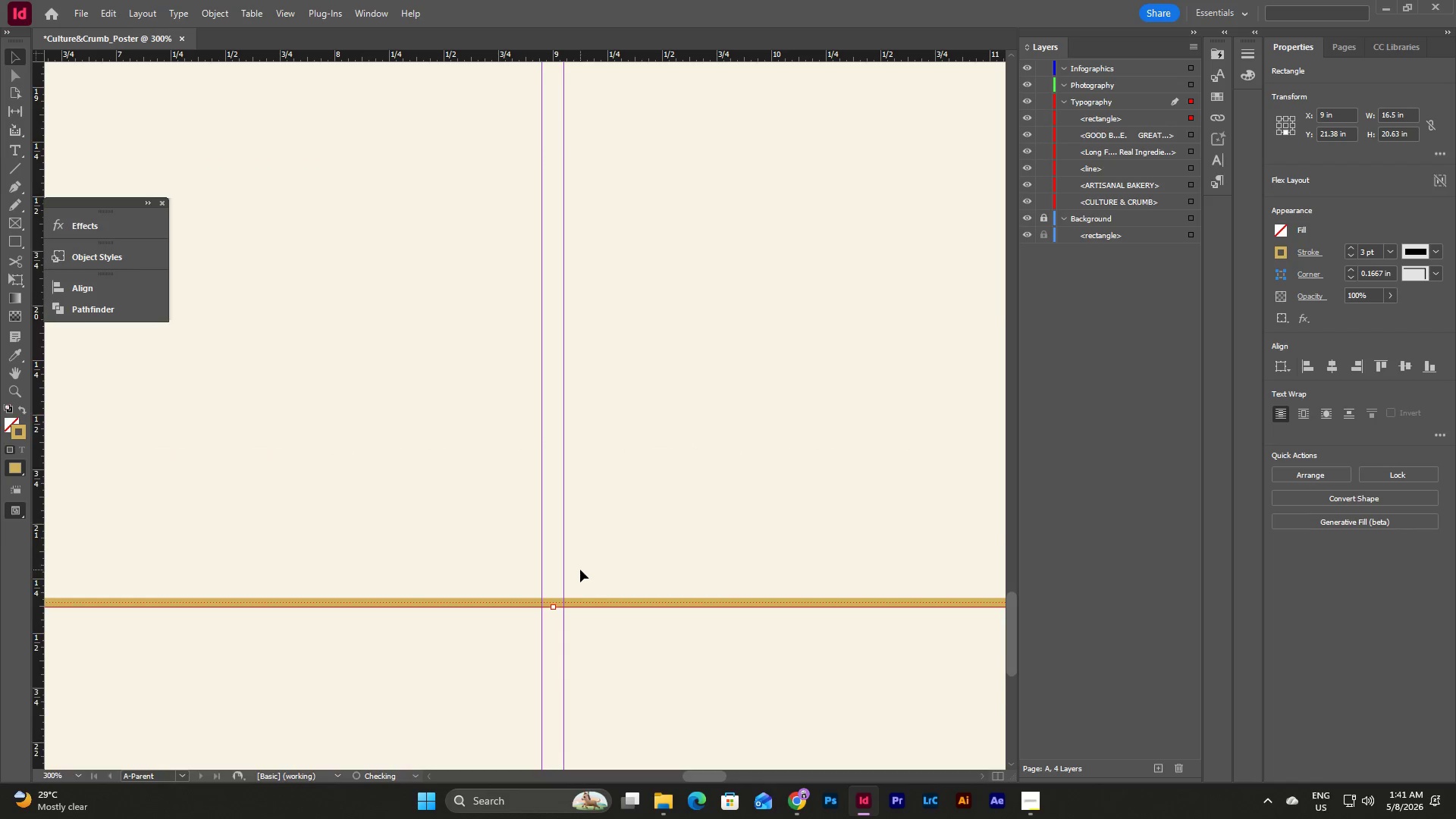 
scroll: coordinate [580, 570], scroll_direction: down, amount: 5.0
 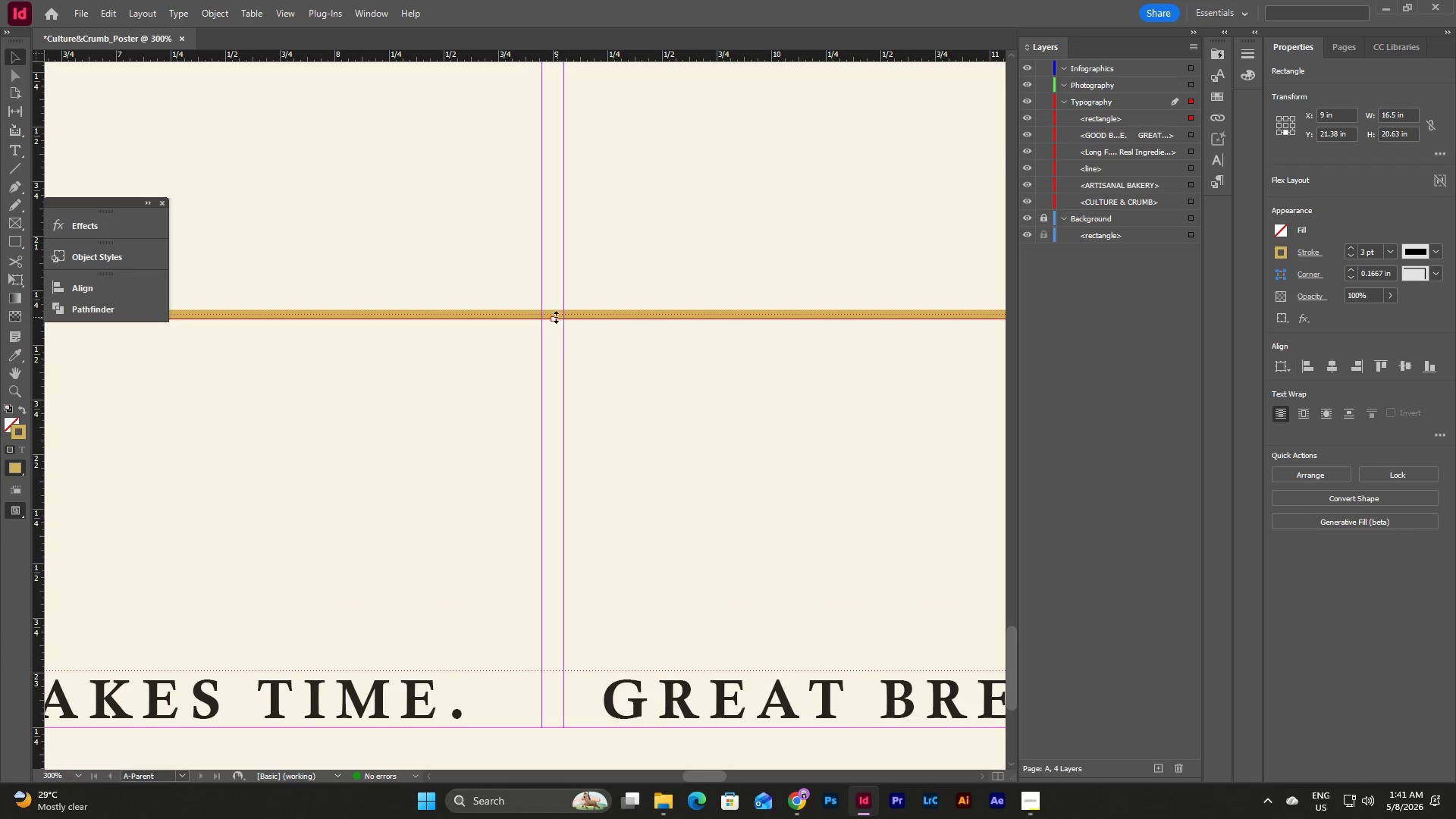 
left_click_drag(start_coordinate=[556, 317], to_coordinate=[577, 673])
 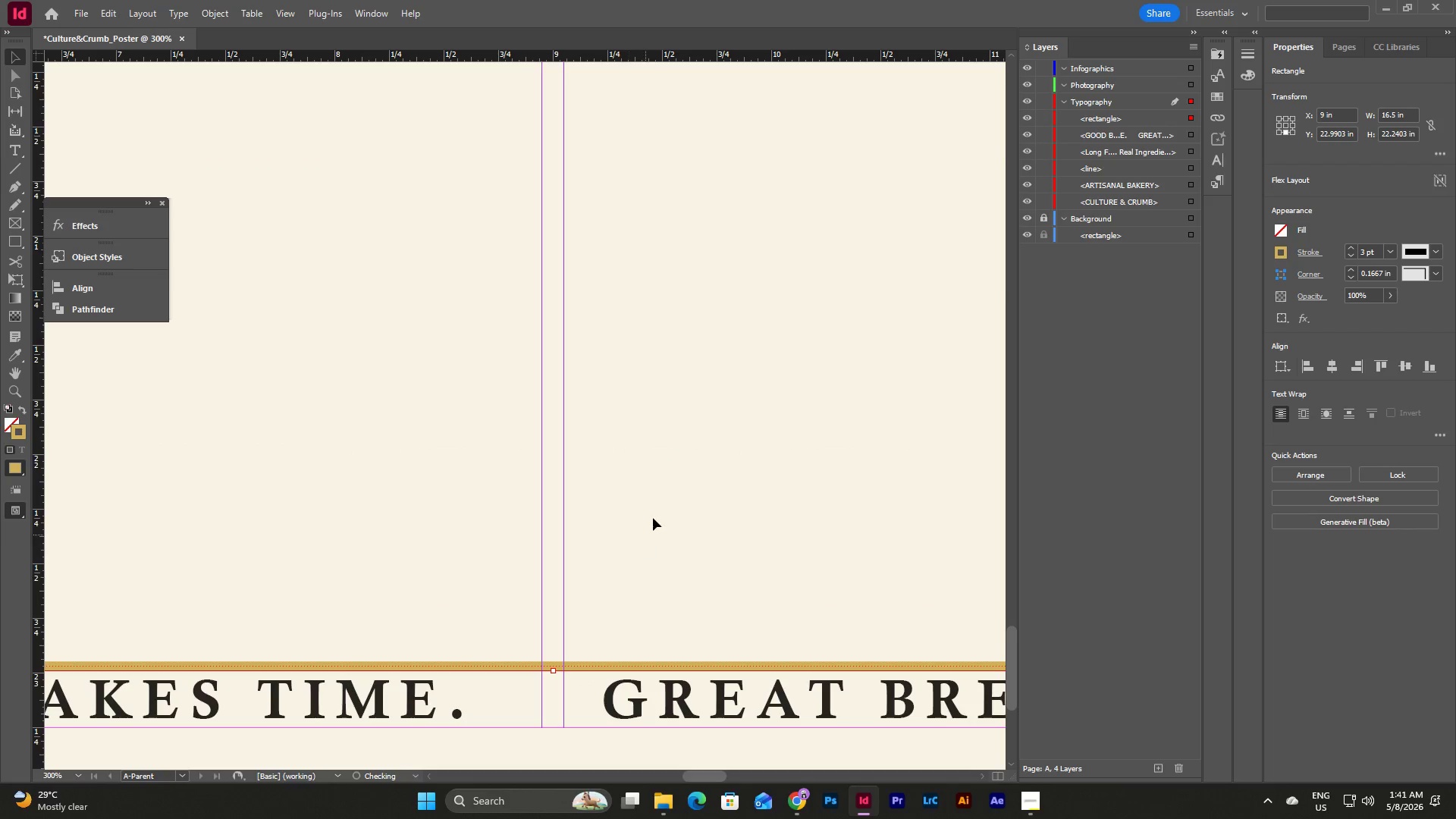 
left_click([654, 516])
 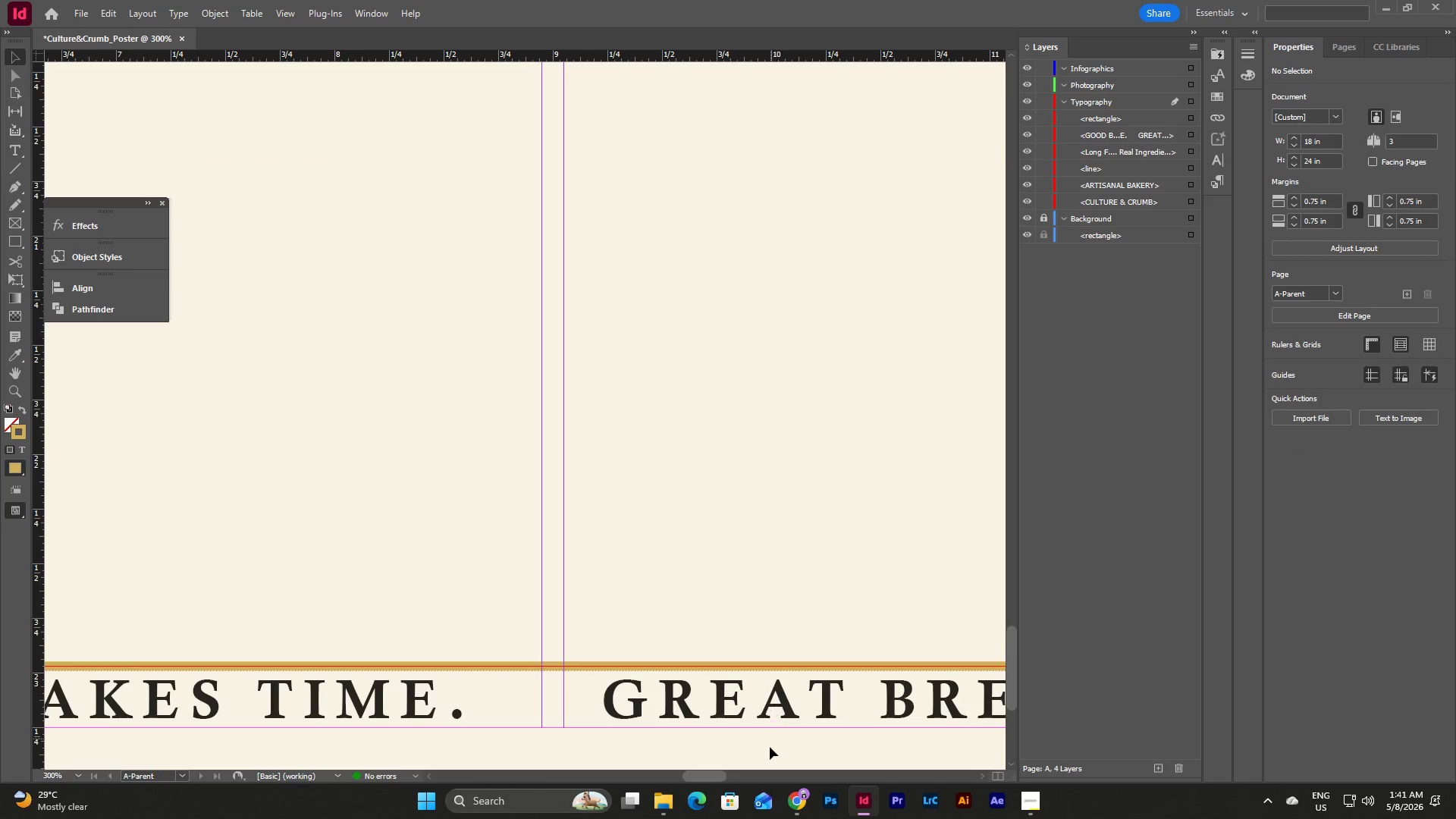 
left_click_drag(start_coordinate=[706, 781], to_coordinate=[728, 755])
 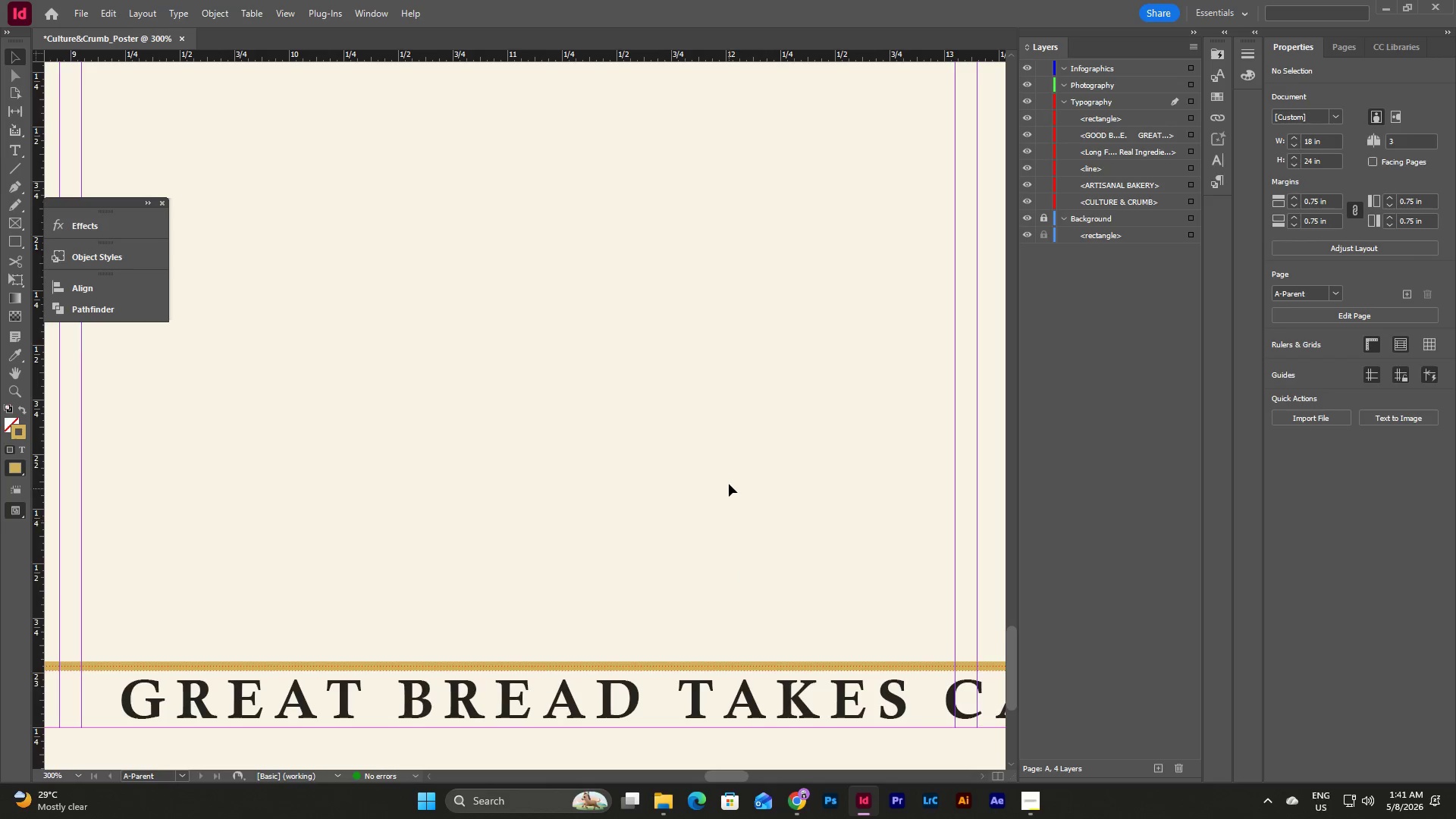 
scroll: coordinate [729, 483], scroll_direction: up, amount: 76.0
 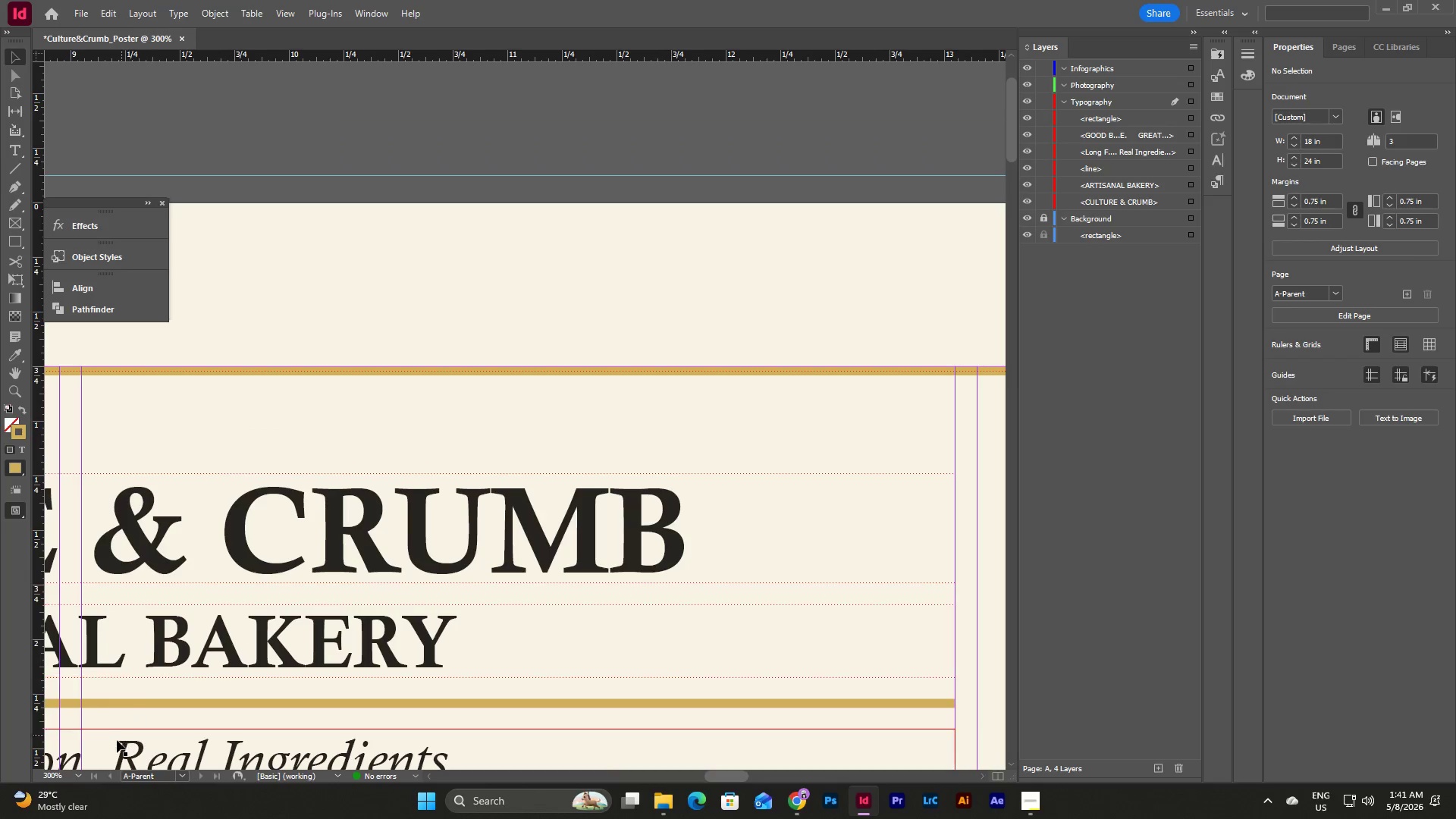 
left_click([77, 777])
 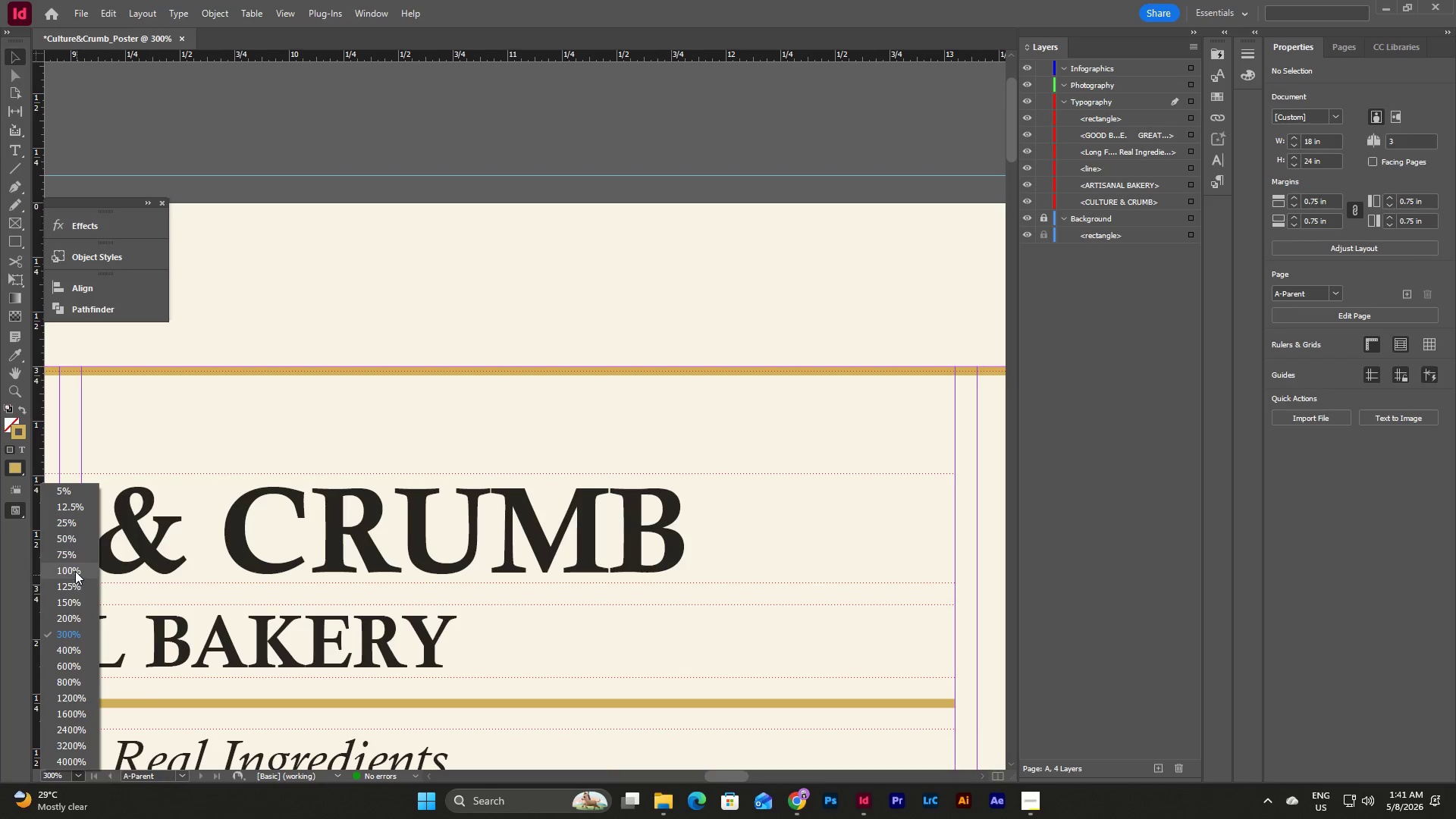 
left_click([75, 570])
 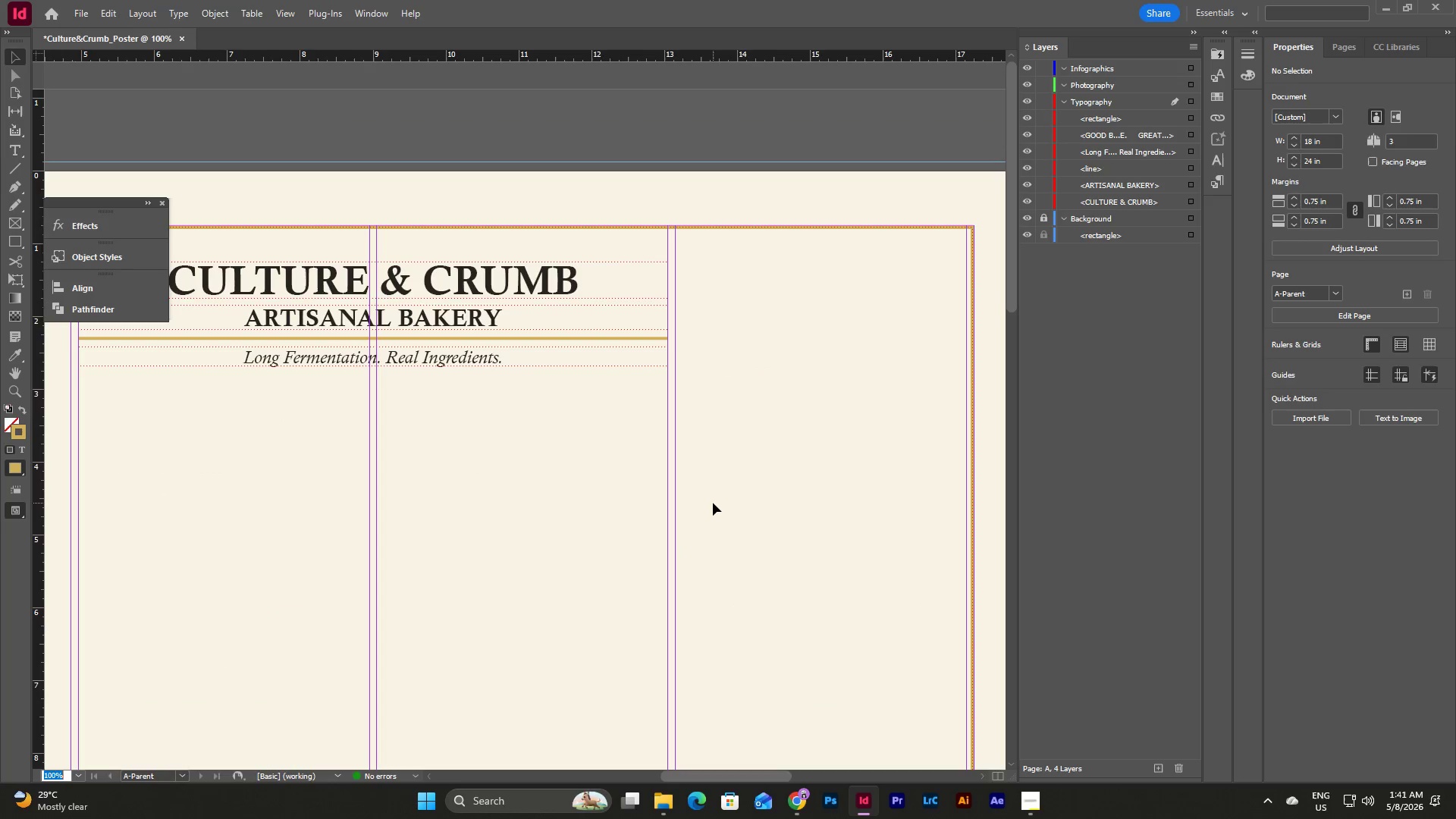 
scroll: coordinate [713, 503], scroll_direction: down, amount: 21.0
 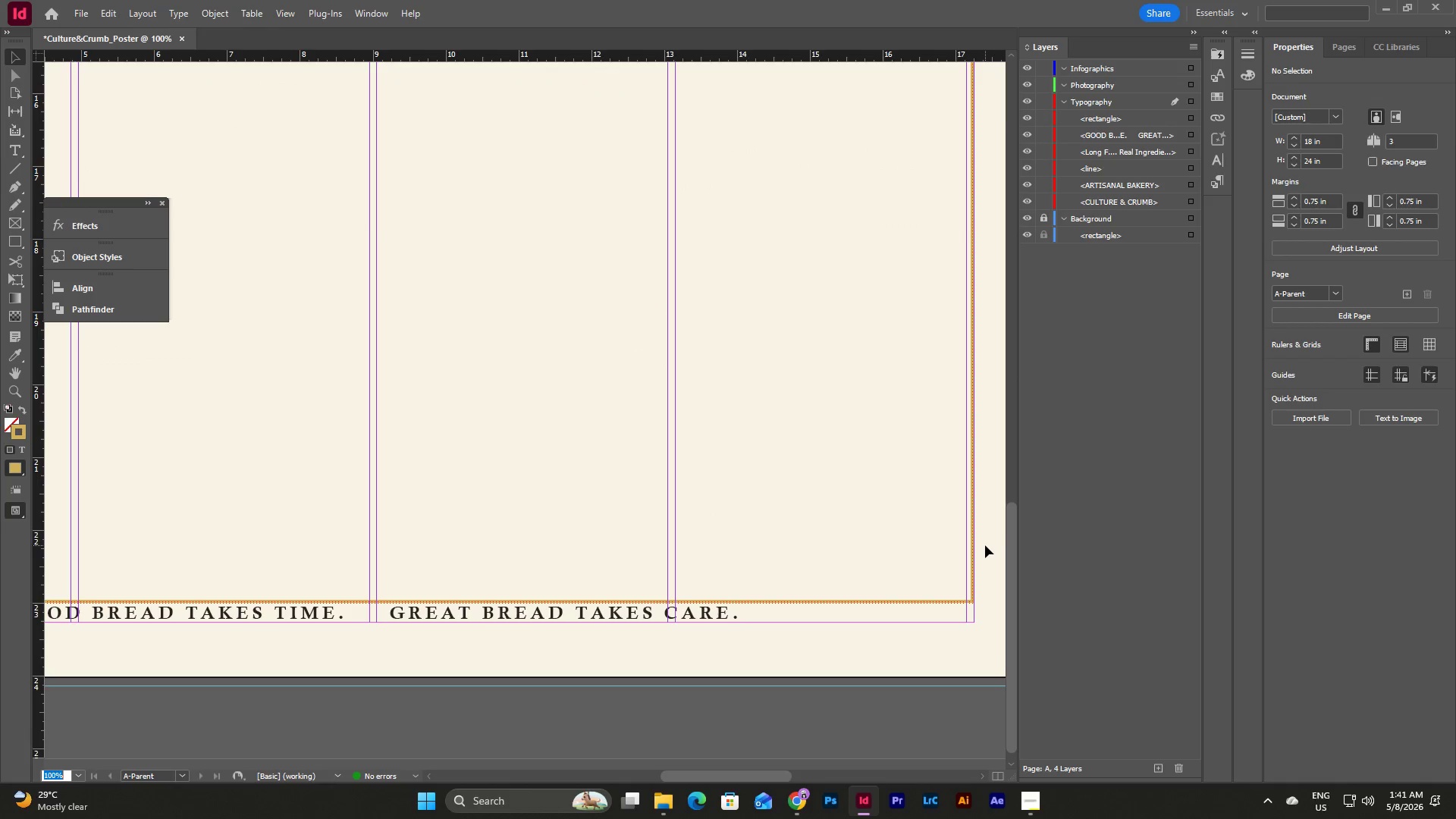 
left_click([985, 545])
 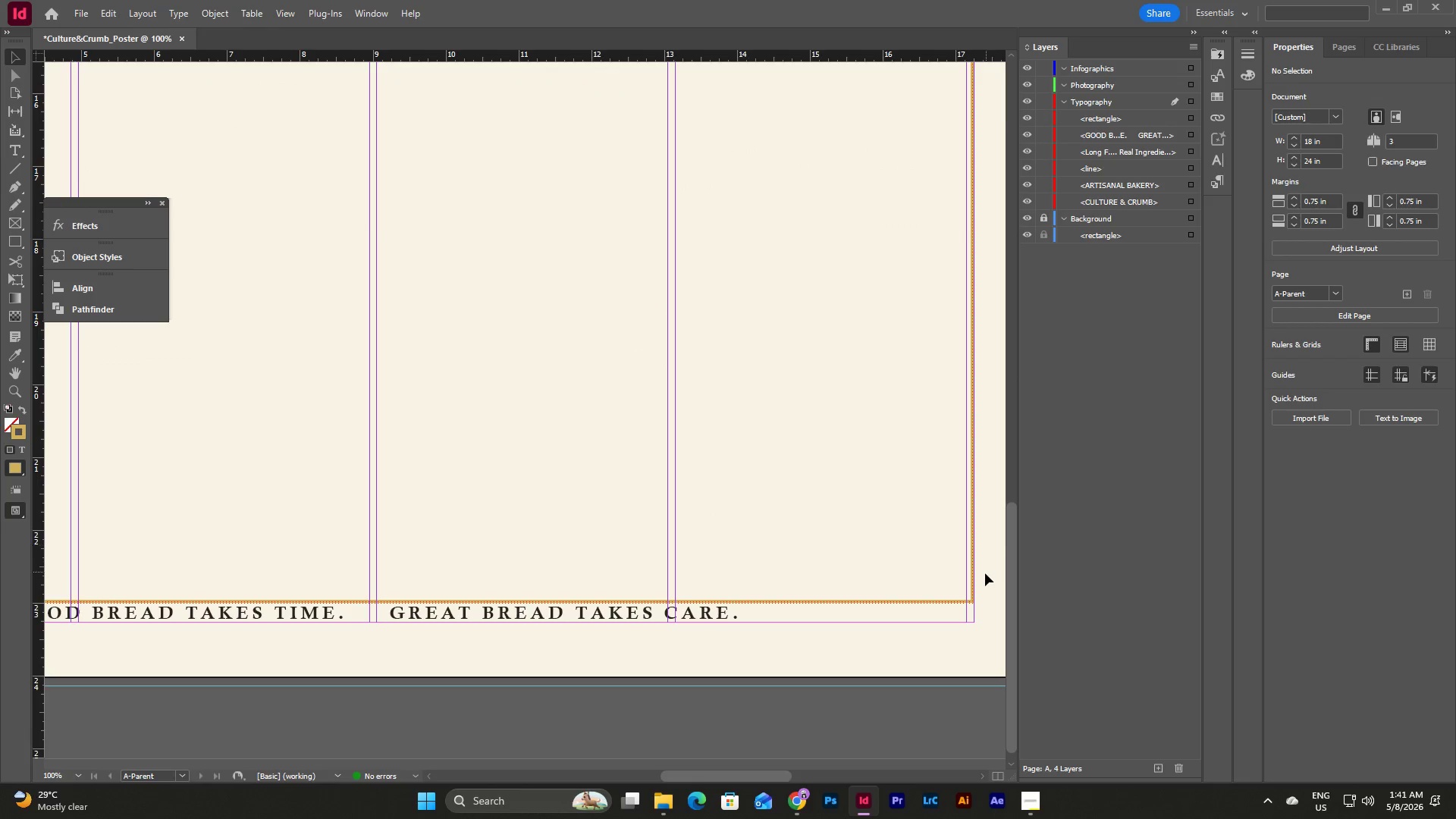 
left_click_drag(start_coordinate=[985, 573], to_coordinate=[936, 539])
 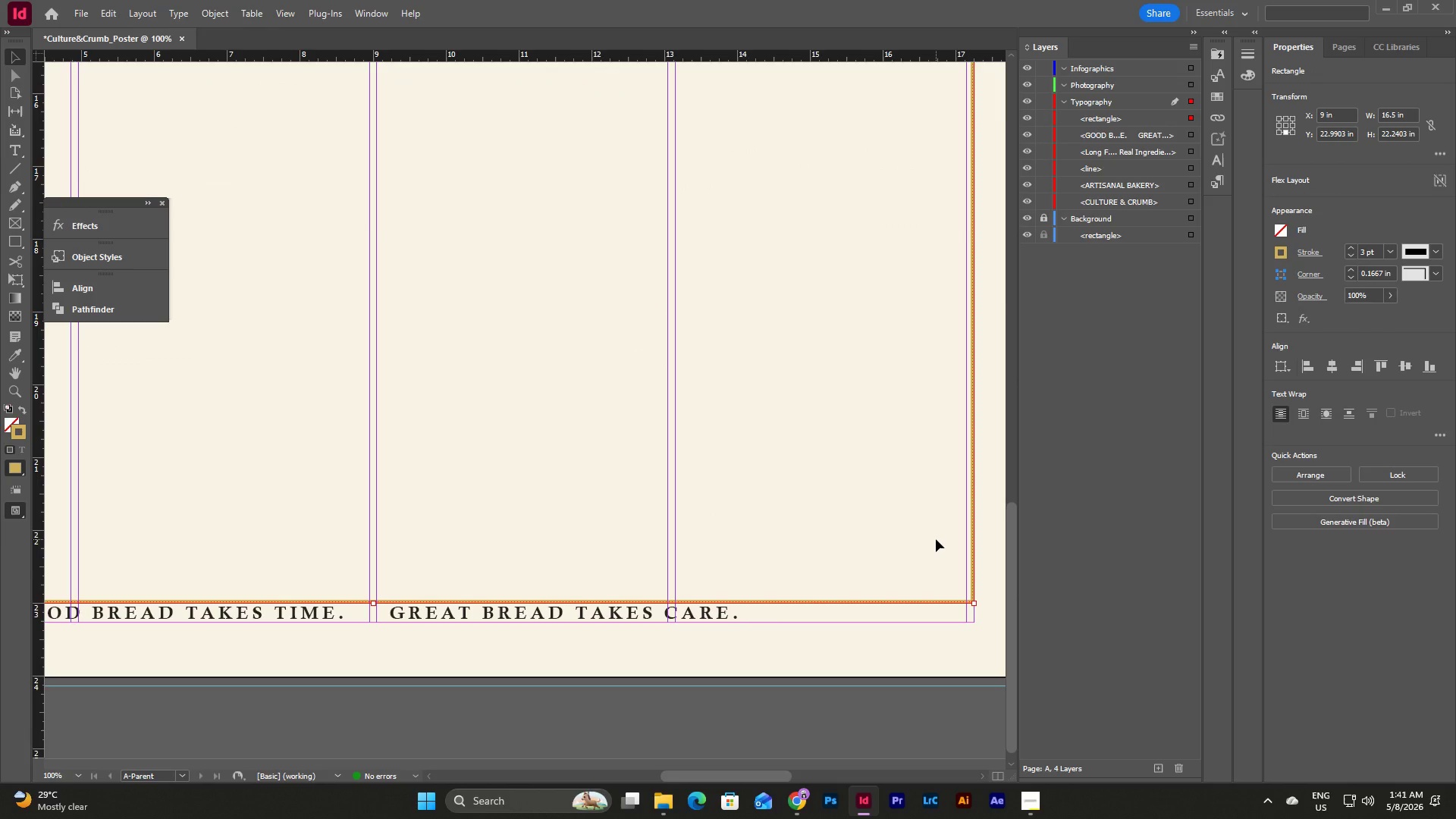 
key(Shift+ArrowUp)
 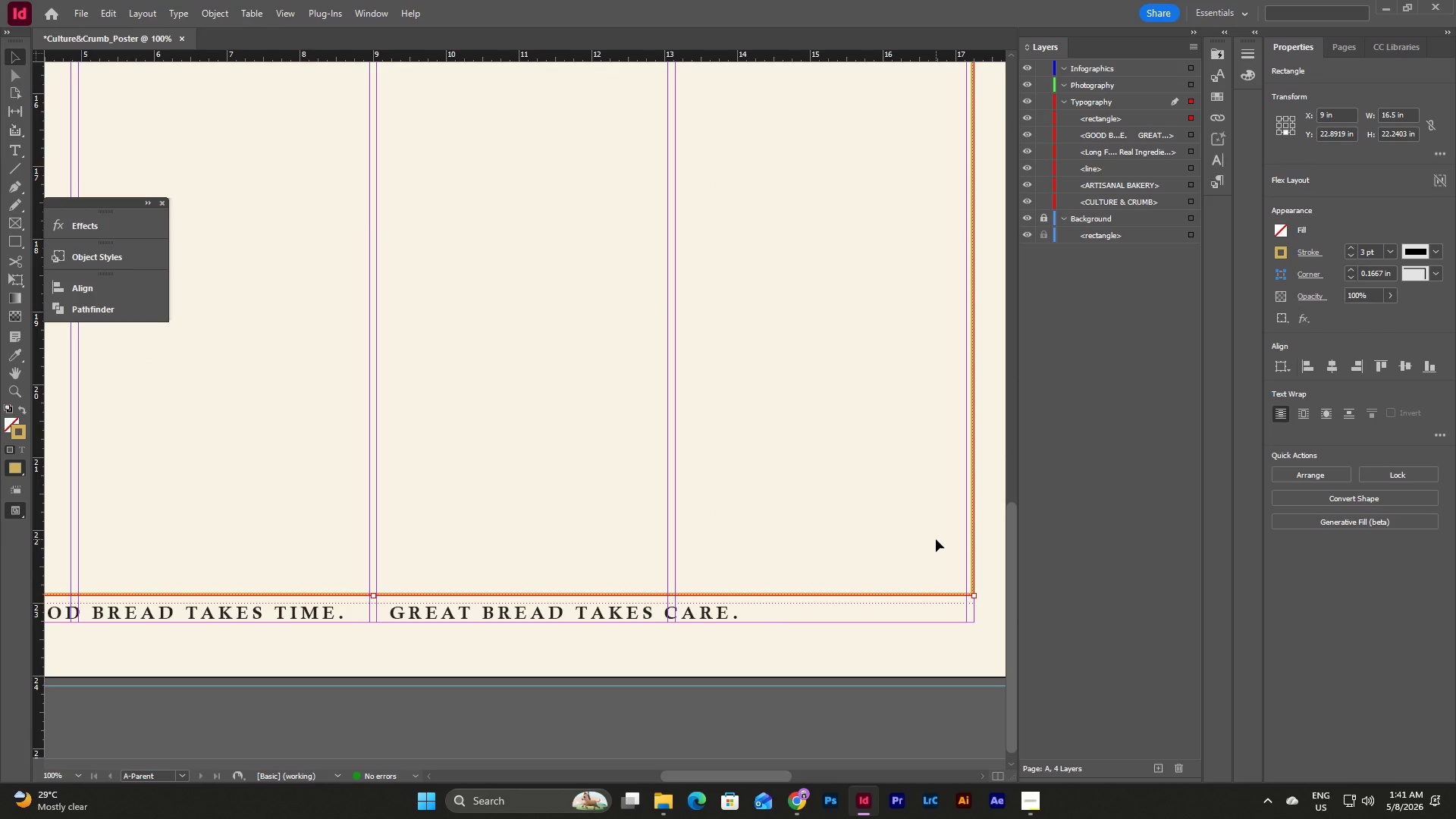 
key(W)
 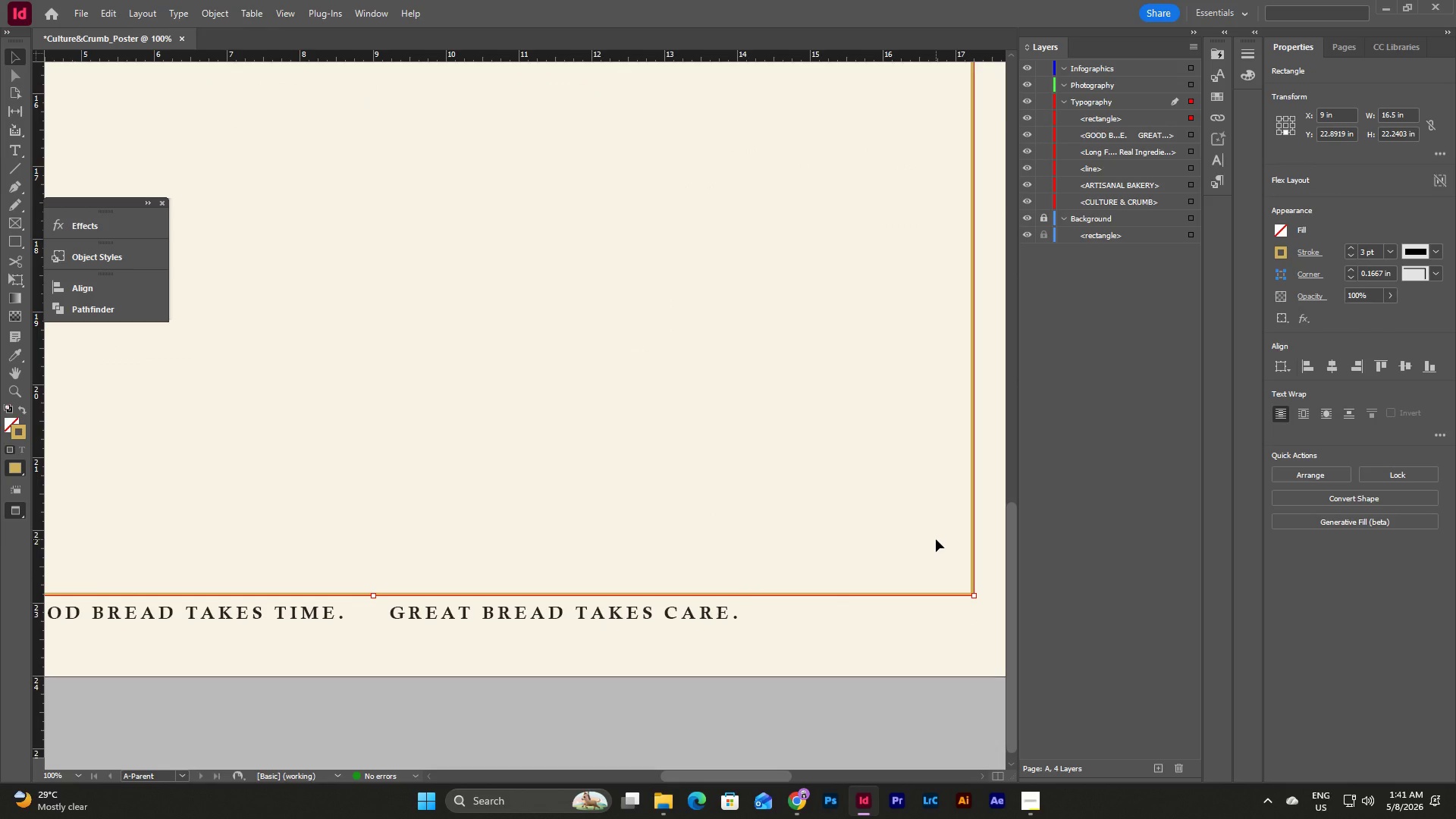 
left_click([936, 539])
 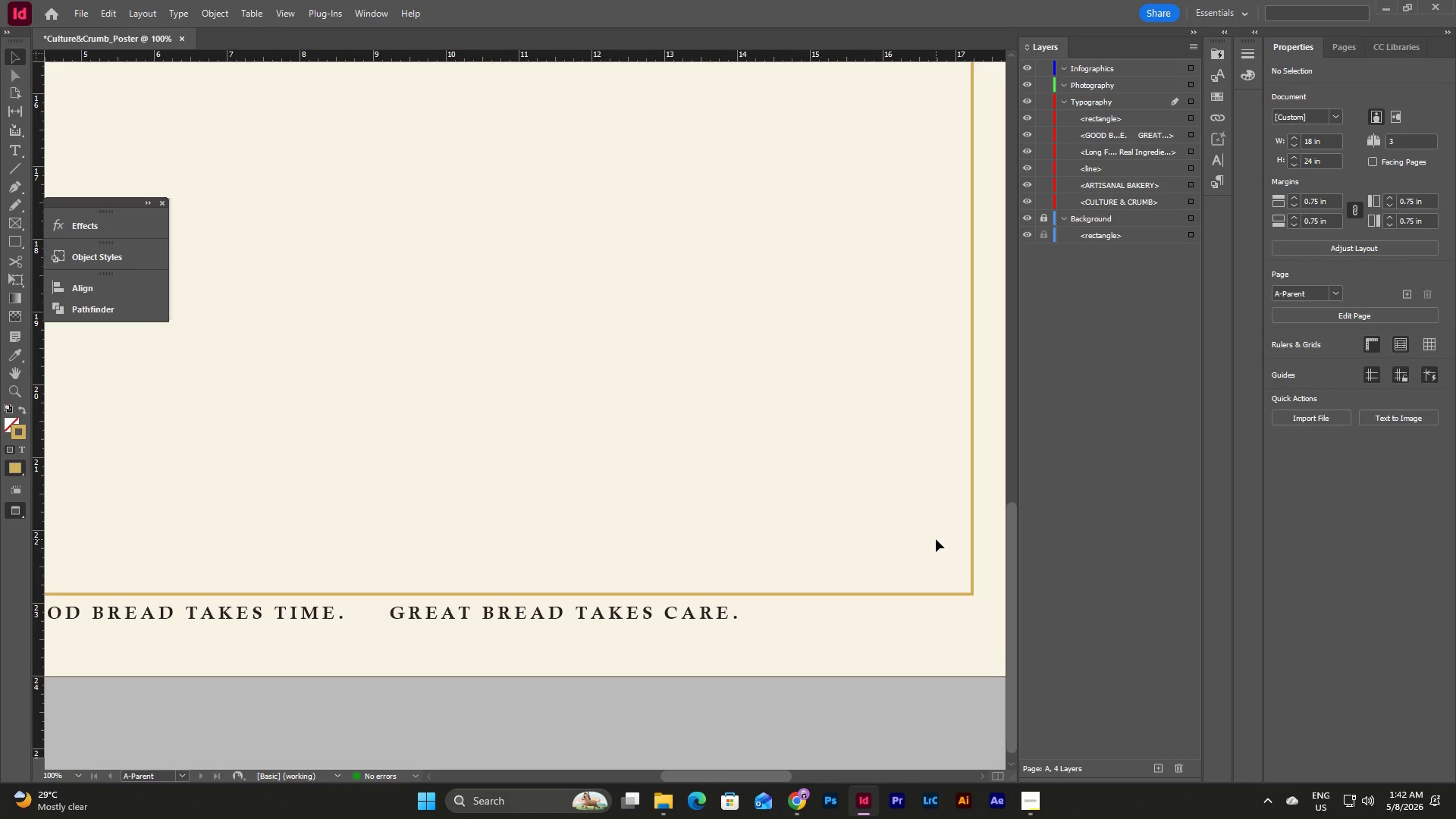 
key(W)
 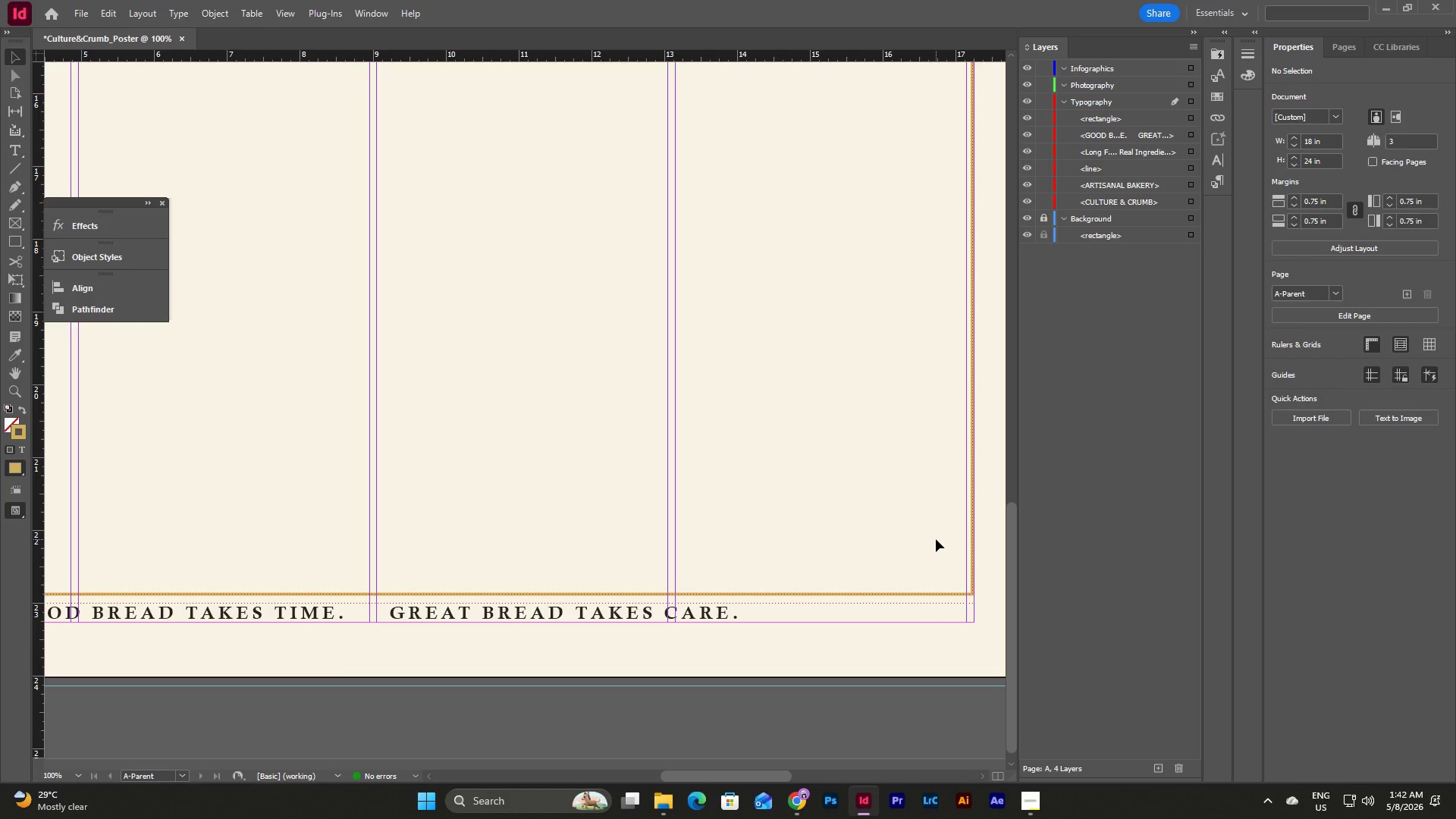 
scroll: coordinate [936, 539], scroll_direction: up, amount: 26.0
 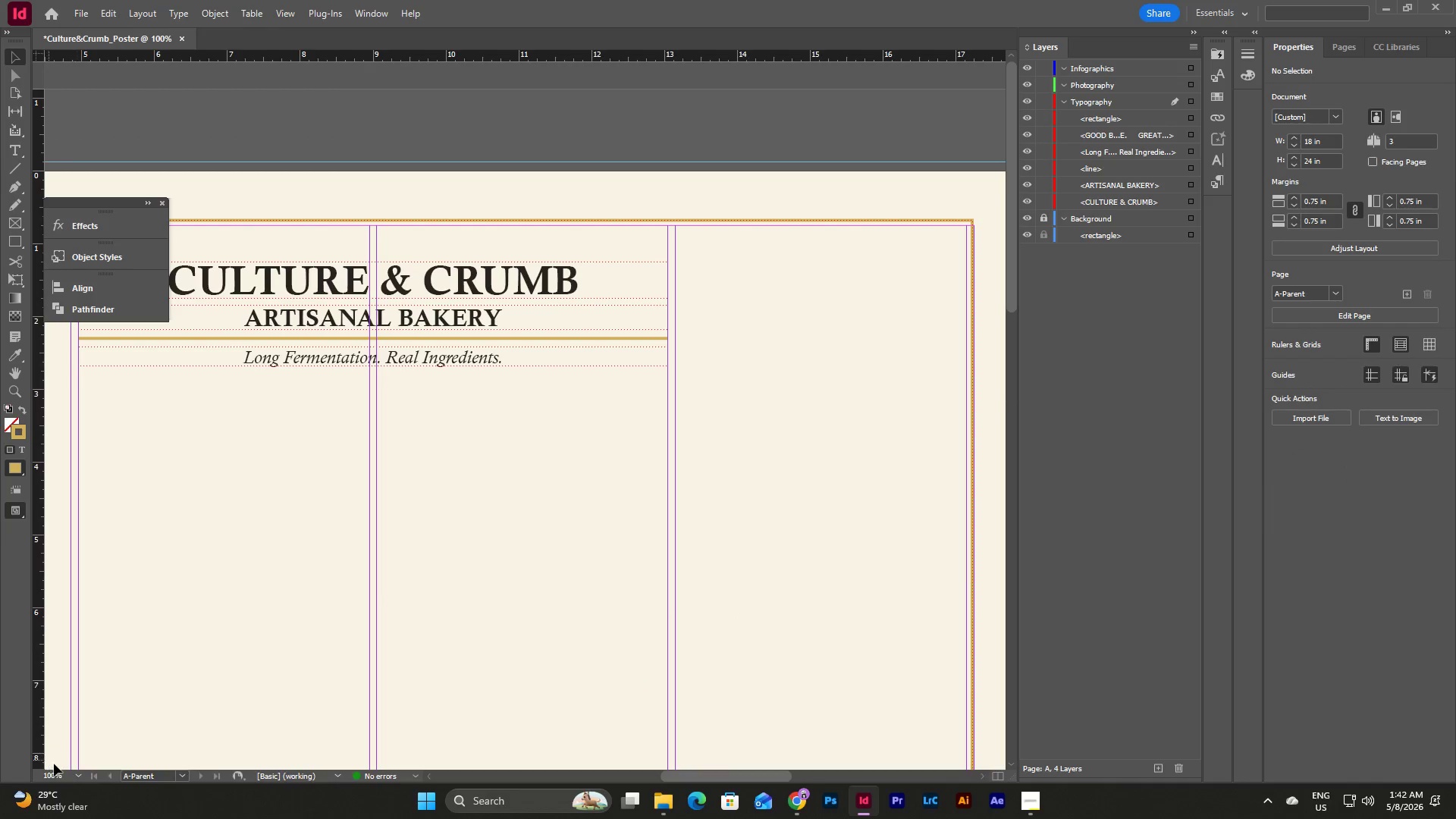 
left_click([74, 774])
 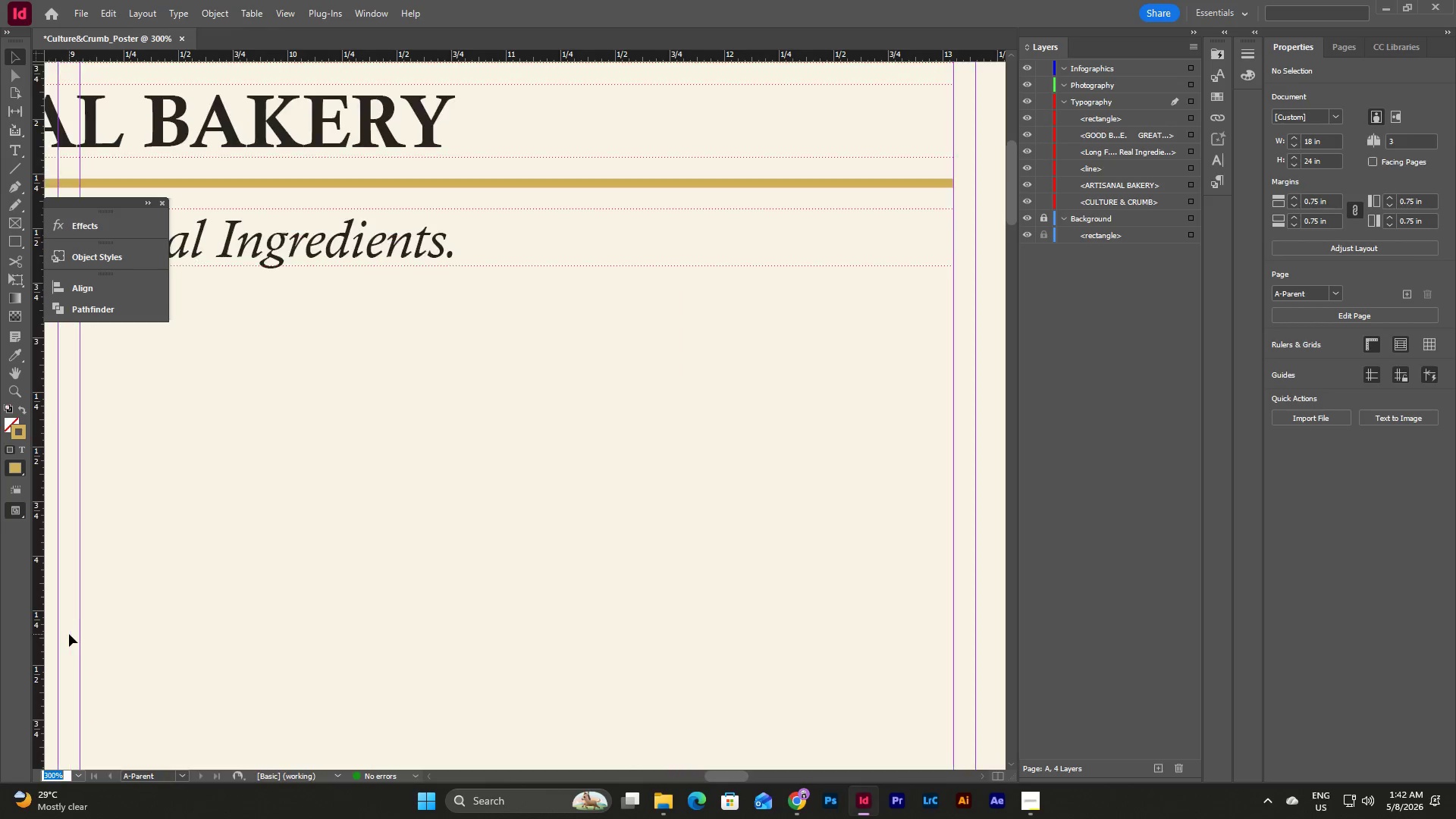 
scroll: coordinate [558, 615], scroll_direction: up, amount: 5.0
 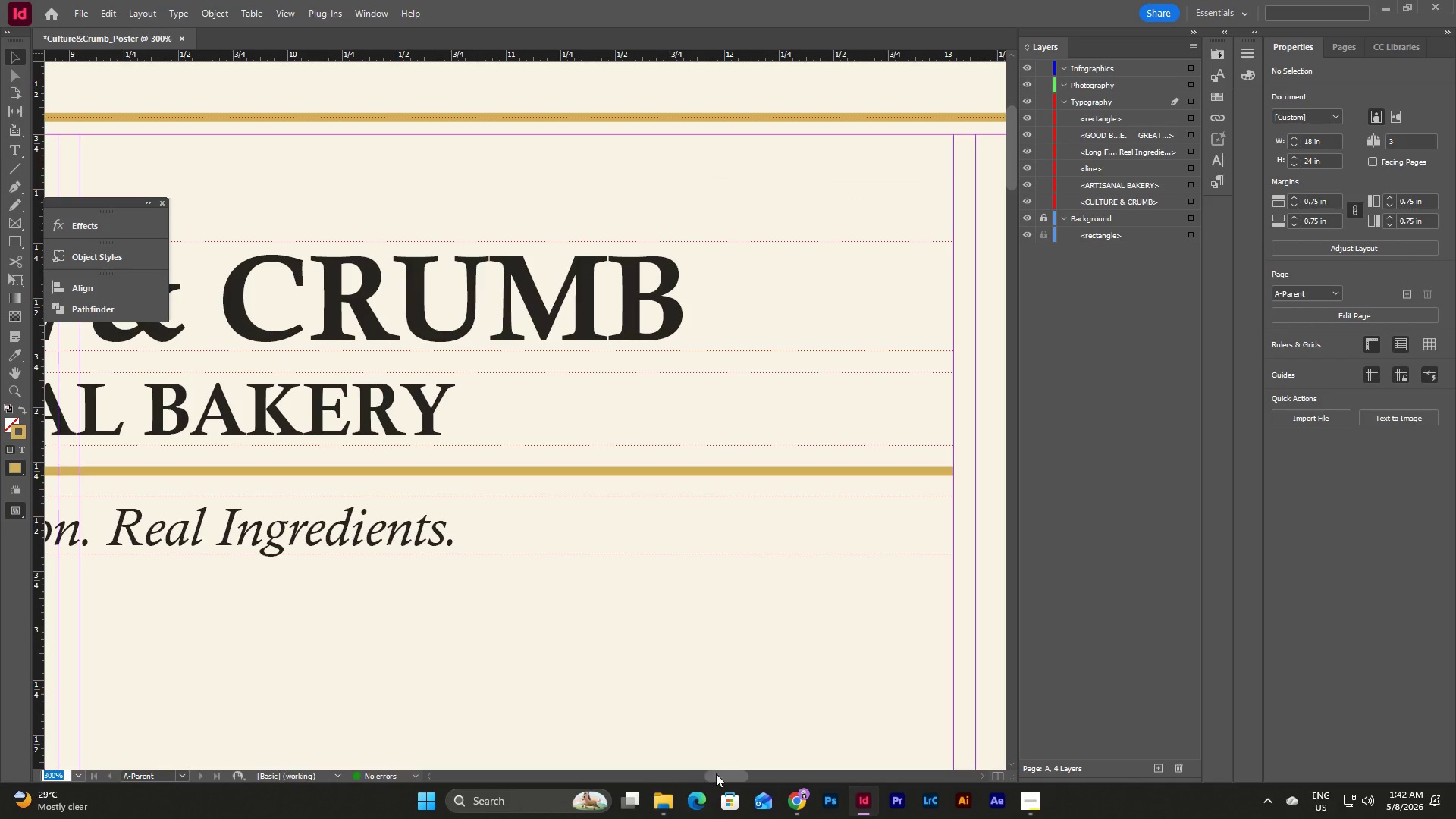 
left_click_drag(start_coordinate=[716, 774], to_coordinate=[698, 774])
 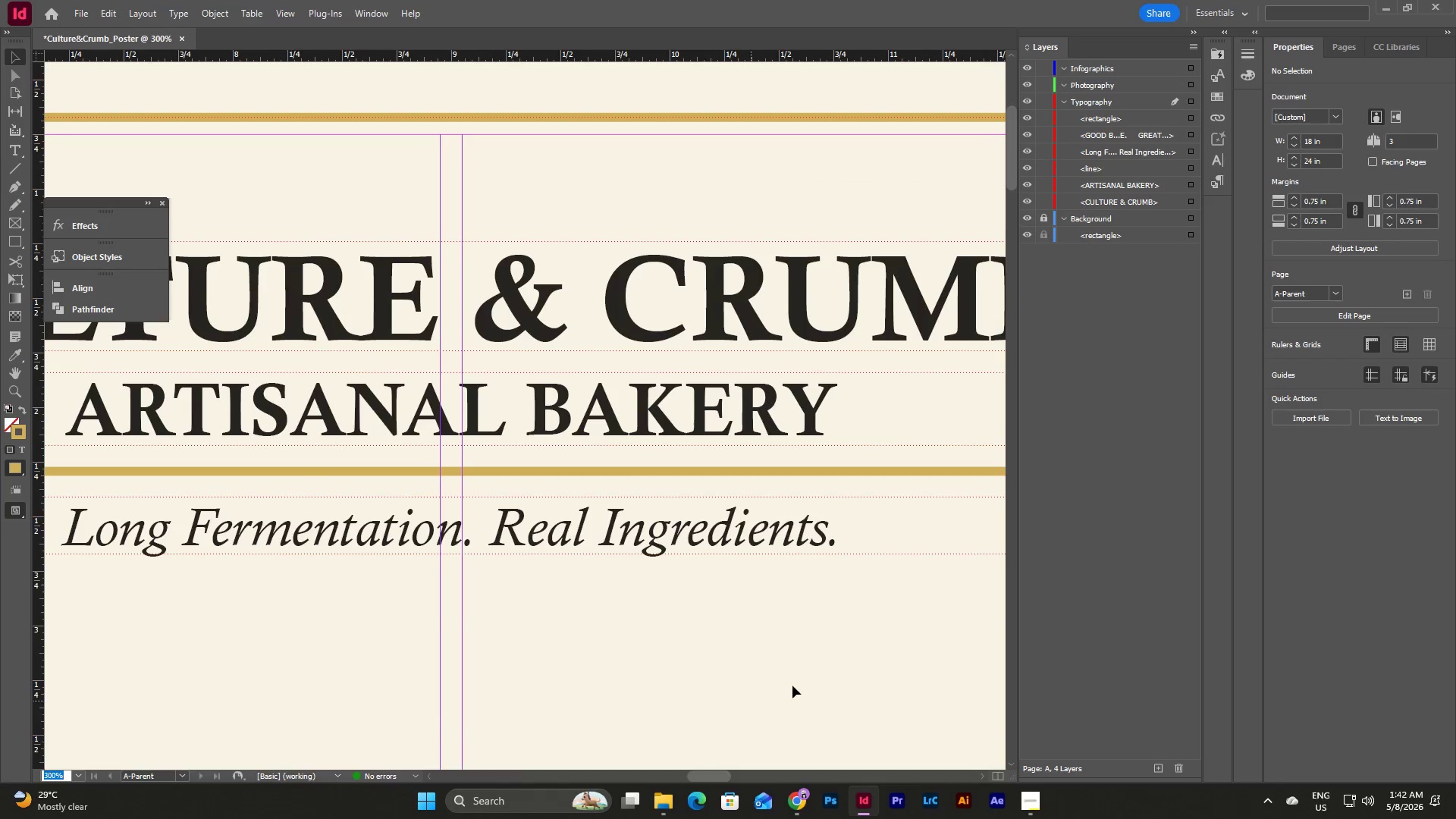 
scroll: coordinate [792, 686], scroll_direction: up, amount: 3.0
 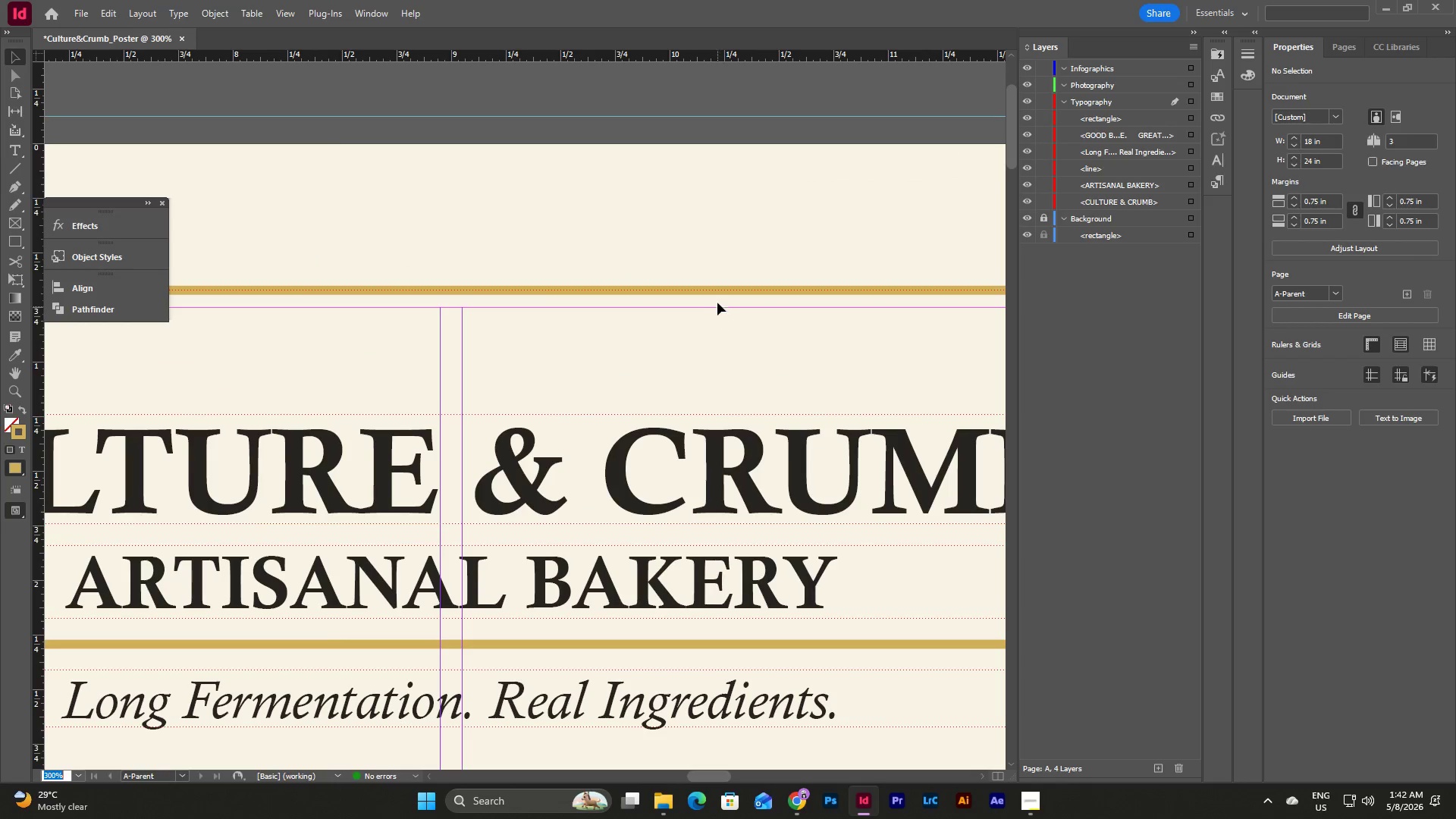 
left_click([720, 290])
 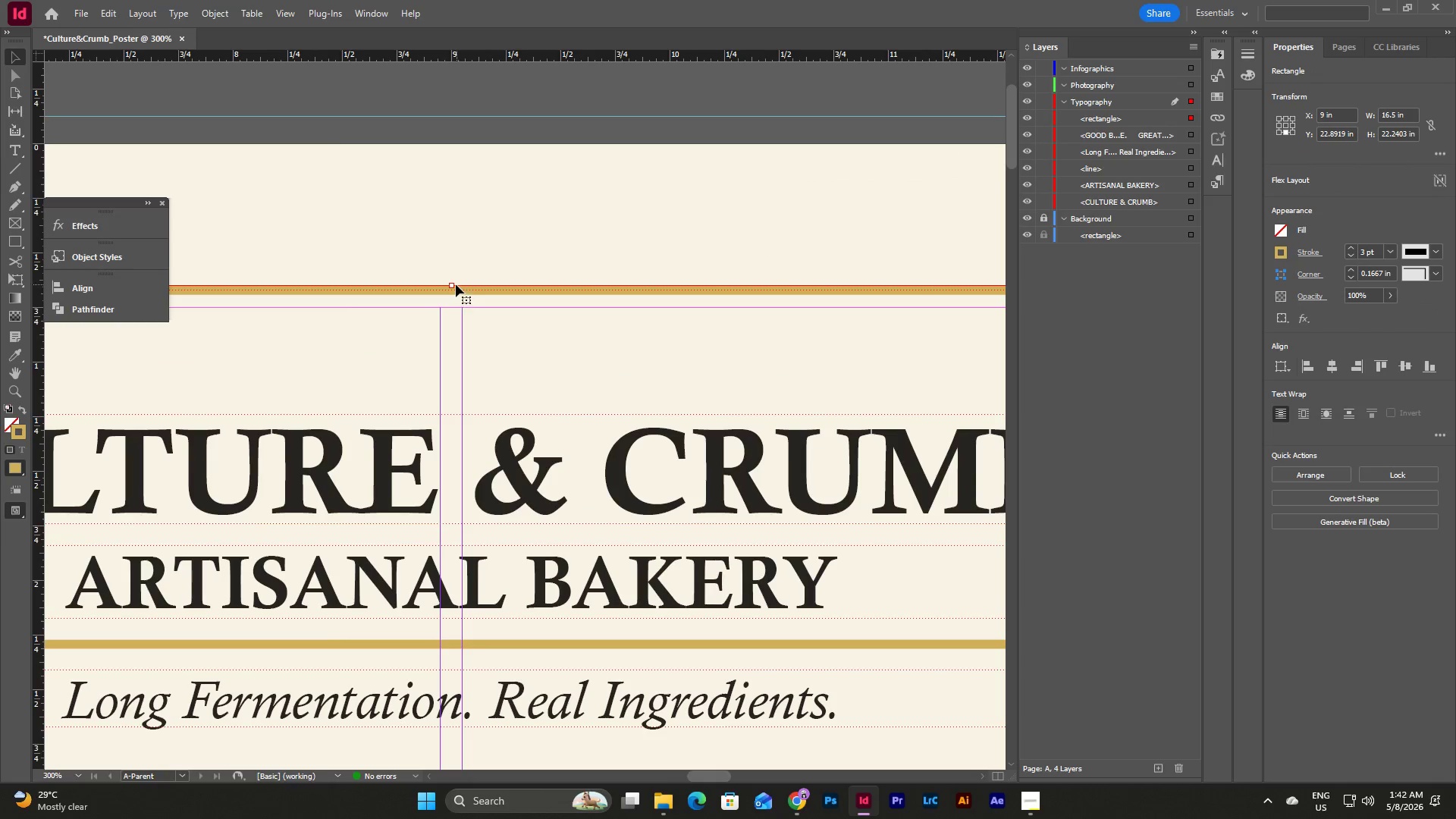 
left_click_drag(start_coordinate=[453, 285], to_coordinate=[445, 348])
 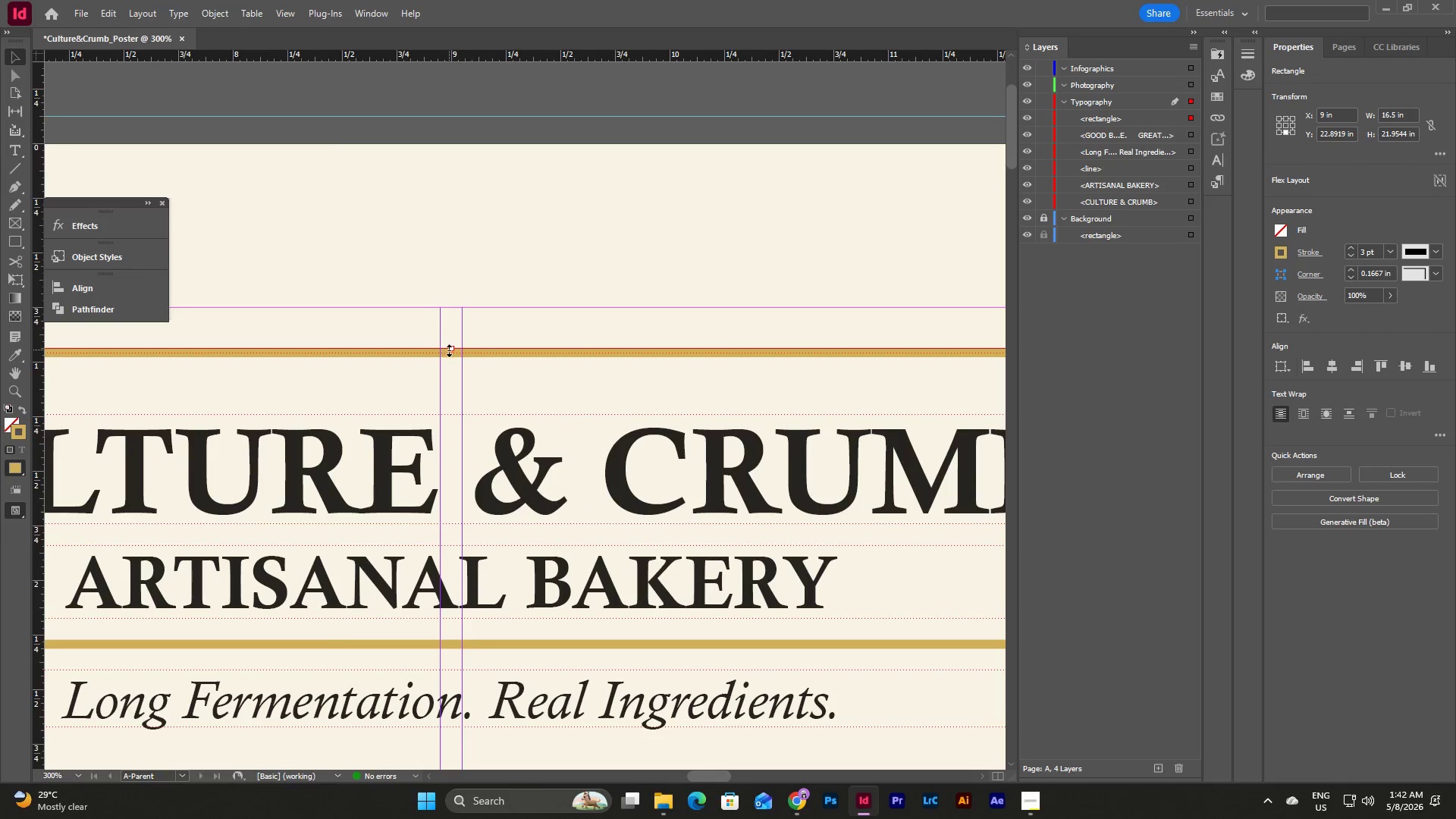 
left_click_drag(start_coordinate=[450, 351], to_coordinate=[452, 309])
 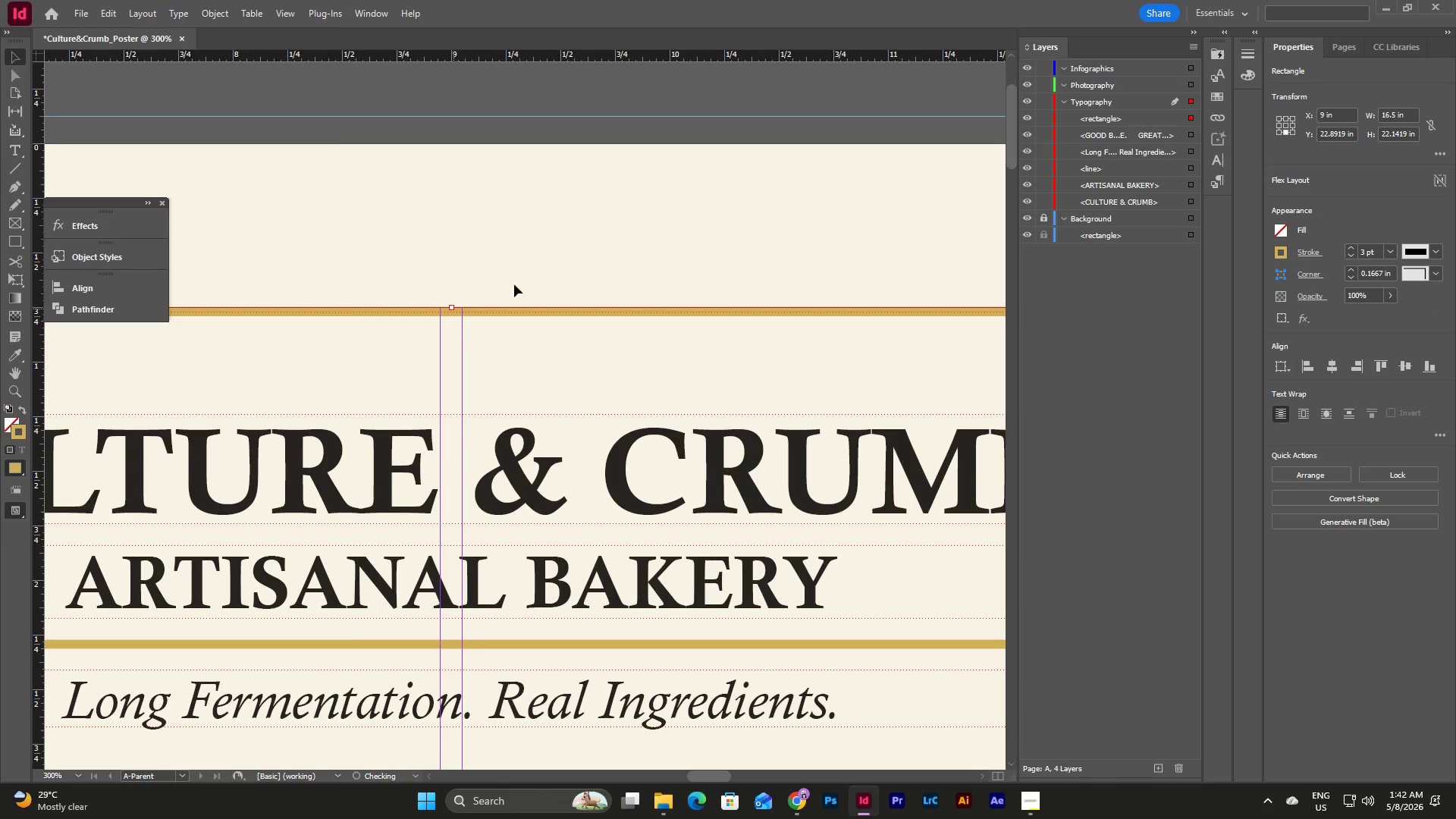 
left_click([576, 250])
 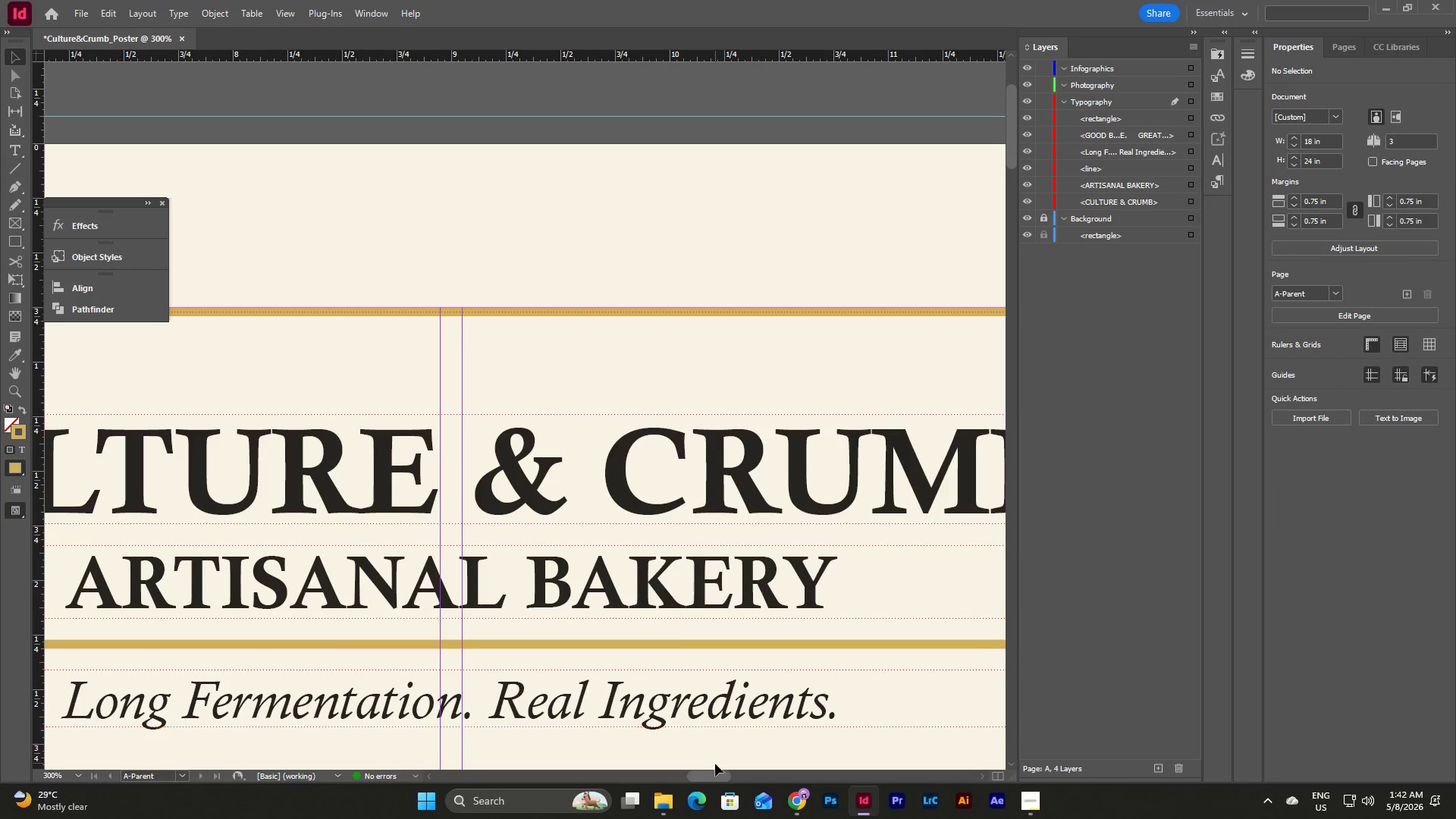 
left_click_drag(start_coordinate=[713, 775], to_coordinate=[634, 774])
 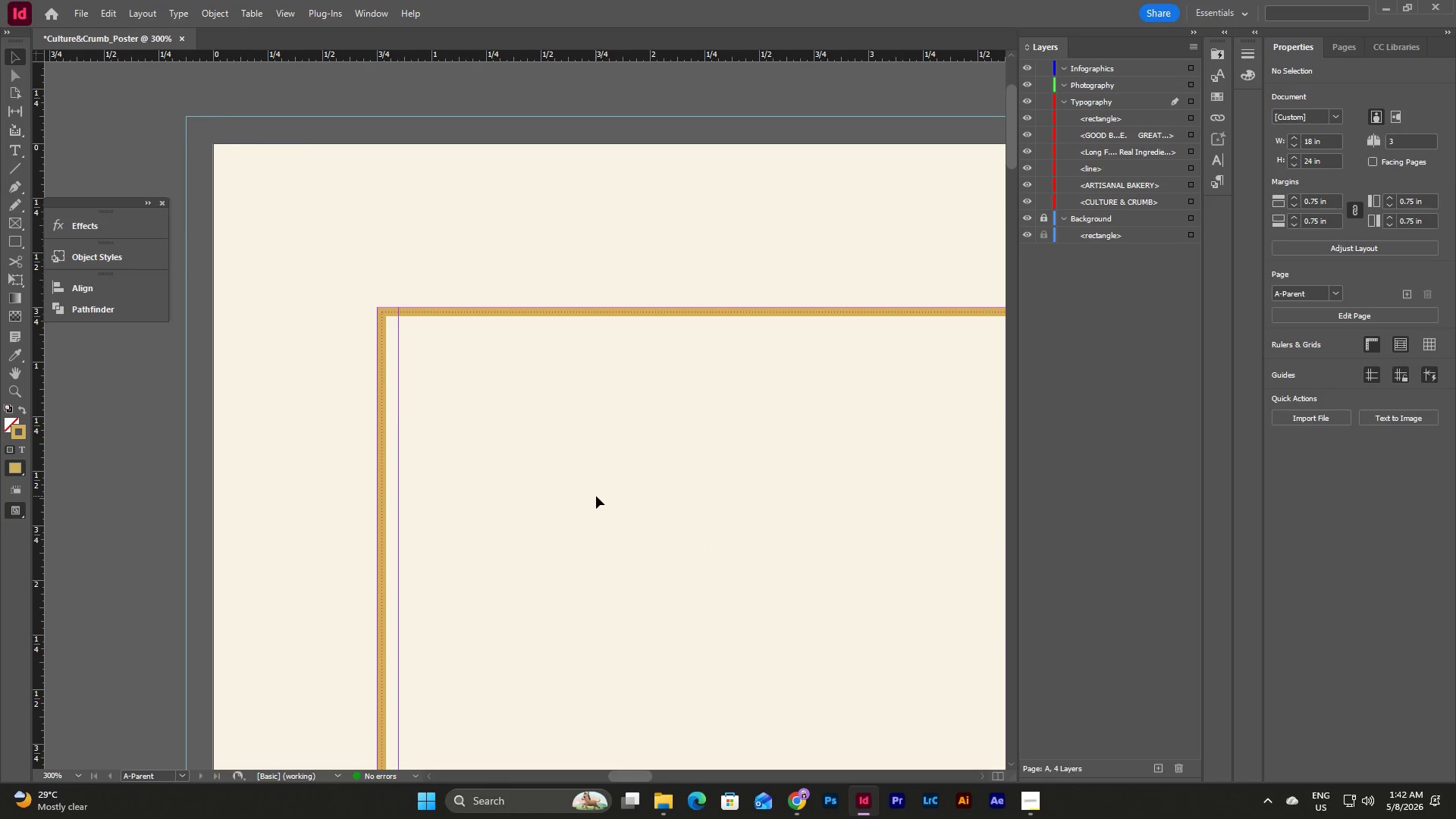 
scroll: coordinate [596, 496], scroll_direction: down, amount: 43.0
 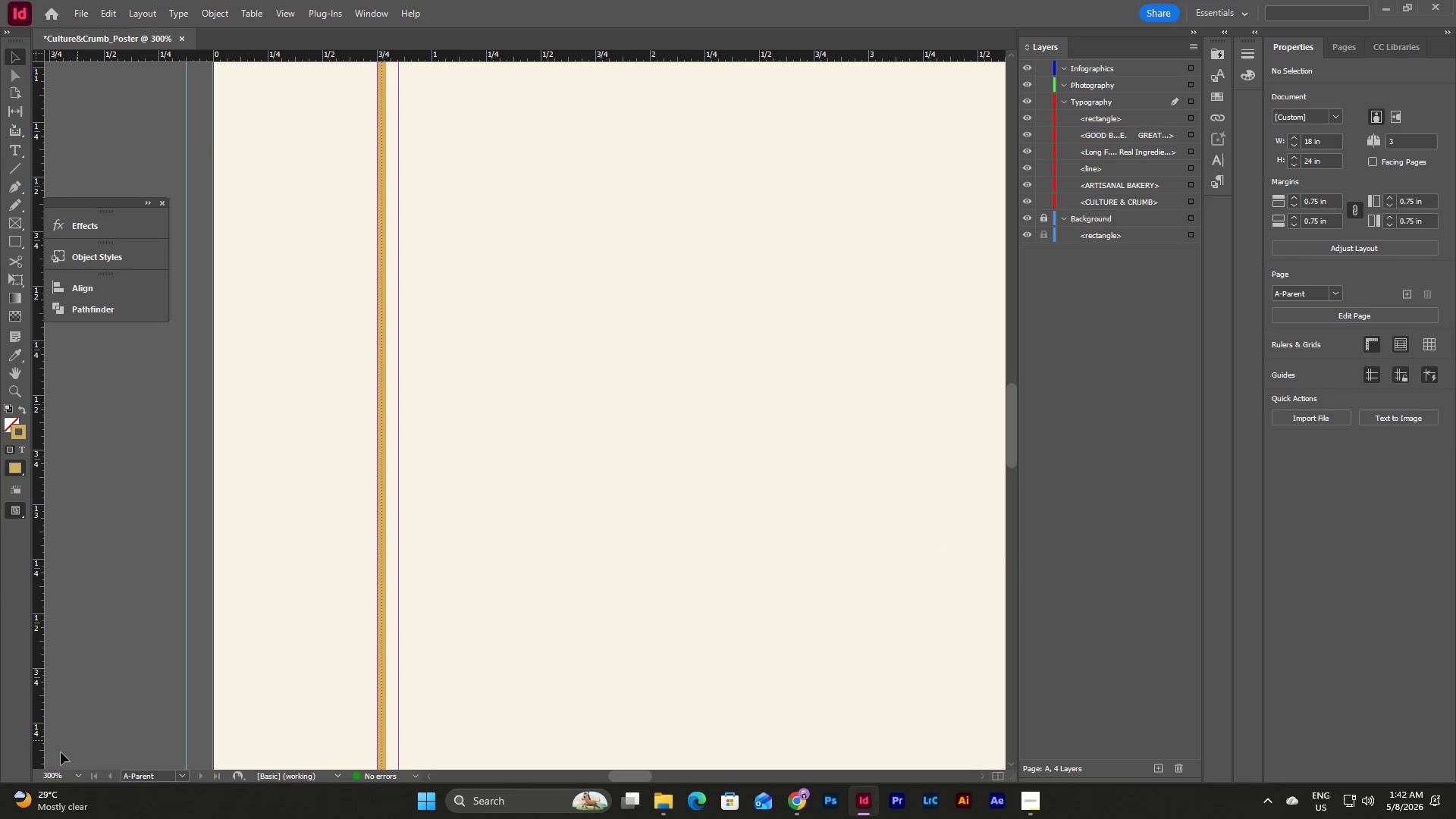 
left_click([77, 770])
 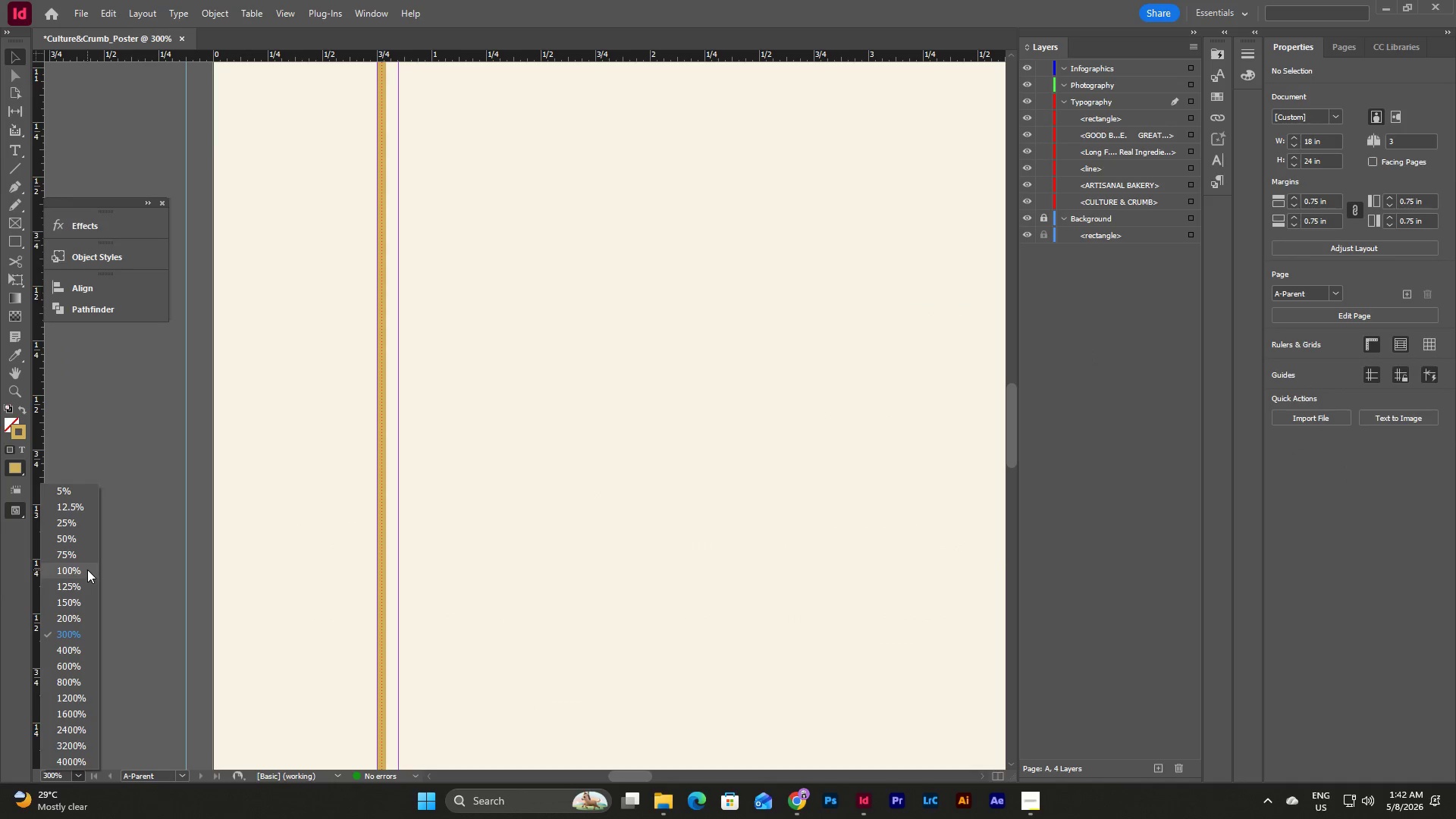 
left_click([87, 570])
 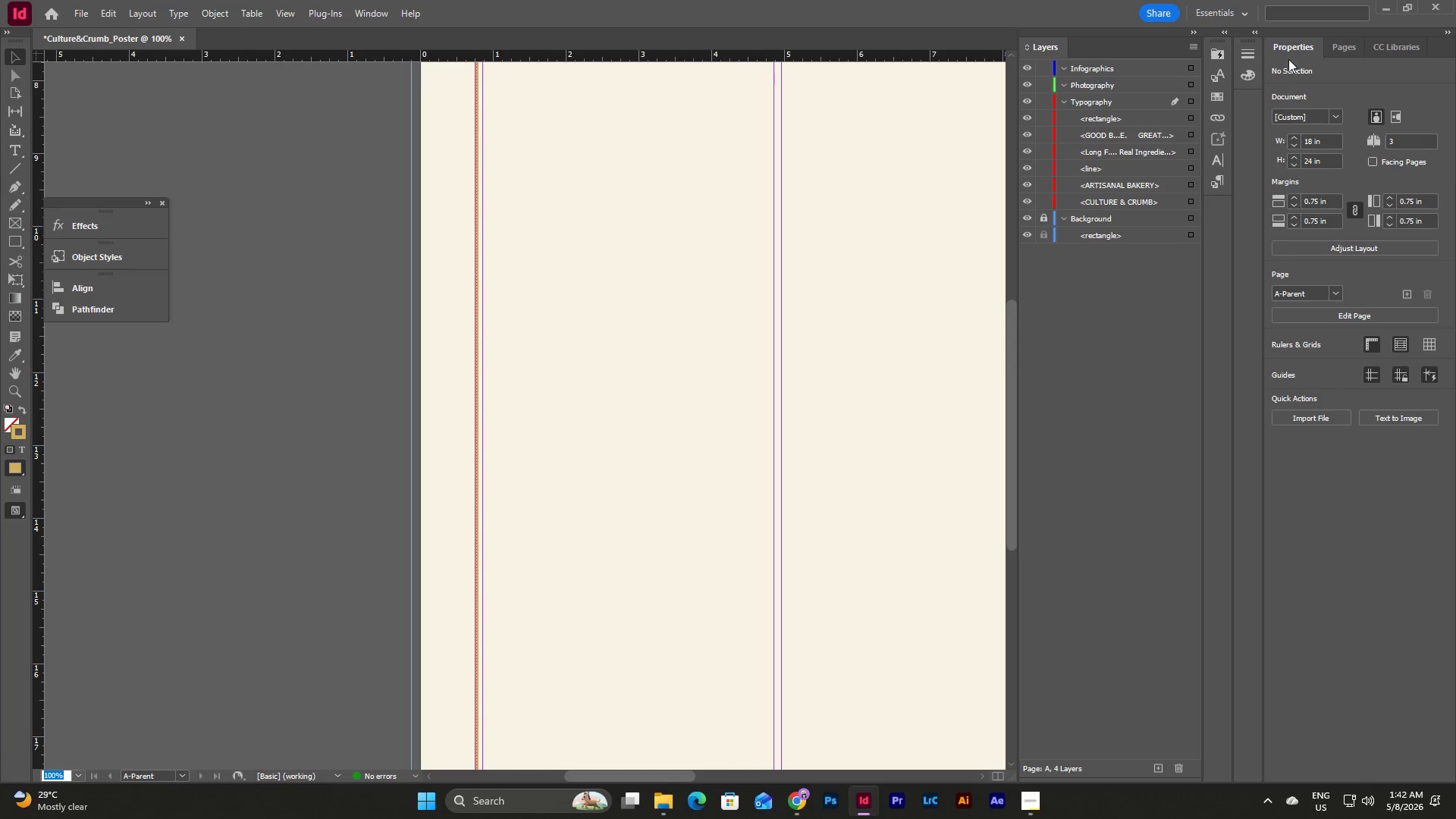 
left_click([1359, 53])
 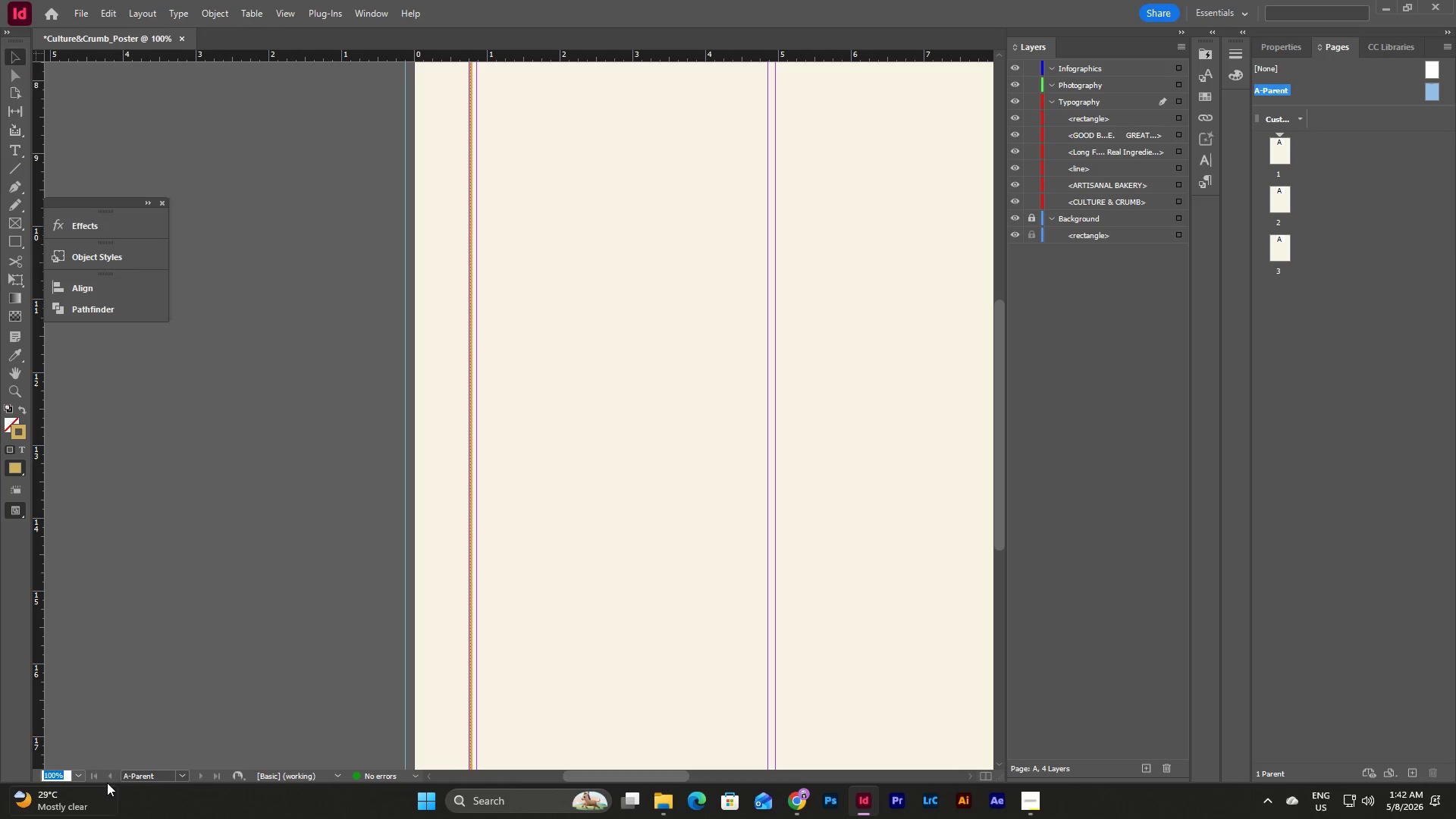 
left_click([85, 777])
 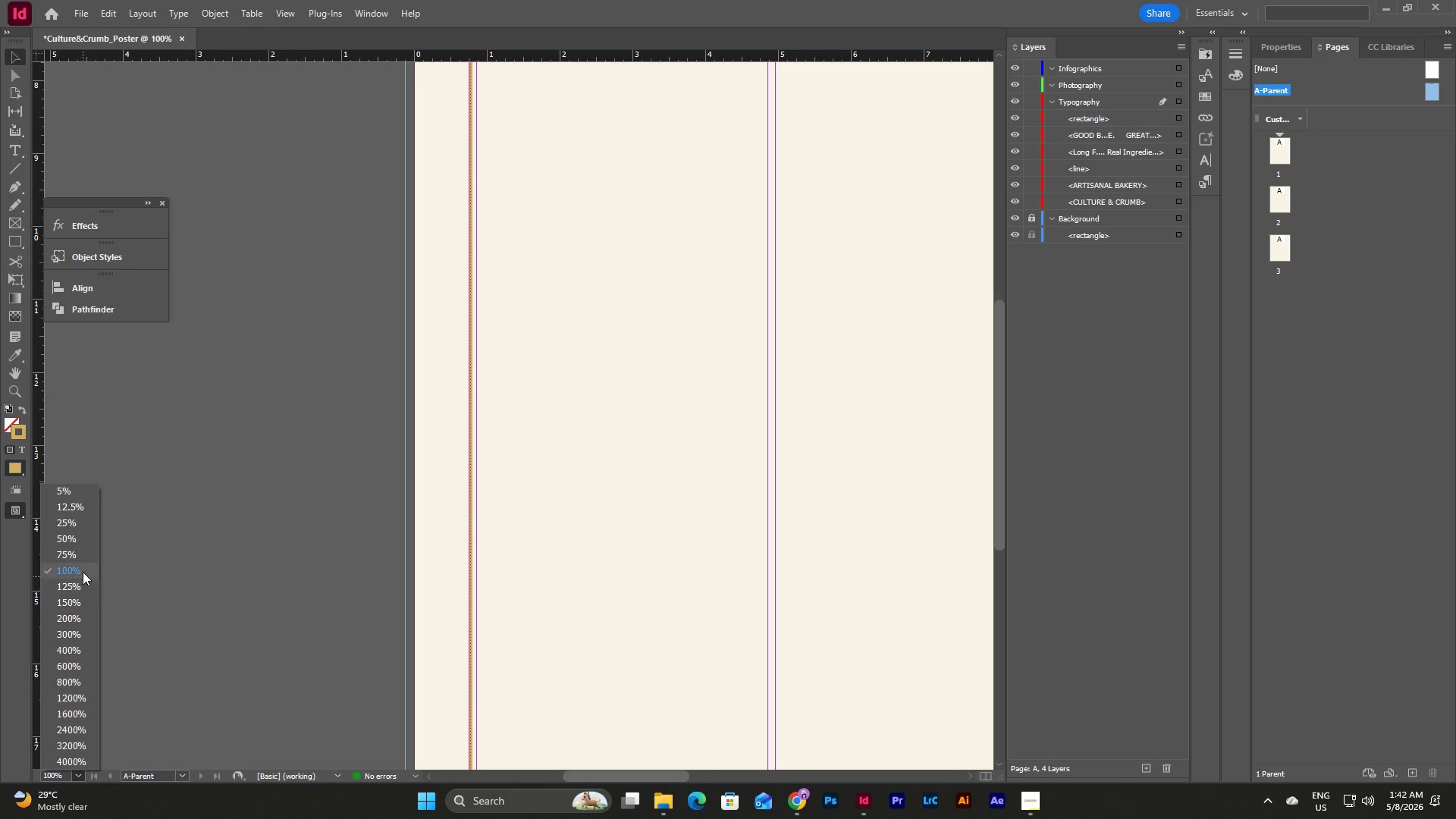 
left_click([82, 556])
 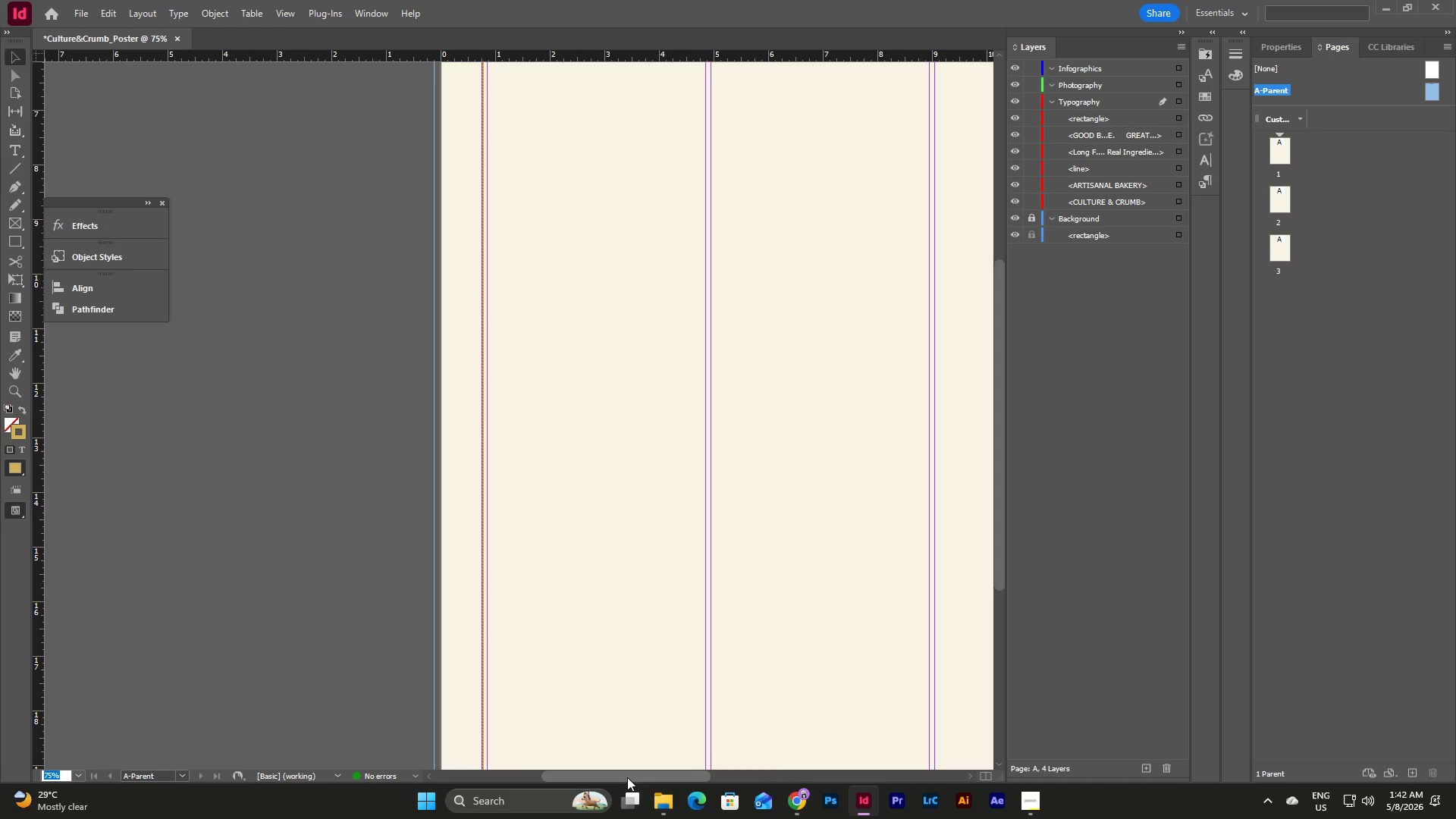 
left_click_drag(start_coordinate=[627, 777], to_coordinate=[714, 777])
 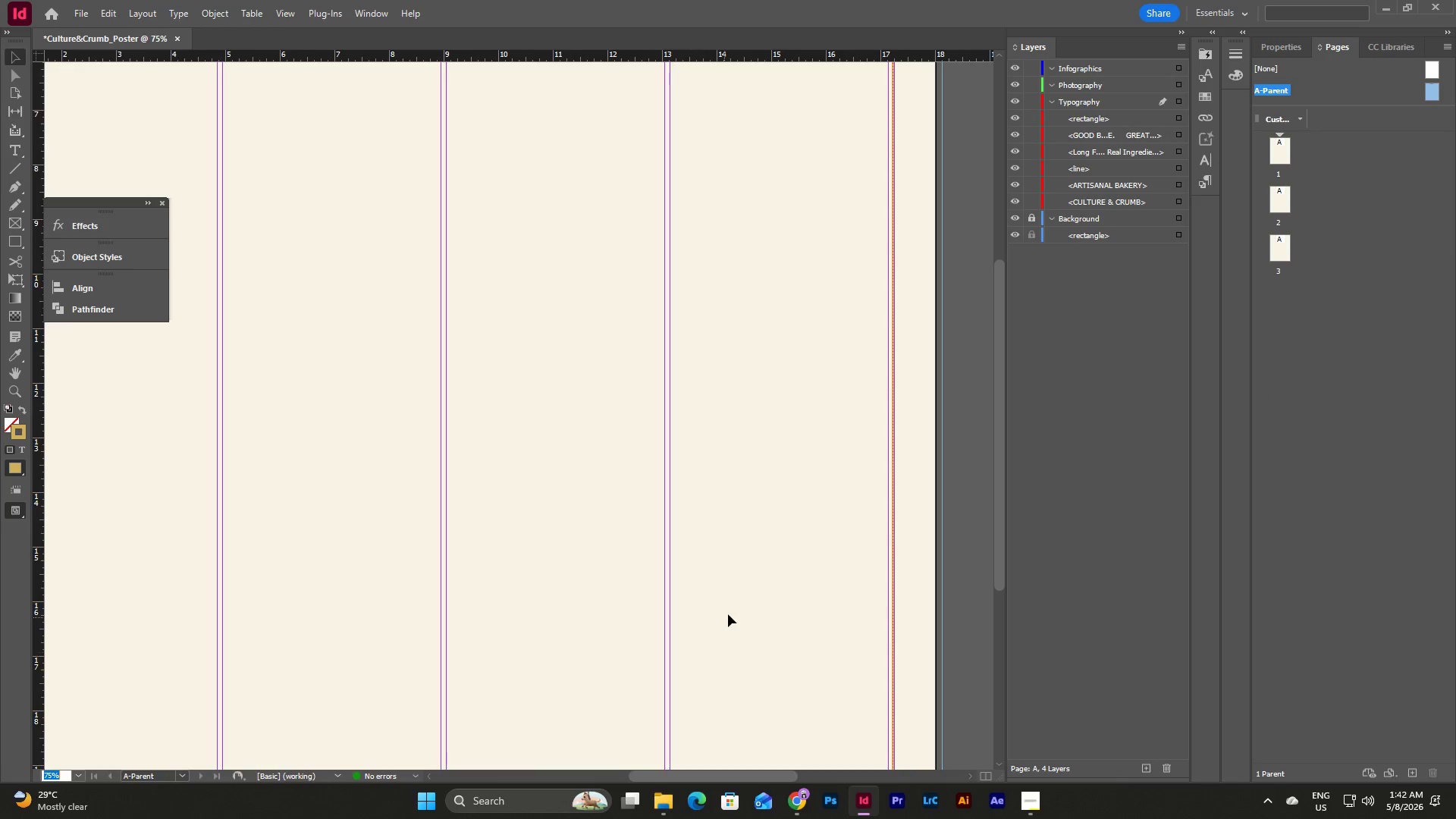 
scroll: coordinate [728, 614], scroll_direction: up, amount: 10.0
 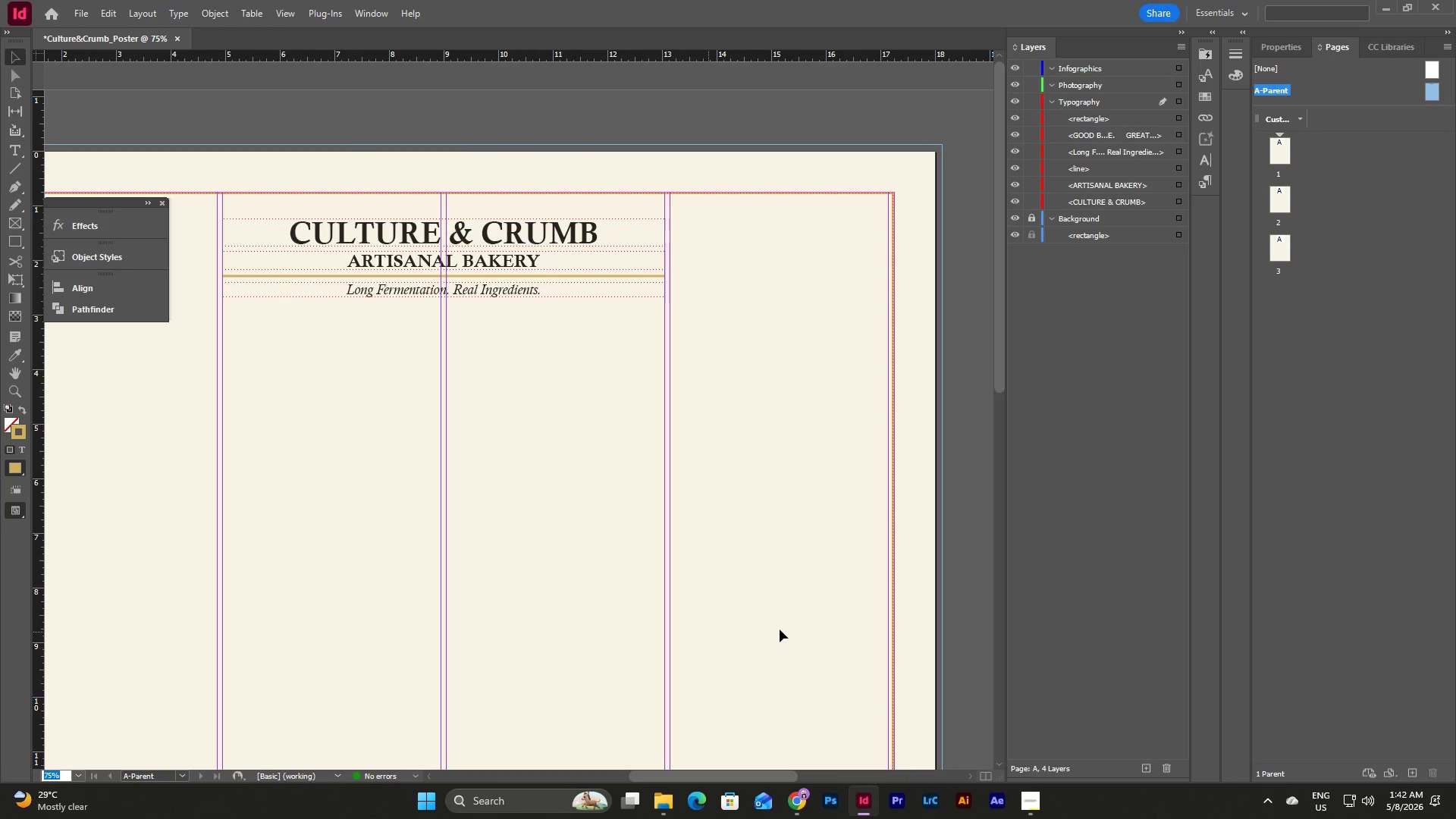 
scroll: coordinate [780, 629], scroll_direction: down, amount: 3.0
 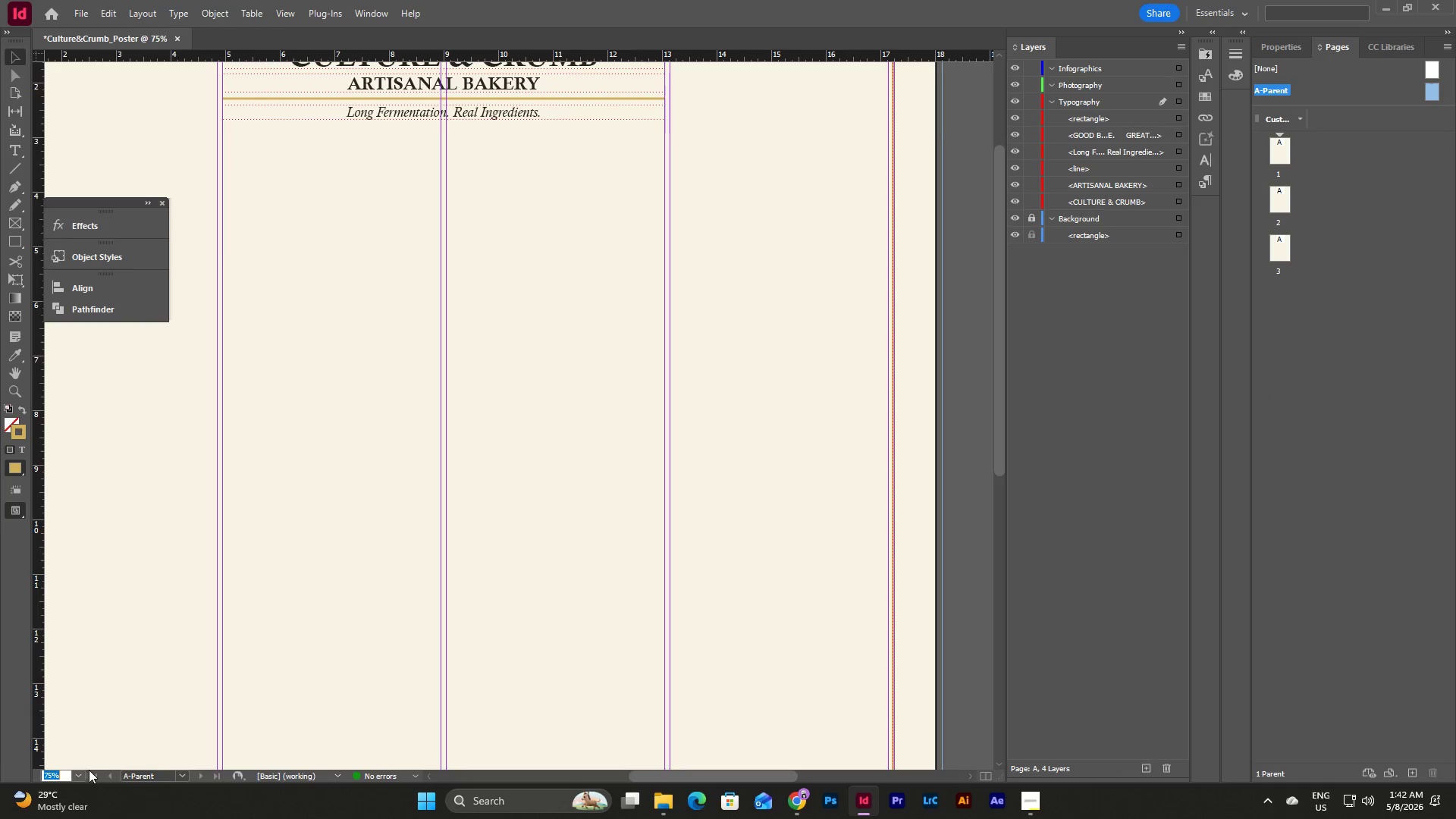 
left_click([75, 774])
 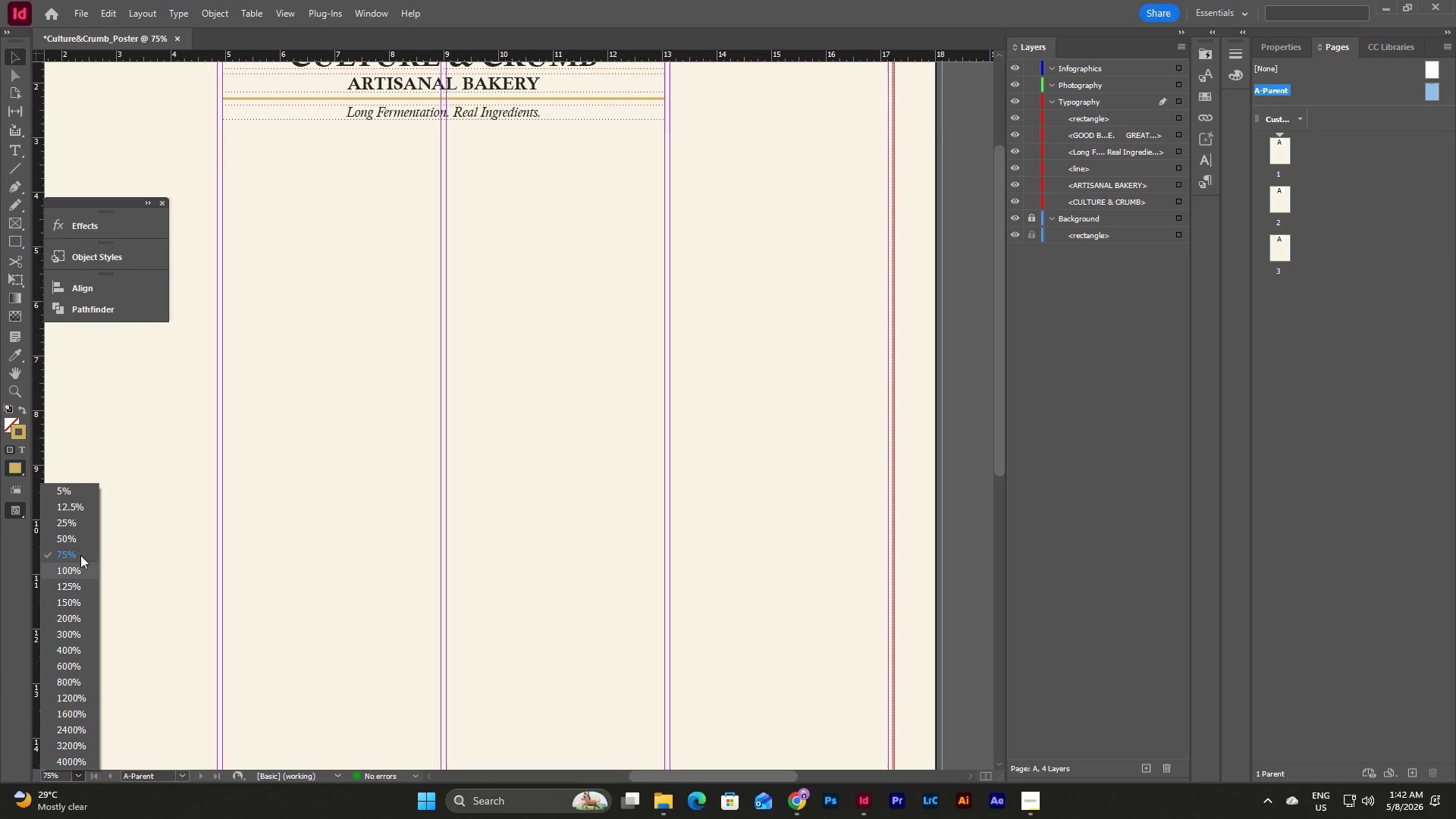 
left_click([81, 536])
 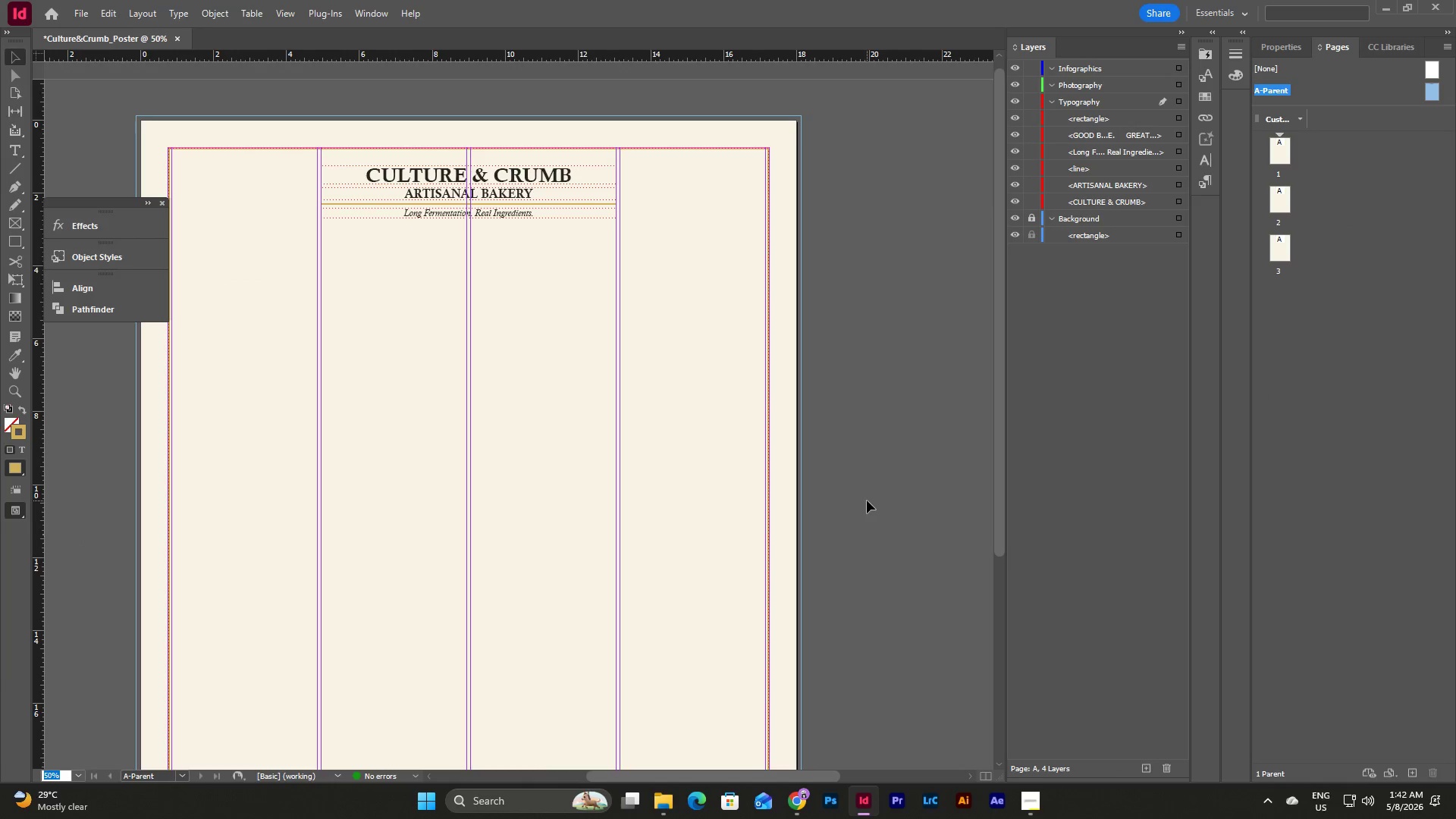 
scroll: coordinate [867, 500], scroll_direction: down, amount: 5.0
 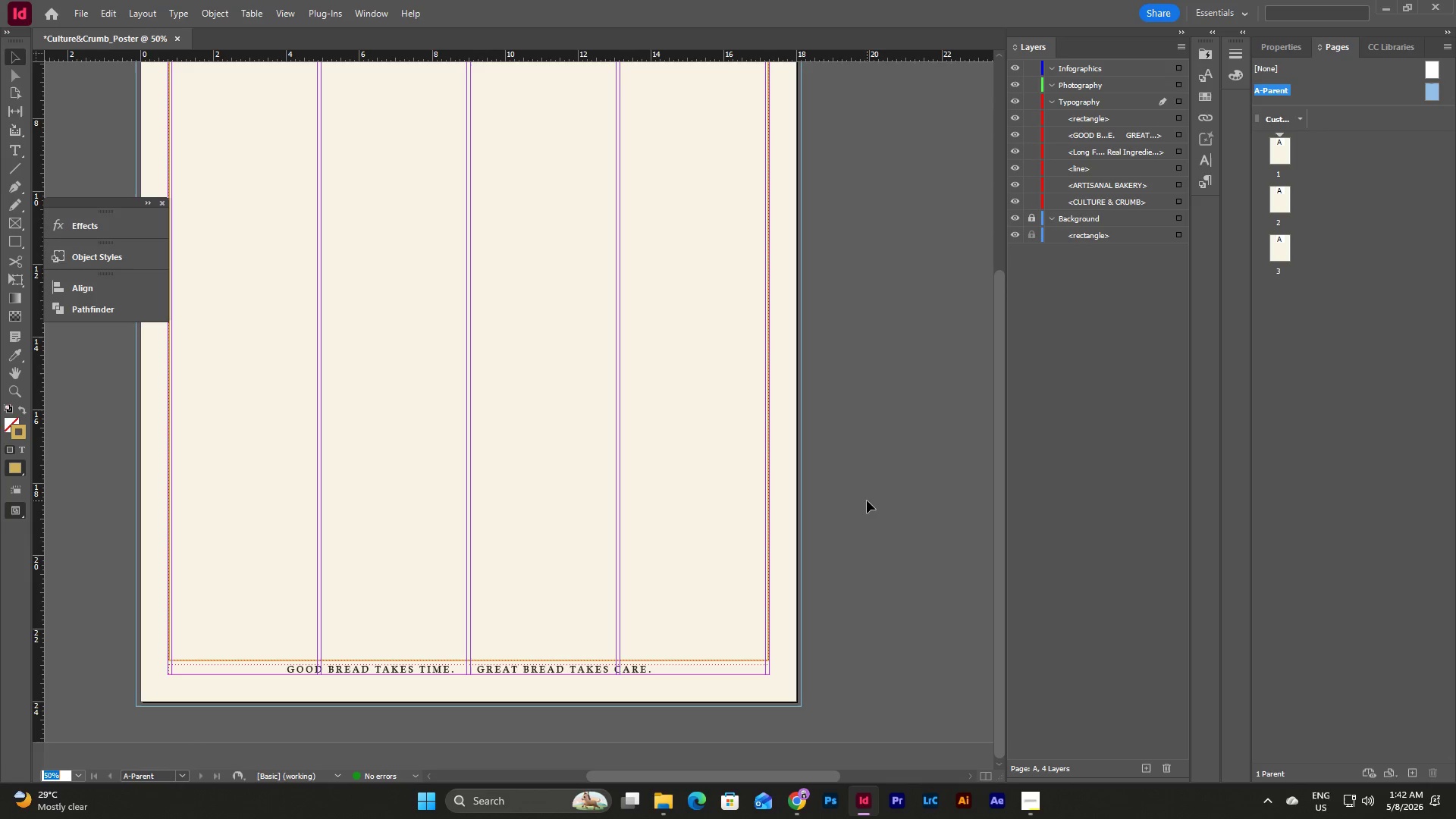 
key(W)
 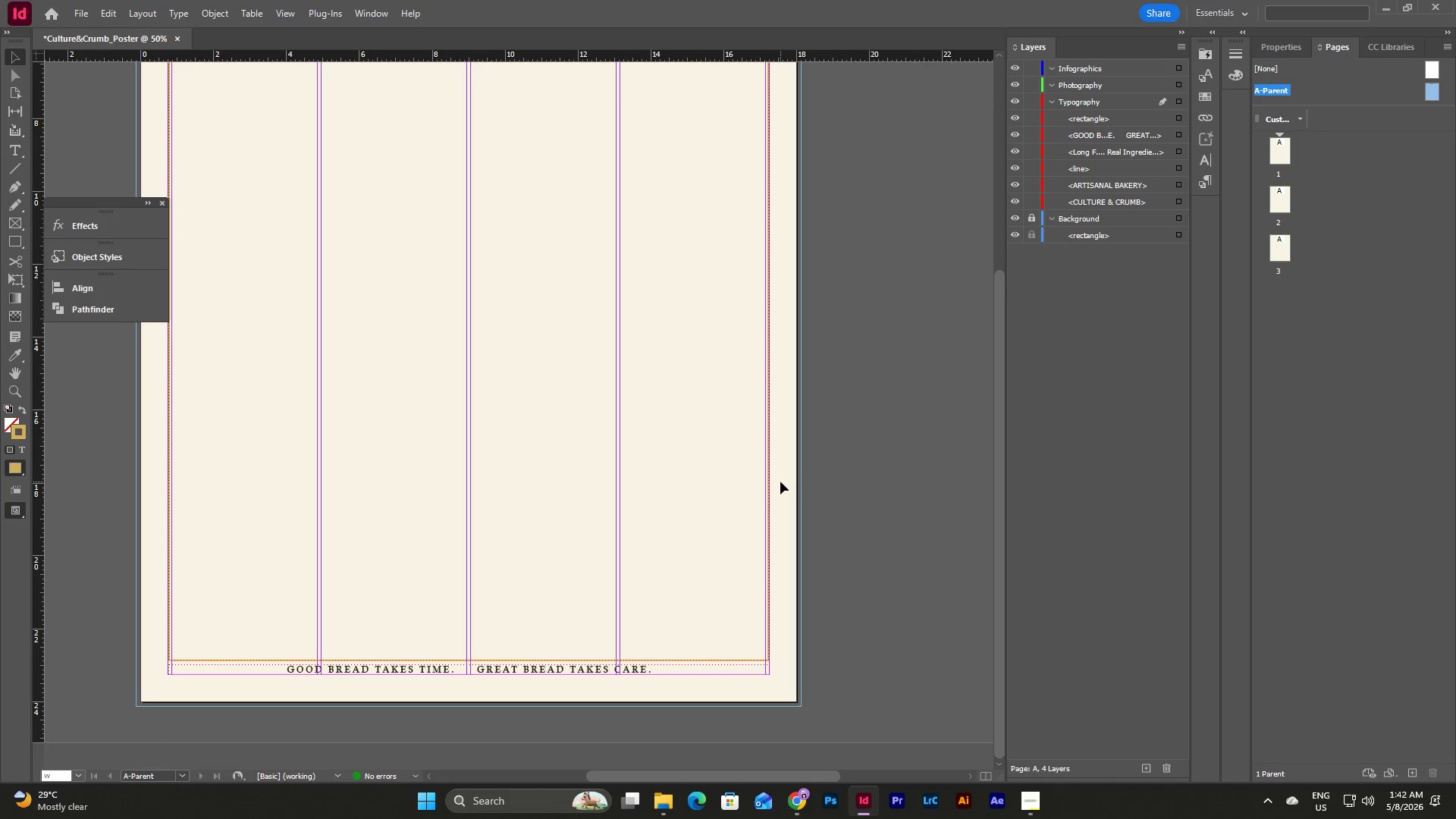 
key(Backspace)
 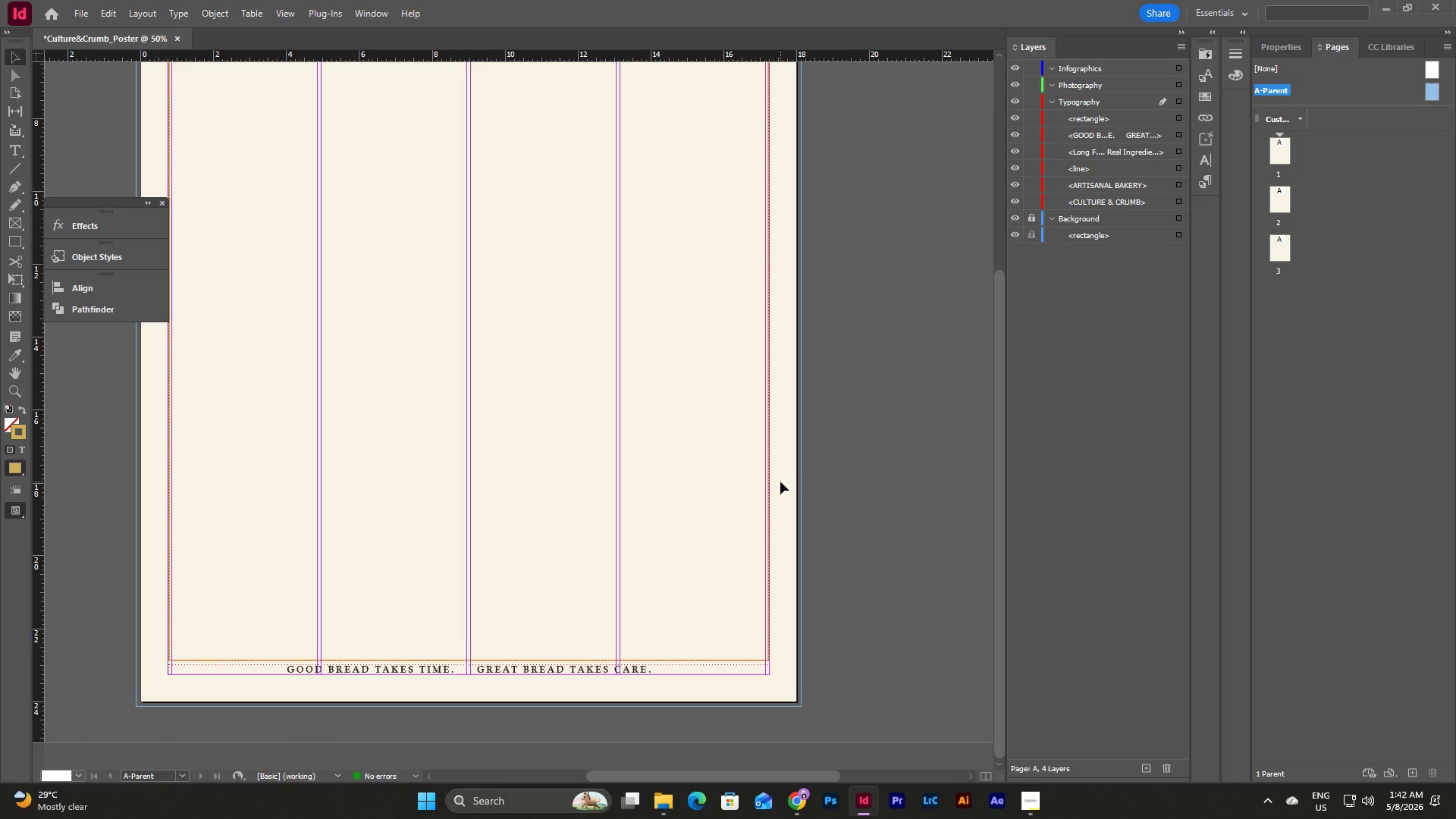 
key(Escape)
 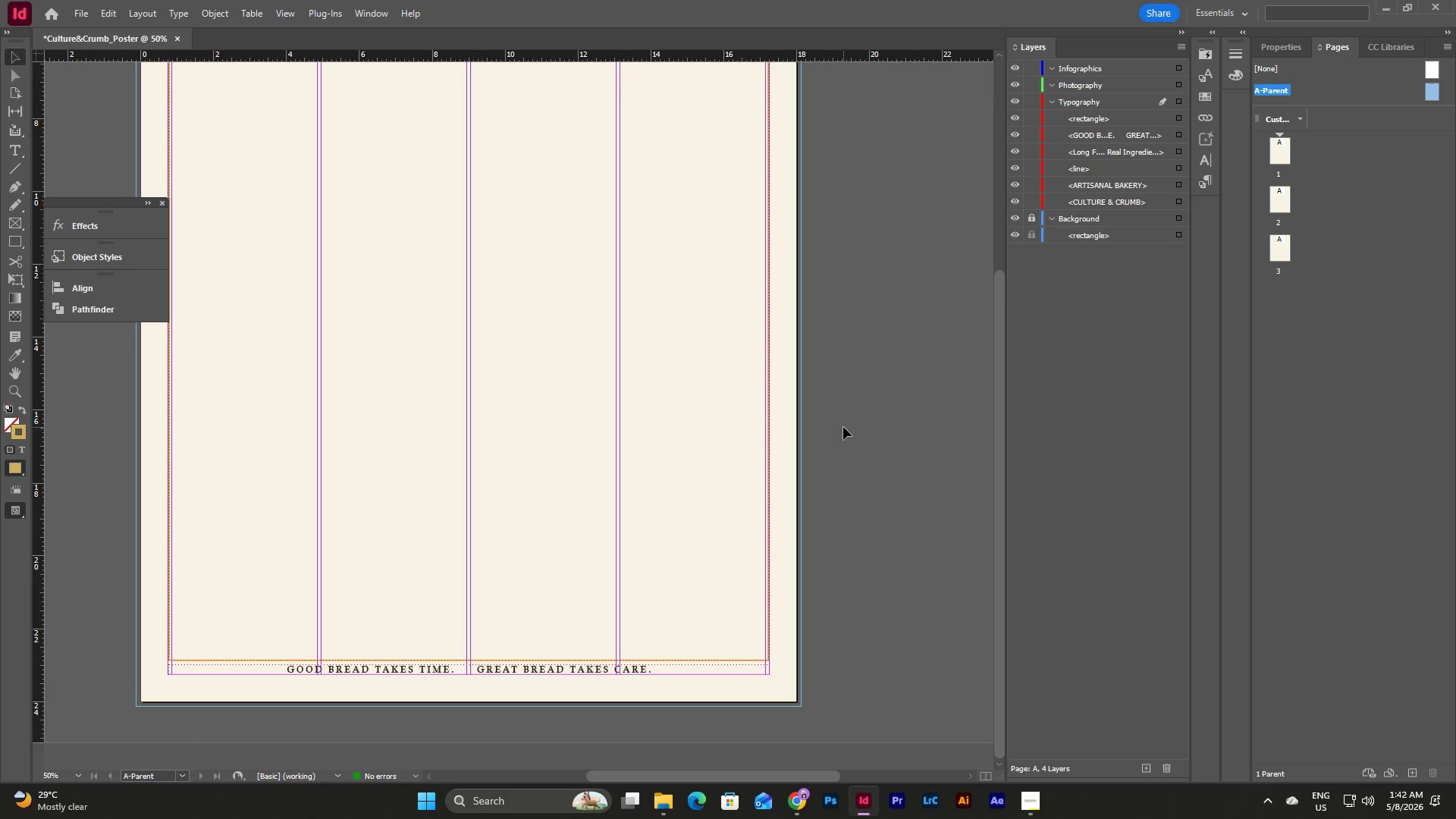 
left_click([843, 427])
 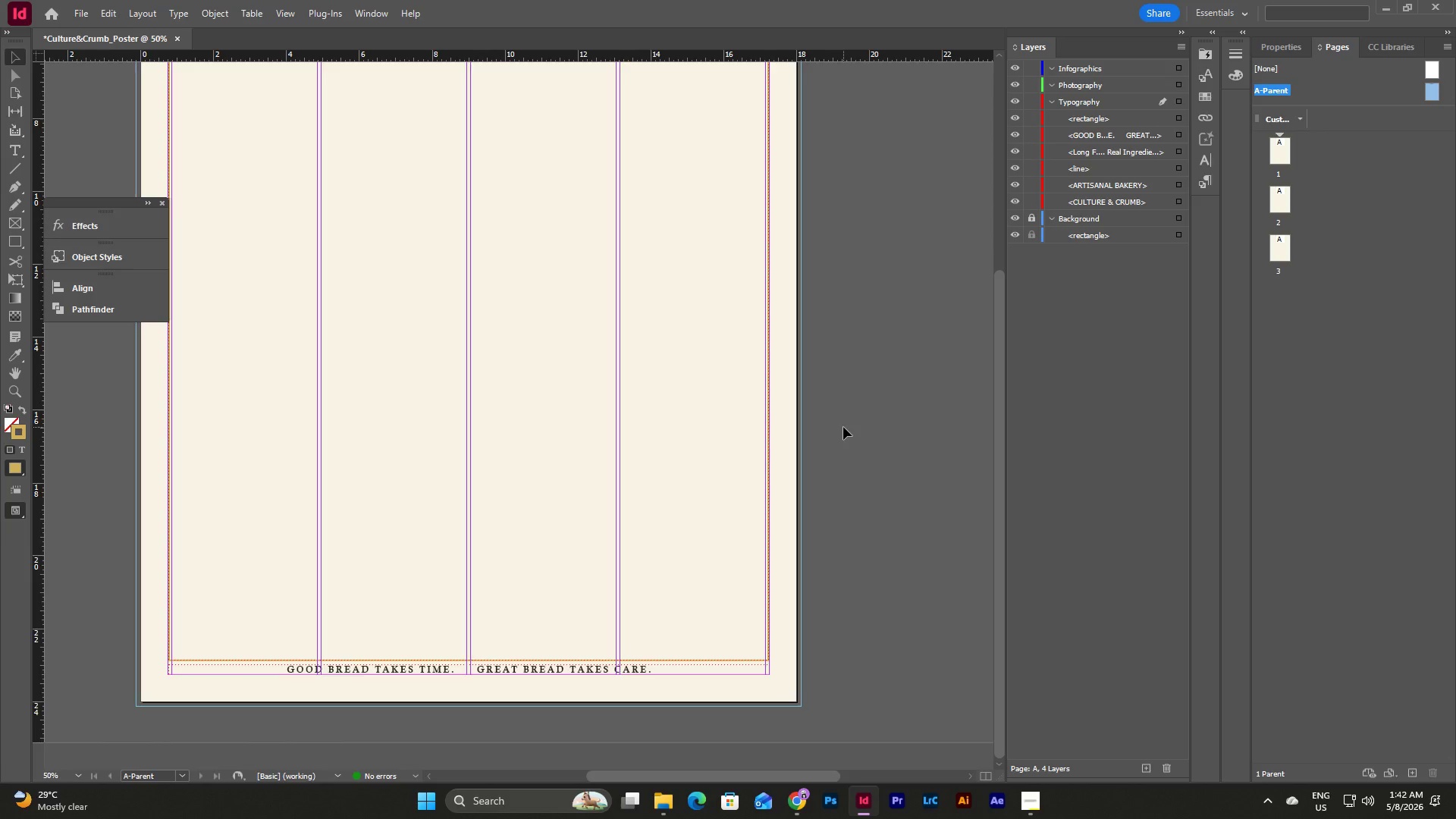 
key(W)
 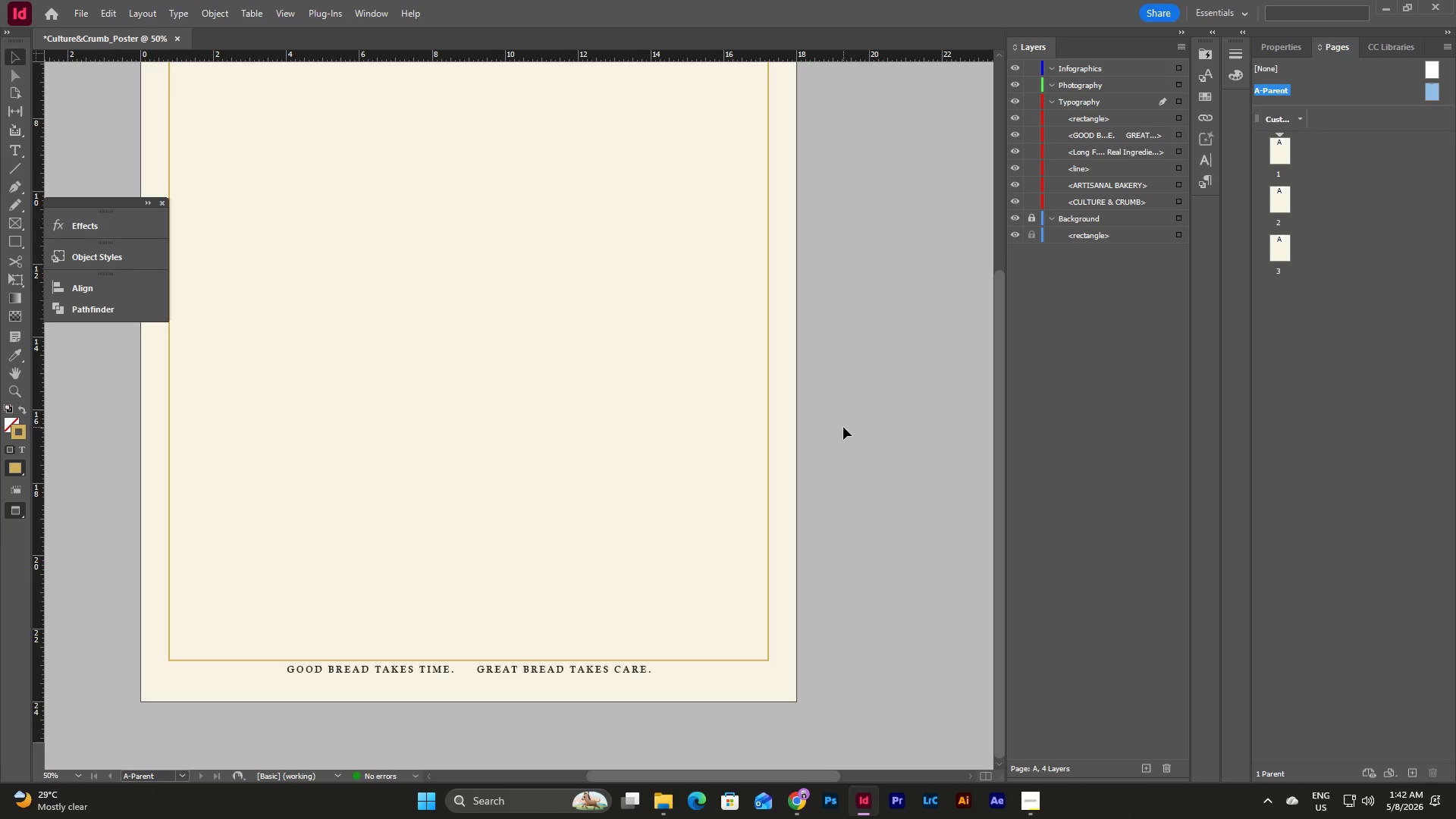 
scroll: coordinate [843, 427], scroll_direction: up, amount: 1.0
 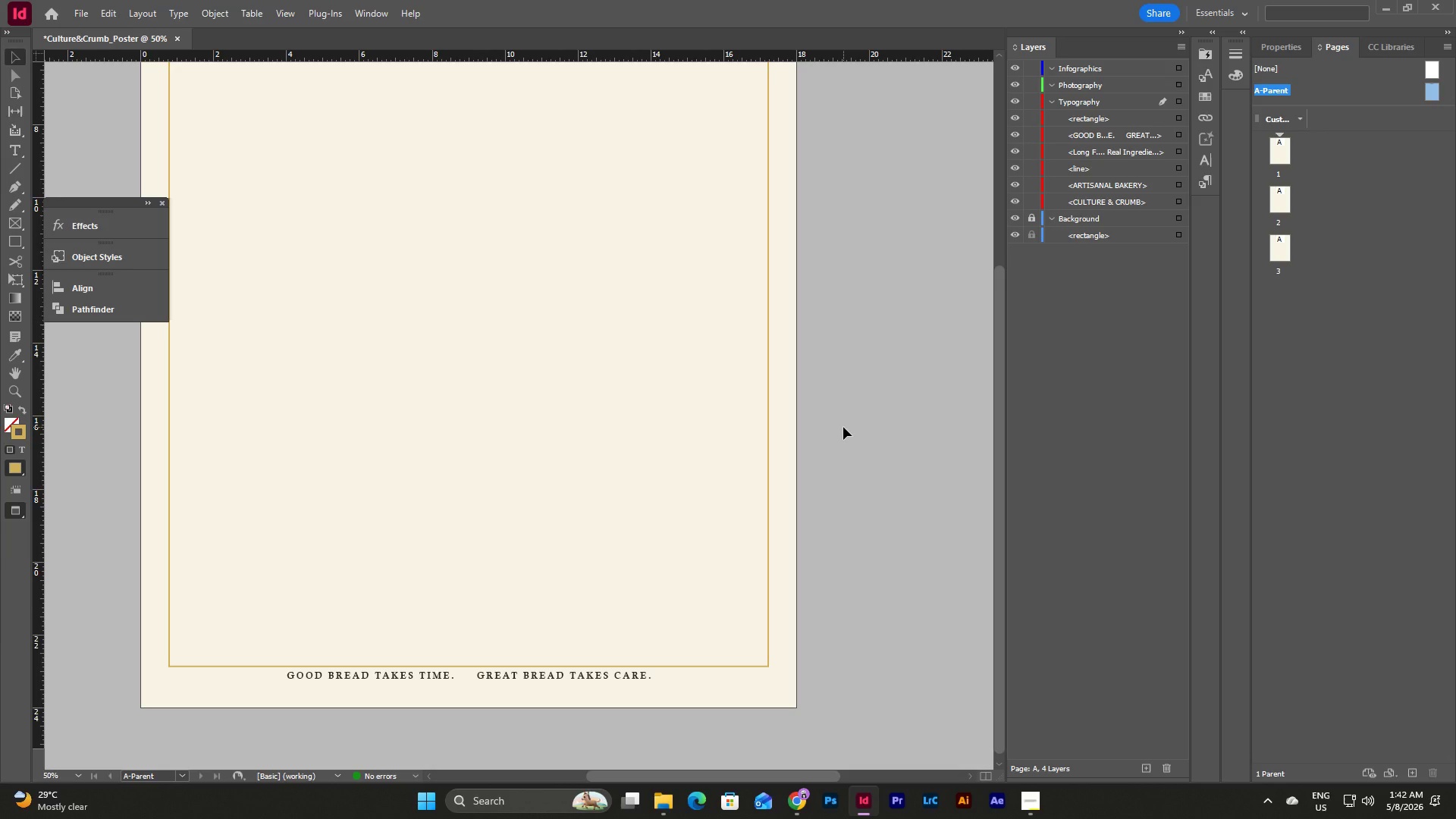 
wait(11.74)
 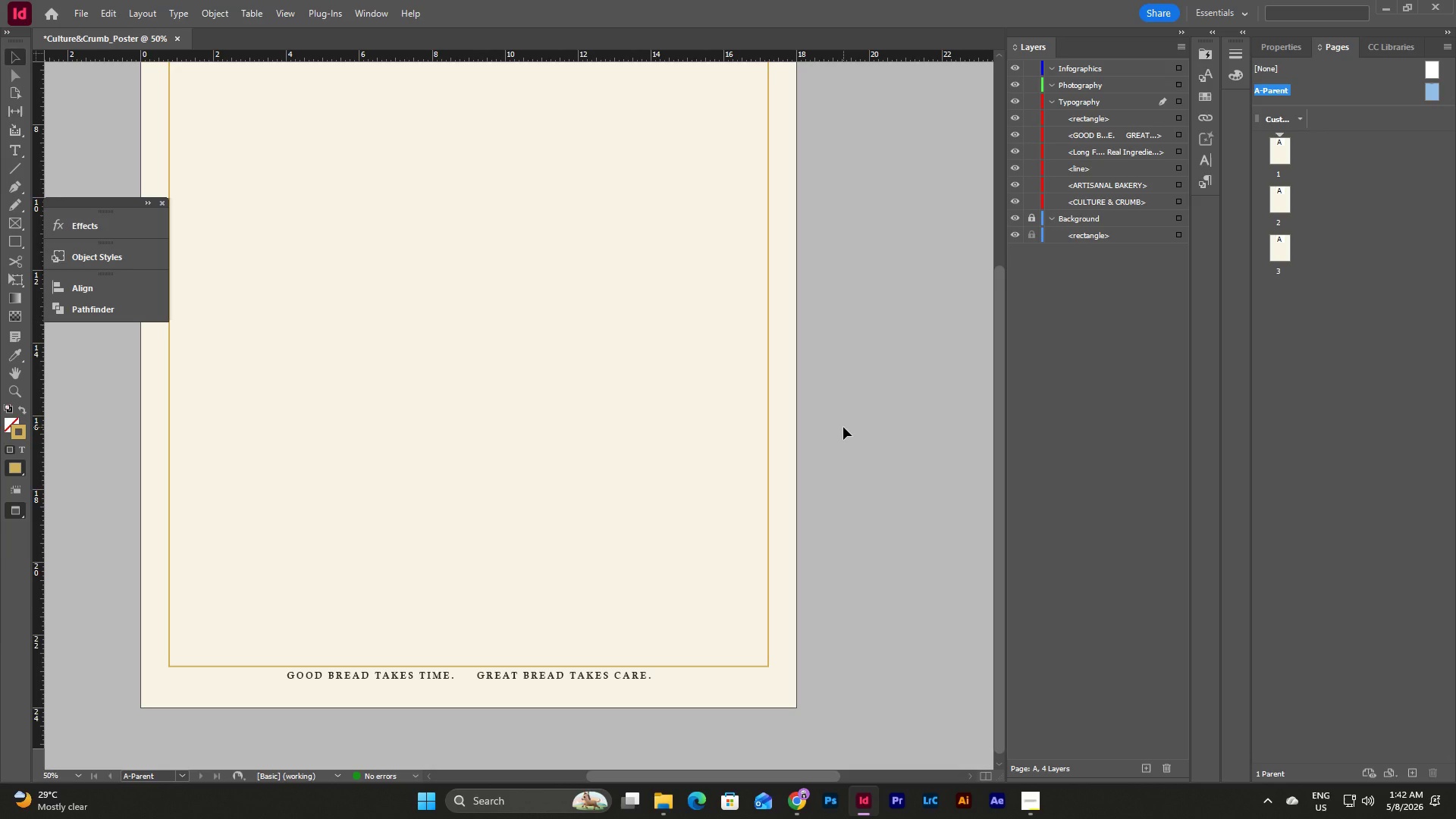 
scroll: coordinate [616, 601], scroll_direction: up, amount: 7.0
 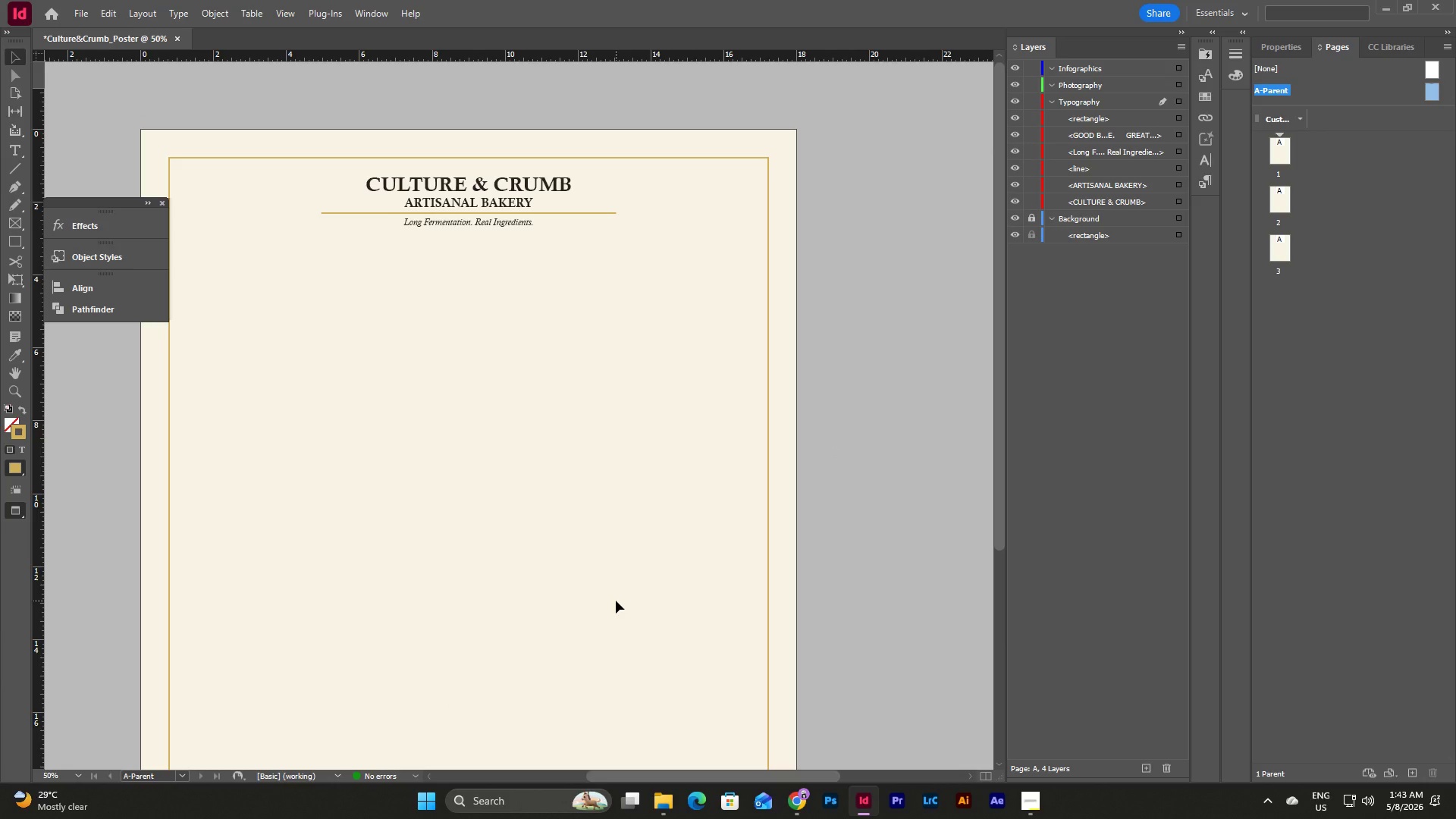 
scroll: coordinate [616, 601], scroll_direction: down, amount: 4.0
 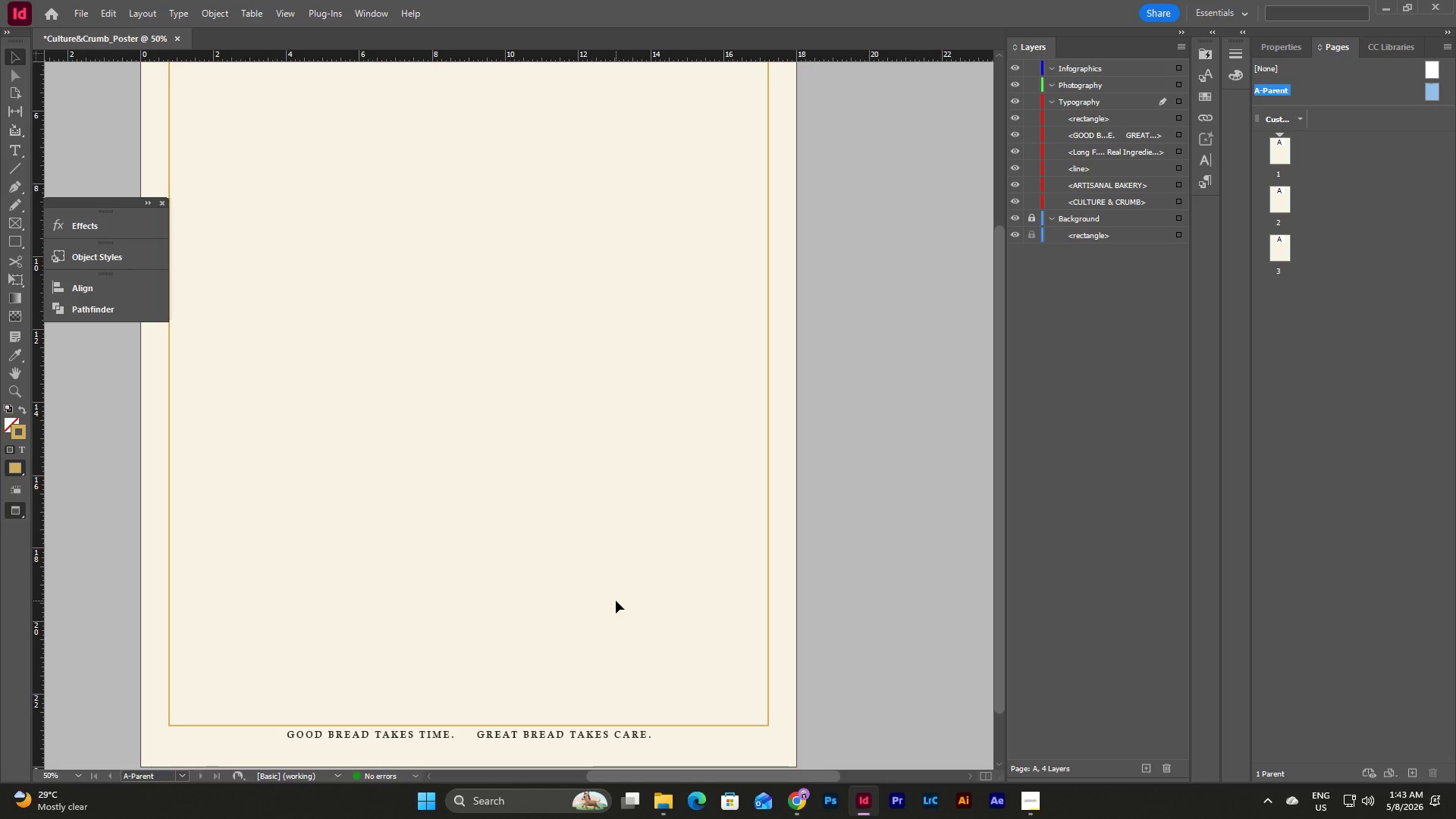 
scroll: coordinate [616, 601], scroll_direction: up, amount: 5.0
 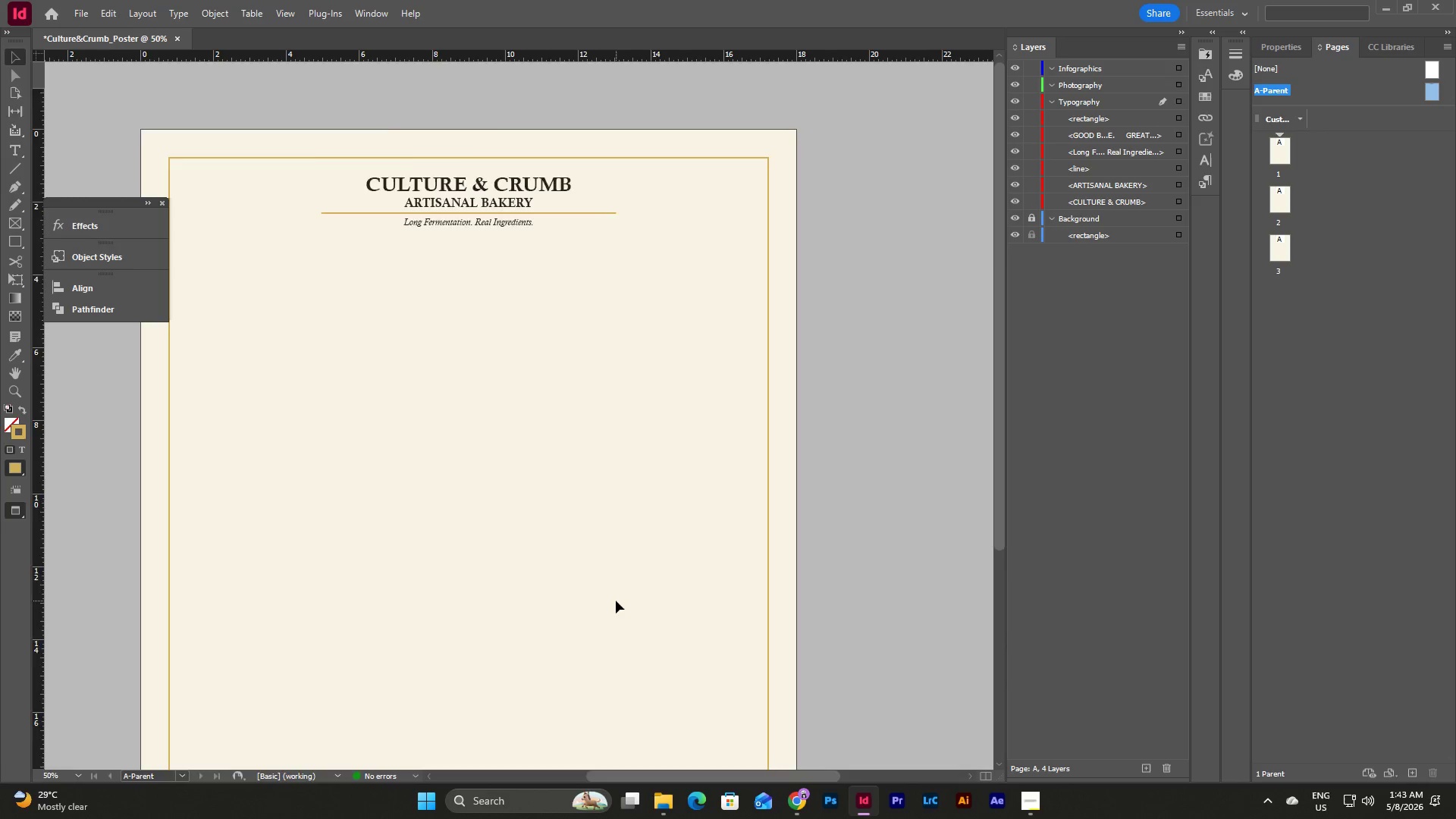 
scroll: coordinate [616, 601], scroll_direction: down, amount: 5.0
 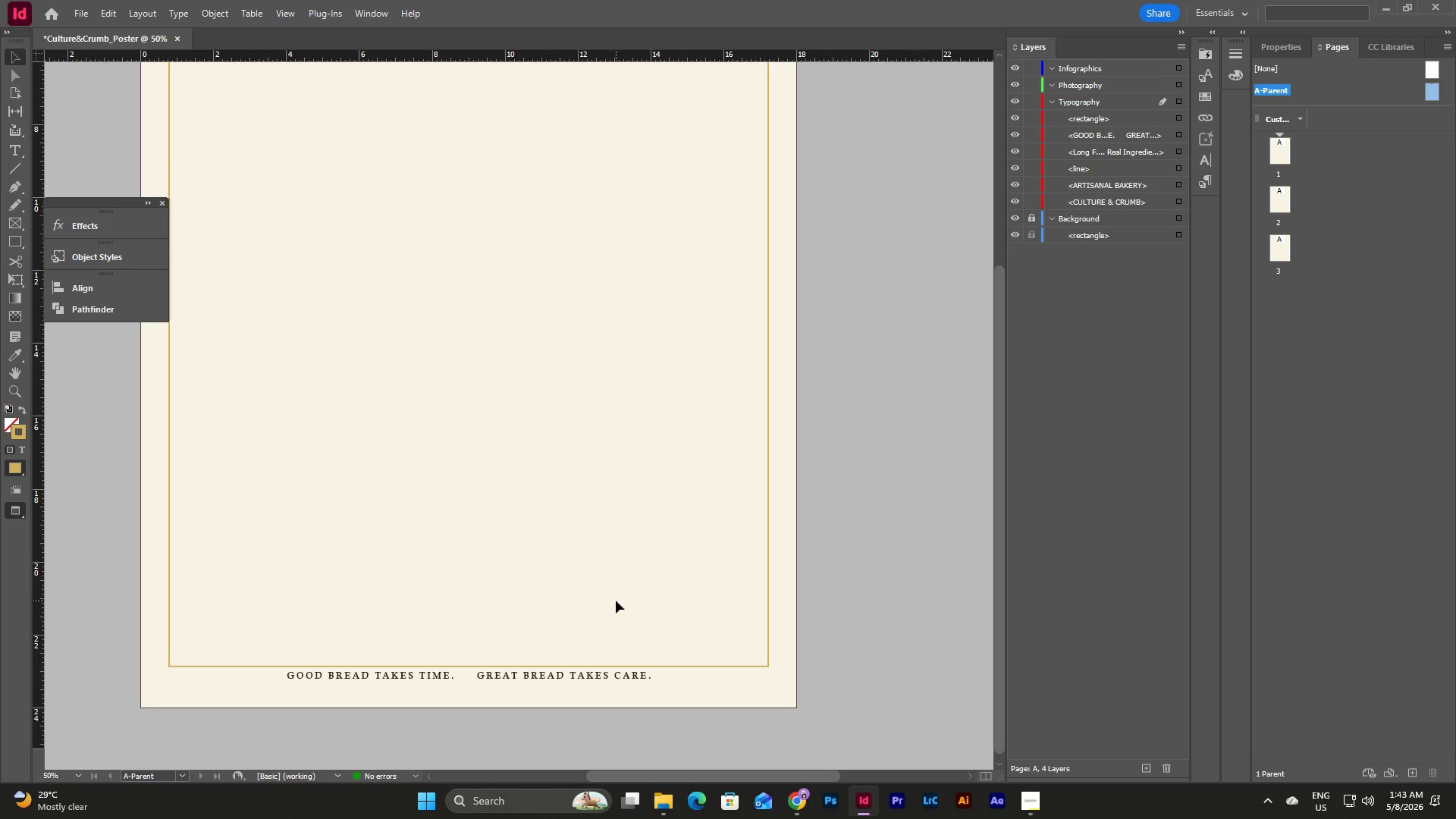 
key(W)
 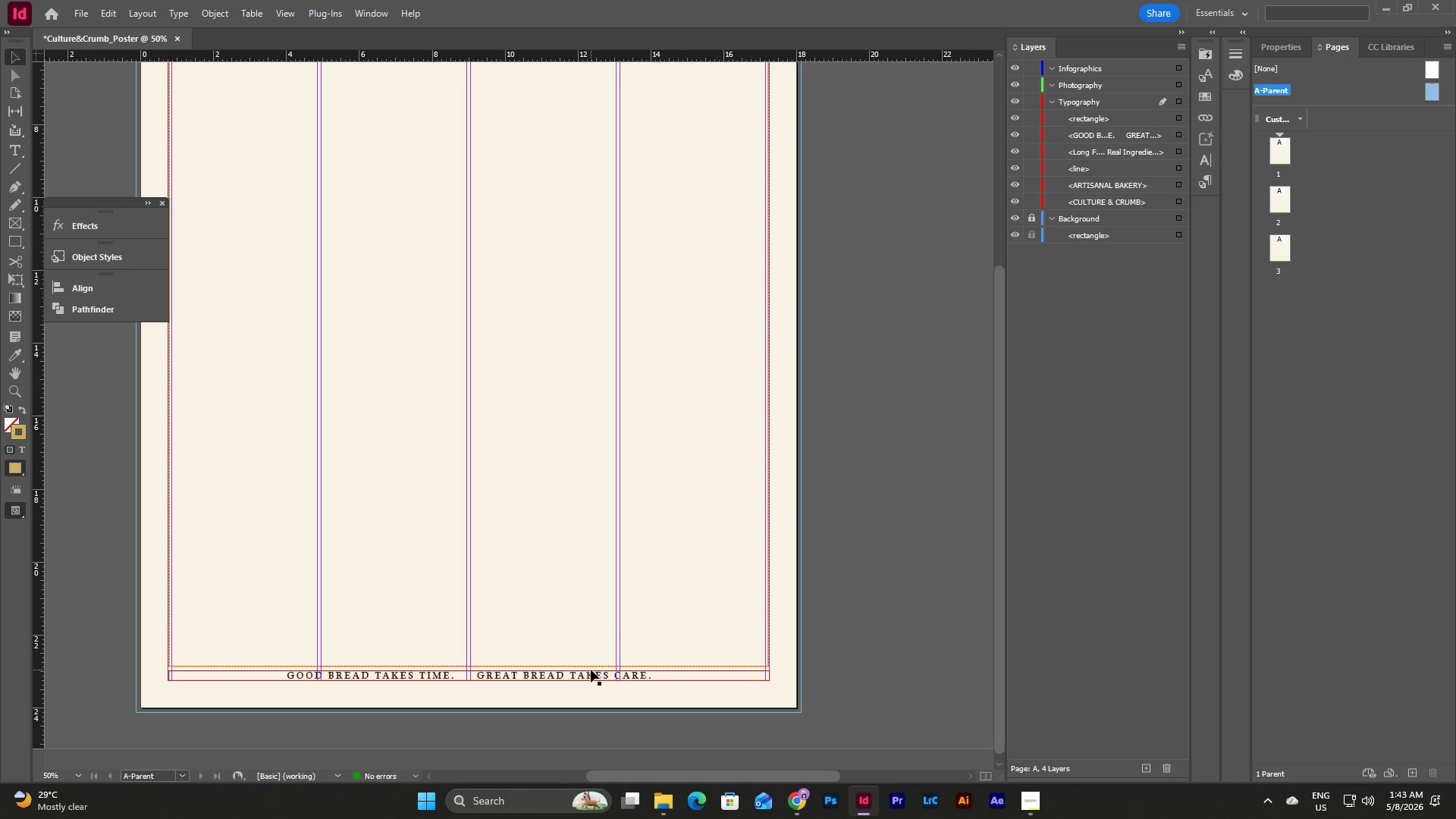 
left_click([652, 601])
 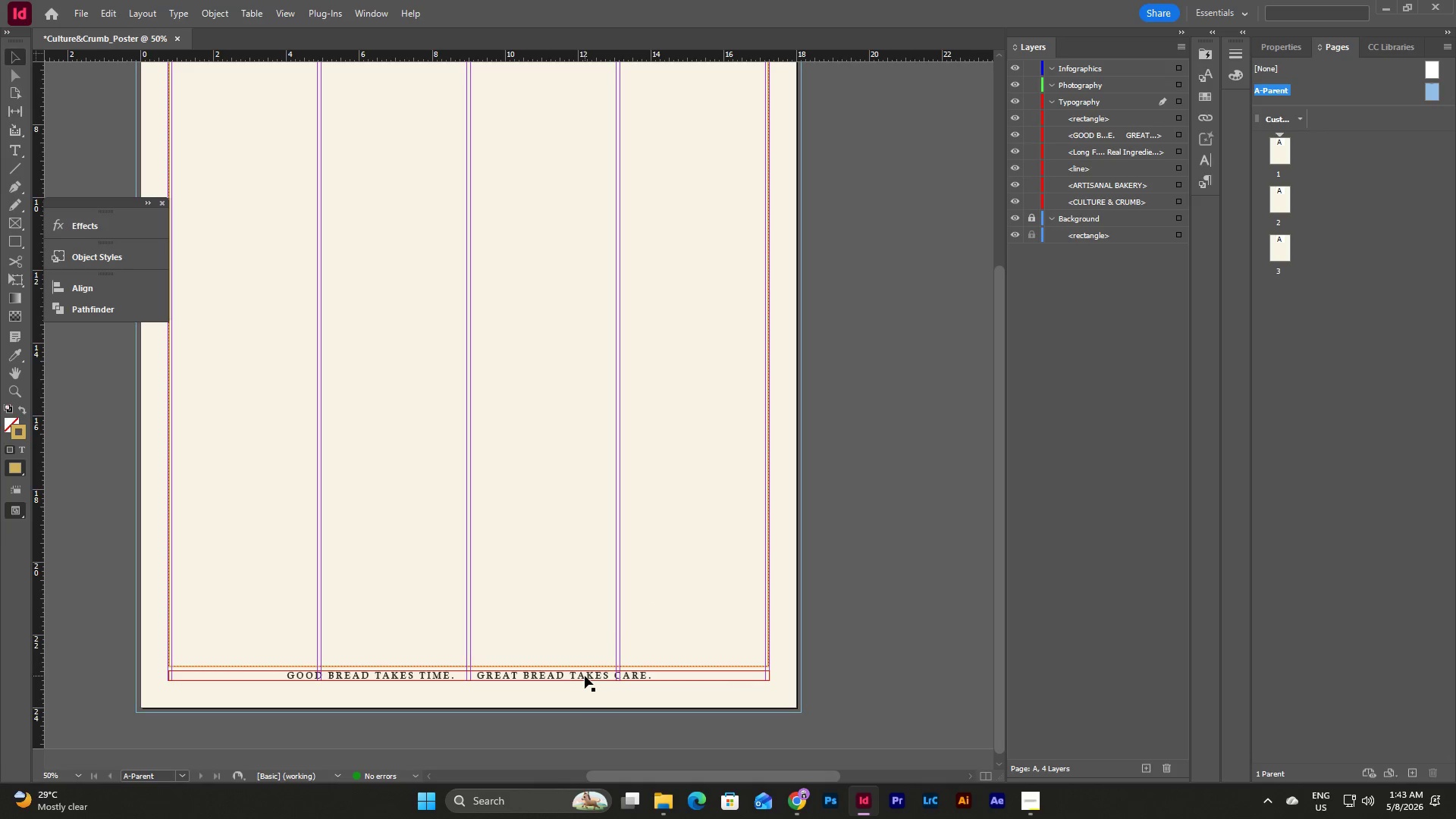 
left_click_drag(start_coordinate=[582, 676], to_coordinate=[582, 614])
 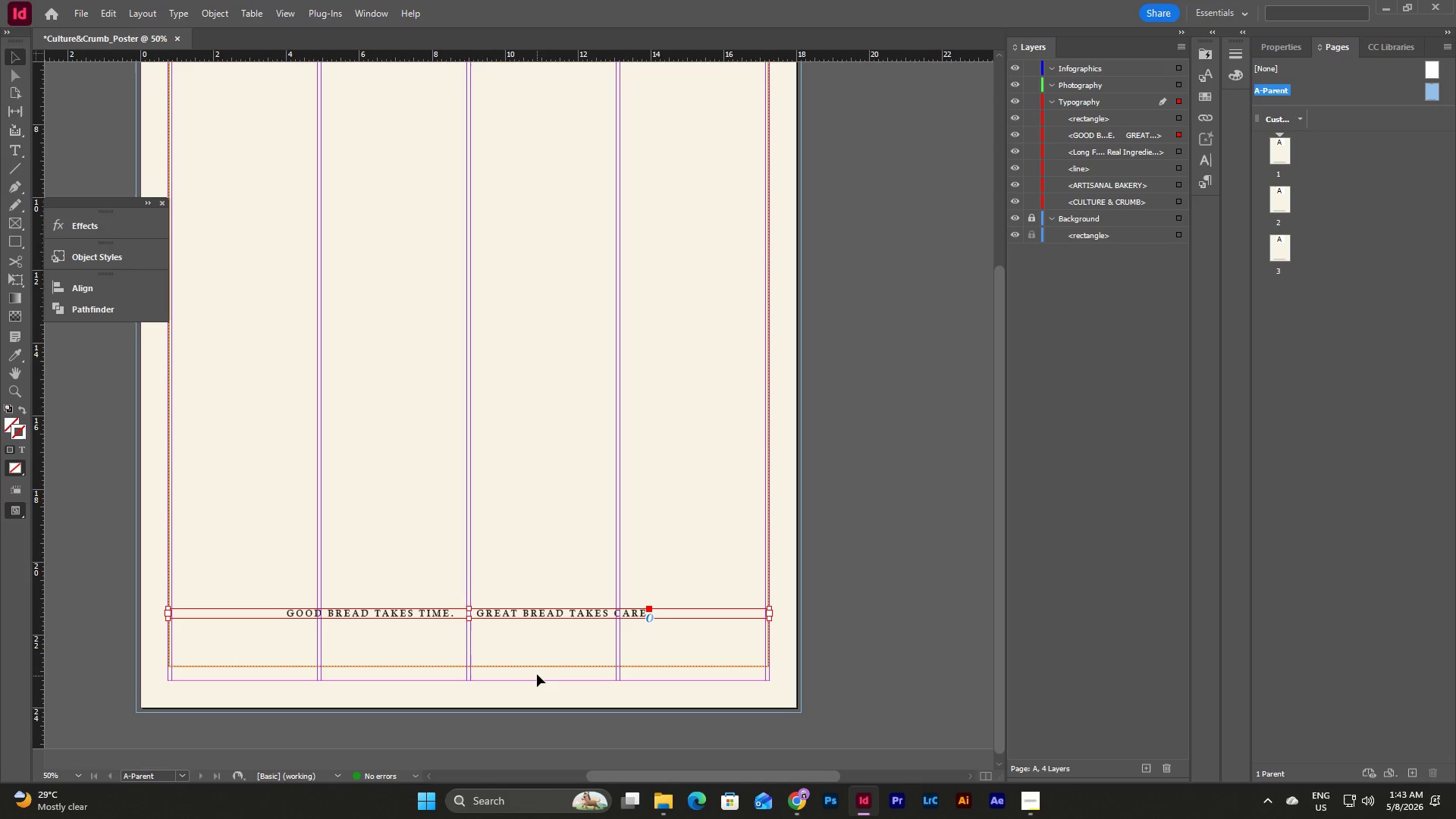 
left_click([538, 664])
 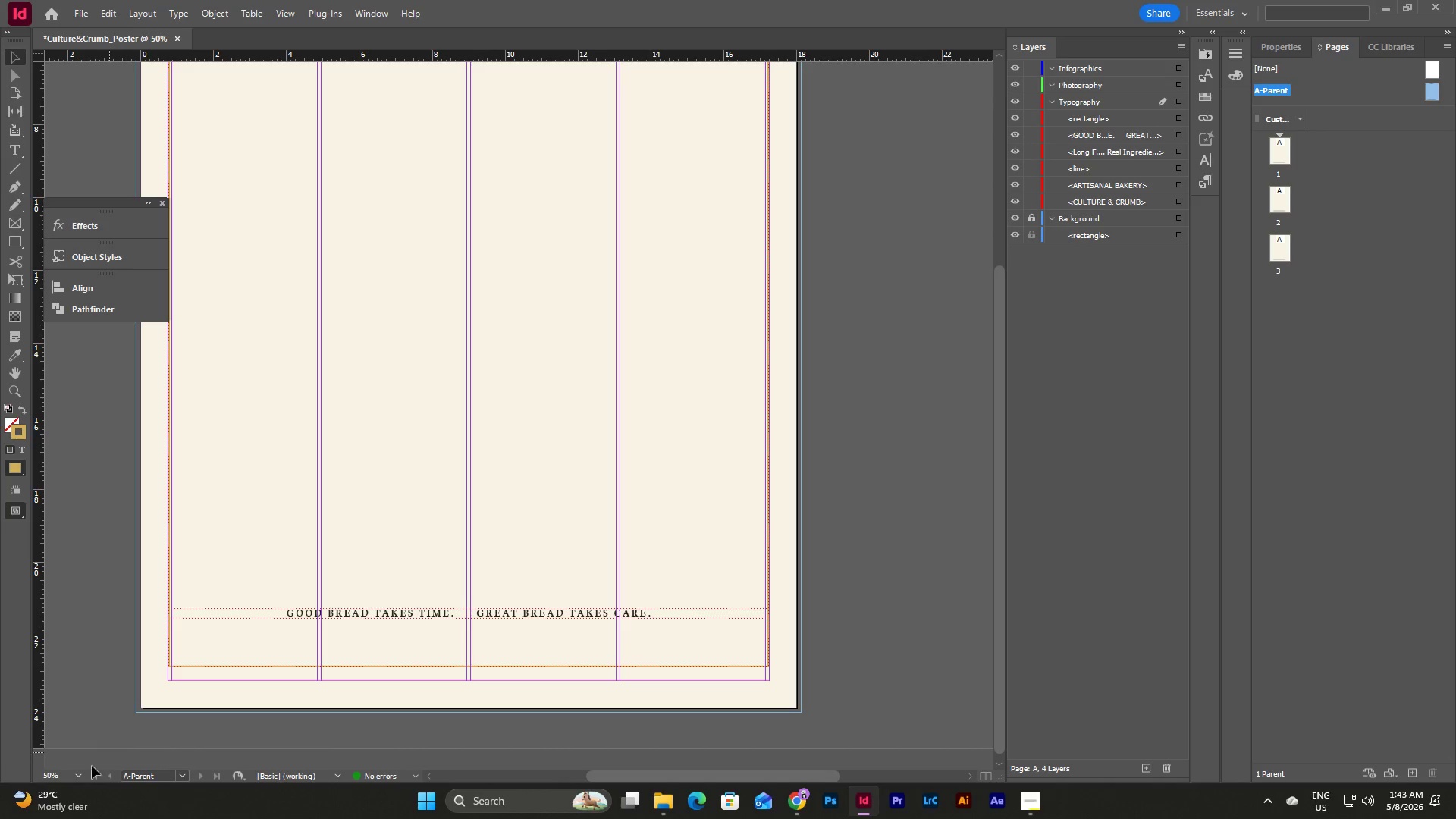 
left_click([85, 777])
 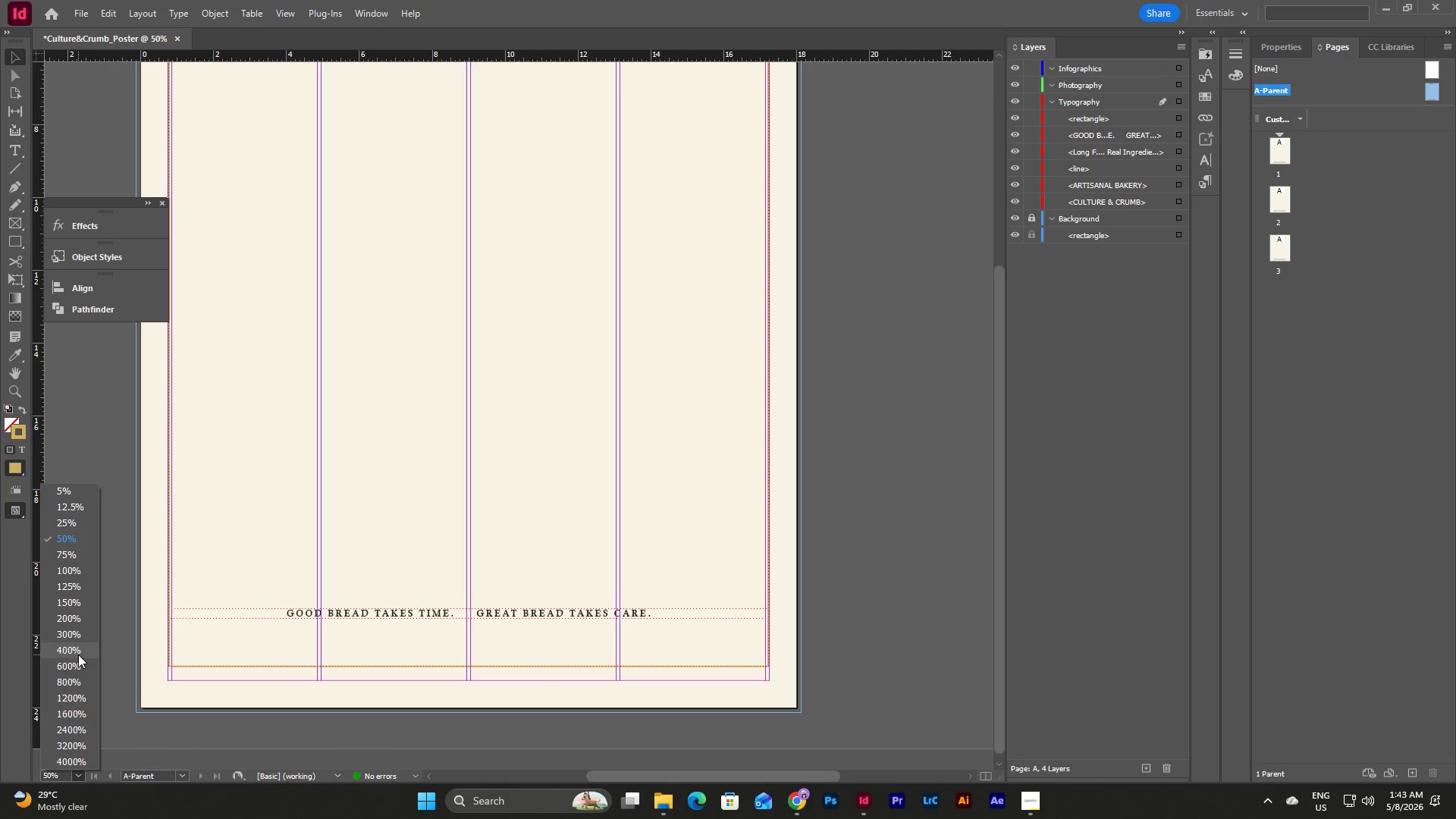 
left_click([77, 637])
 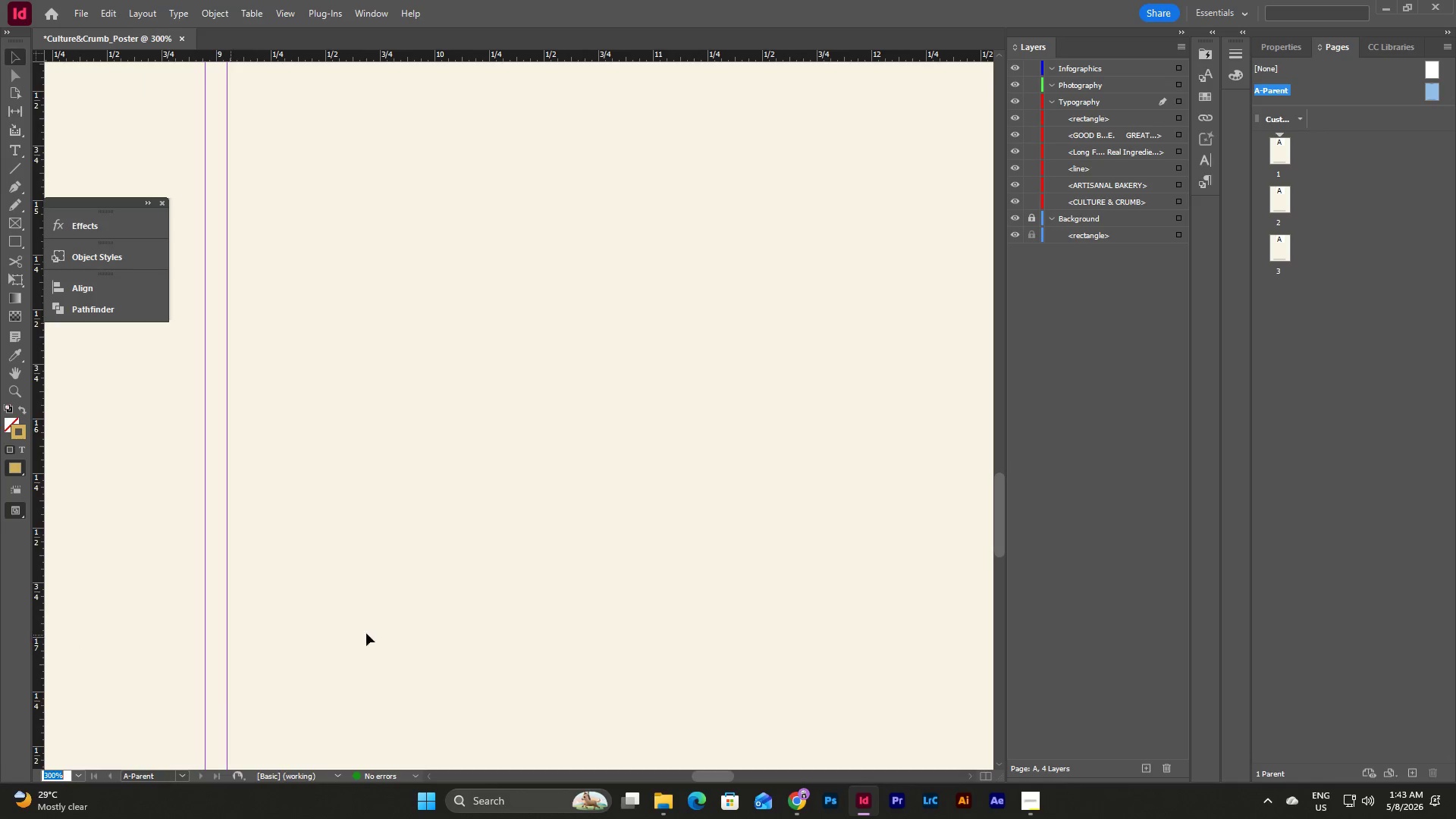 
scroll: coordinate [464, 629], scroll_direction: down, amount: 21.0
 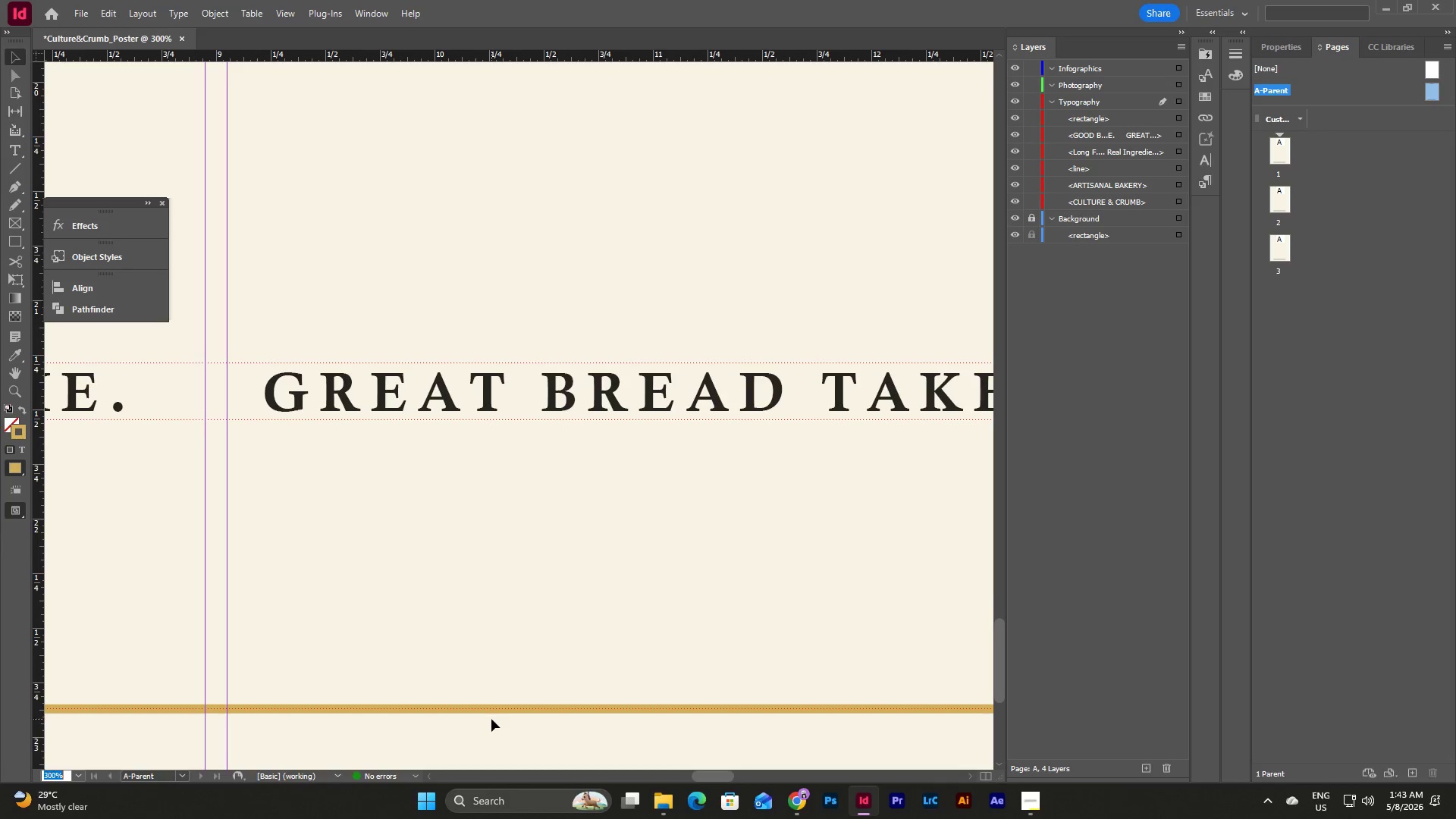 
left_click([495, 711])
 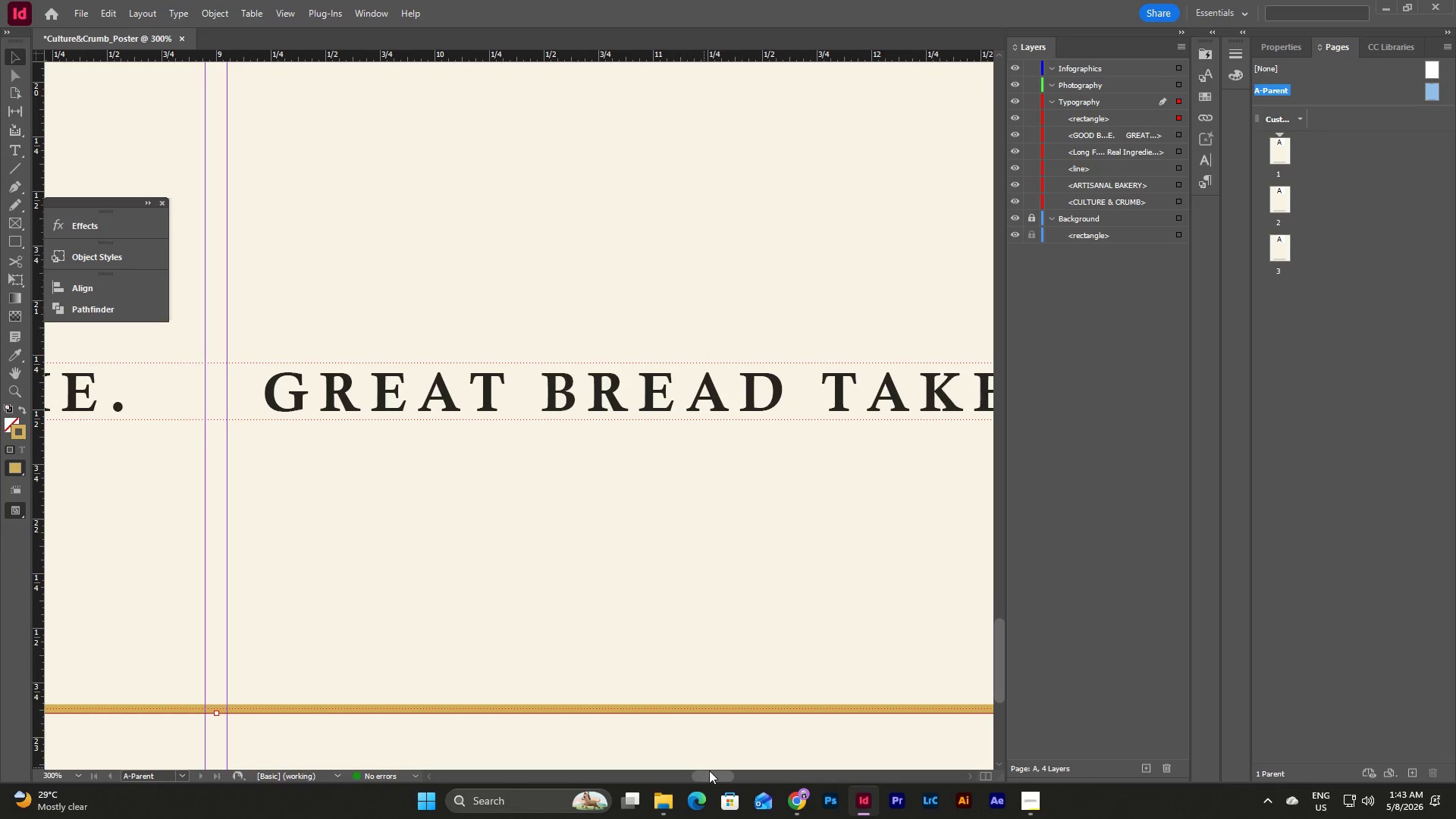 
left_click_drag(start_coordinate=[709, 771], to_coordinate=[693, 774])
 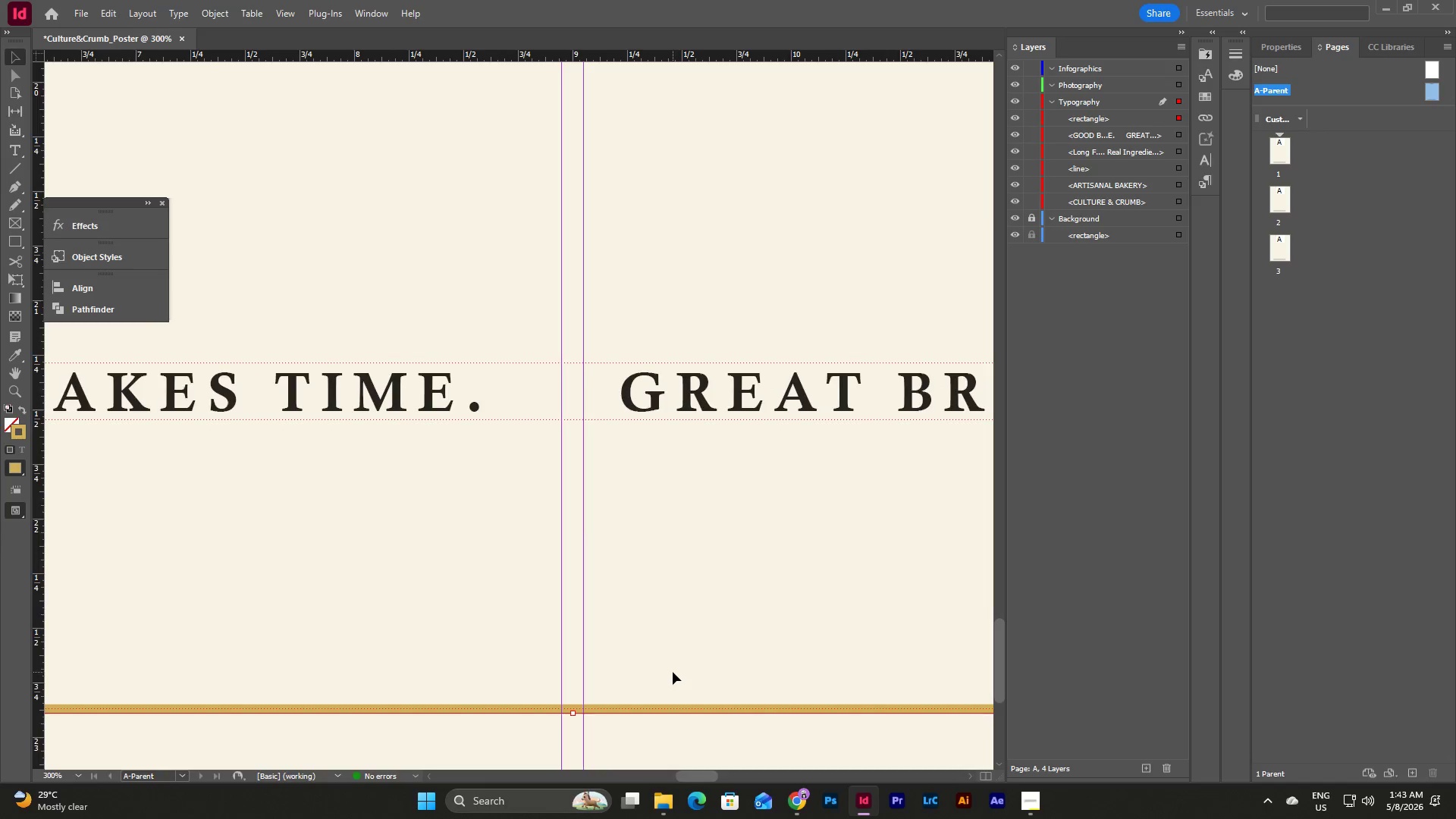 
scroll: coordinate [673, 672], scroll_direction: down, amount: 5.0
 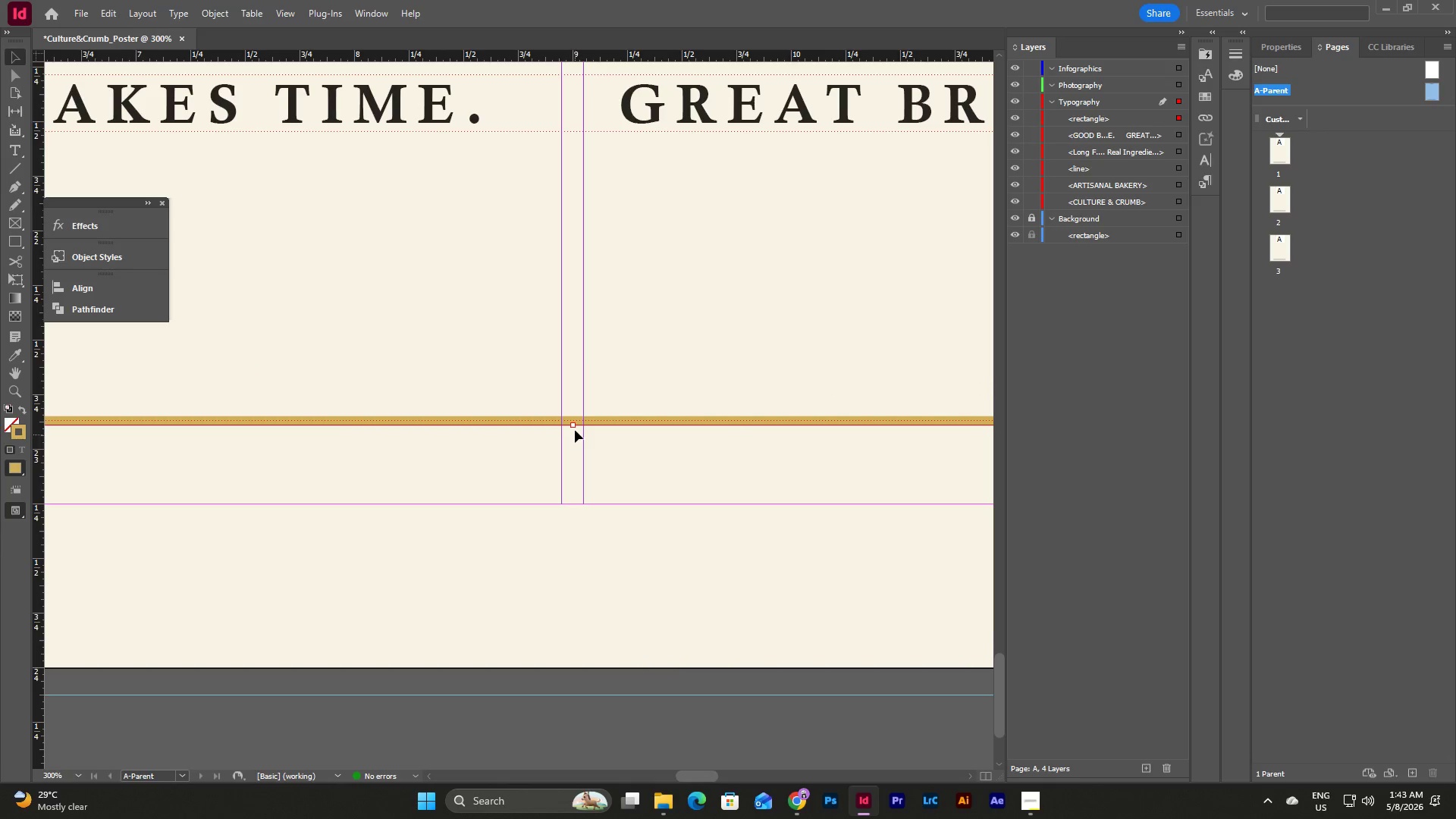 
left_click_drag(start_coordinate=[575, 428], to_coordinate=[579, 500])
 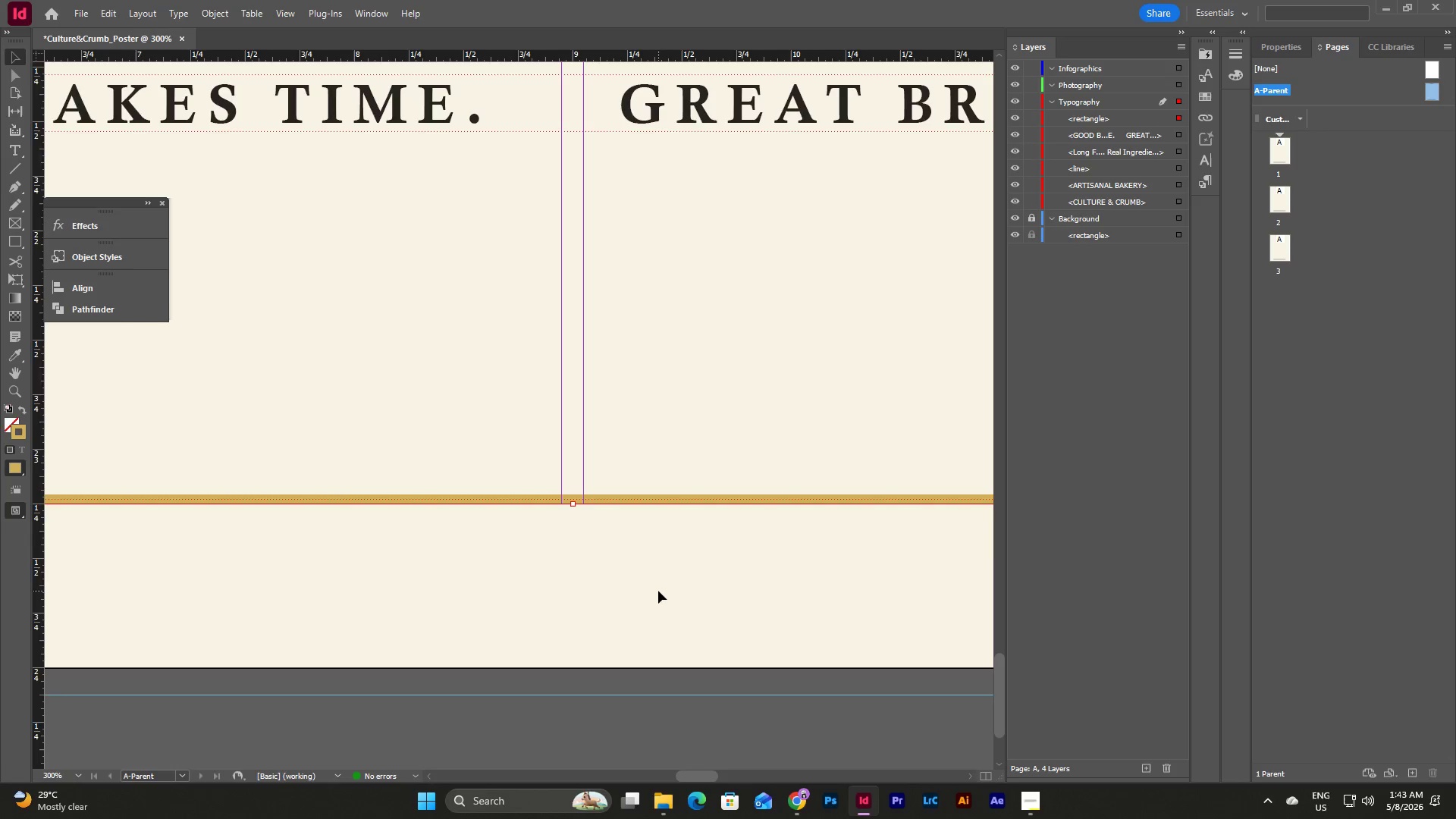 
scroll: coordinate [658, 591], scroll_direction: up, amount: 5.0
 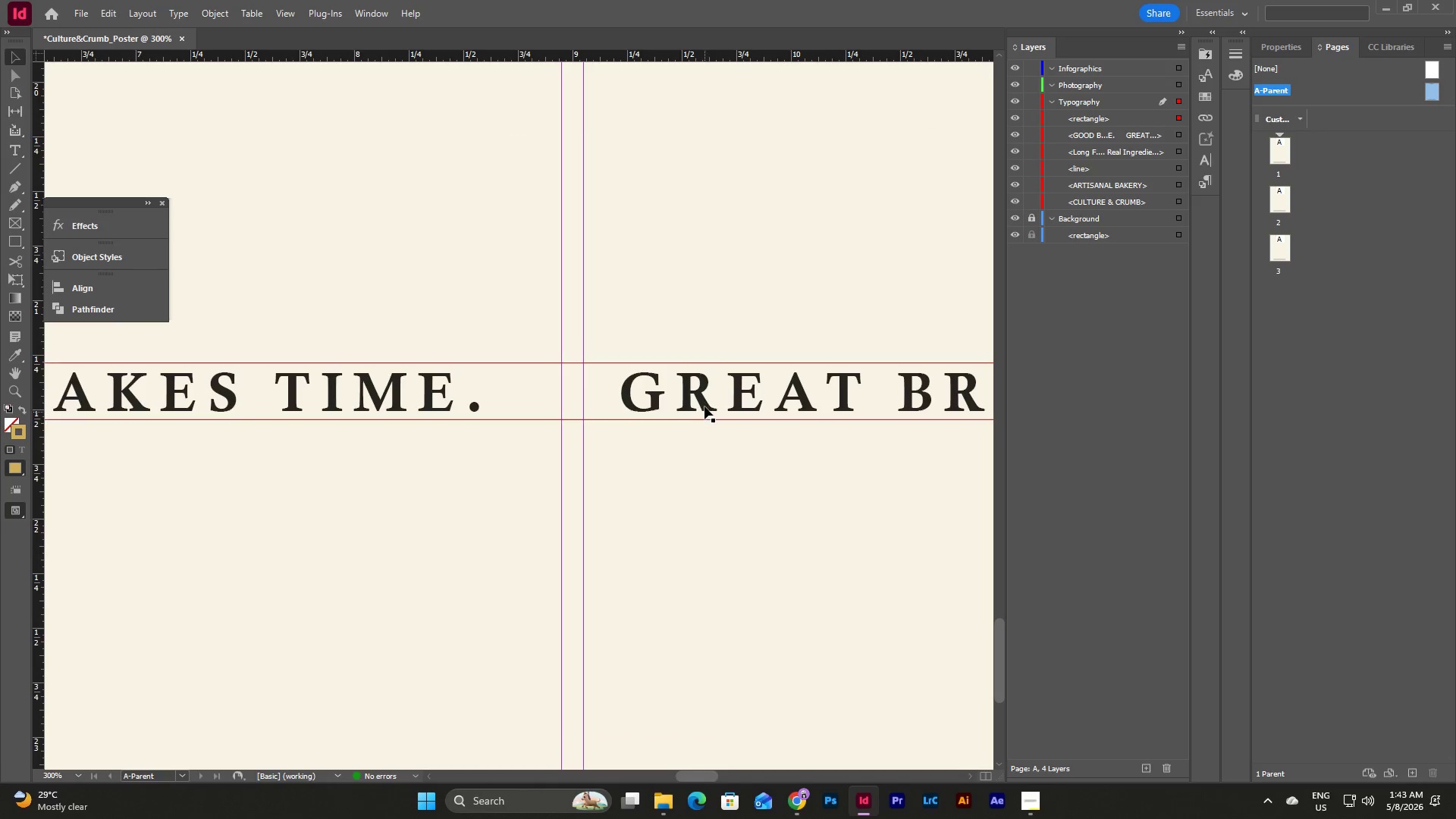 
left_click_drag(start_coordinate=[705, 401], to_coordinate=[704, 648])
 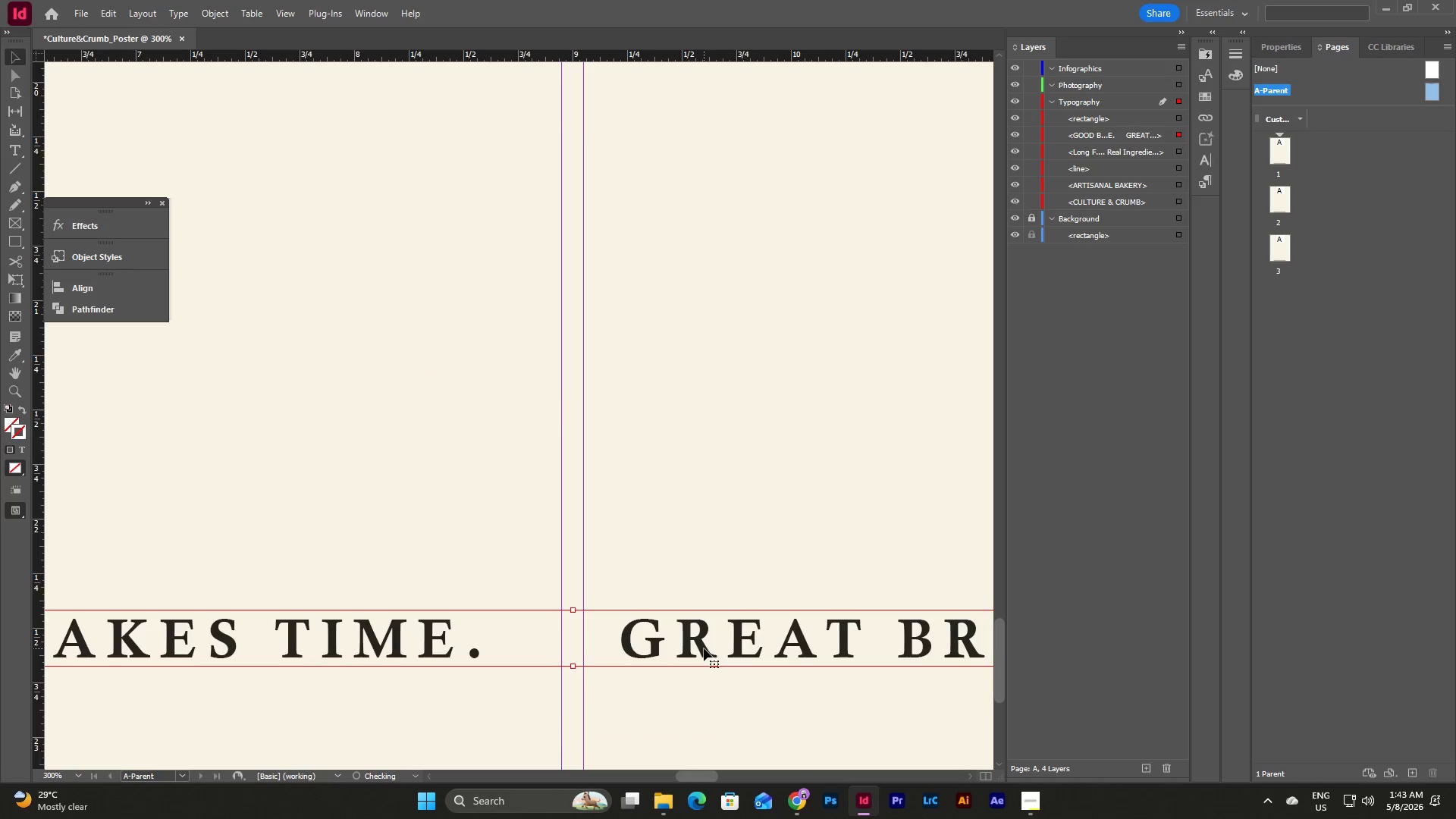 
scroll: coordinate [704, 648], scroll_direction: down, amount: 5.0
 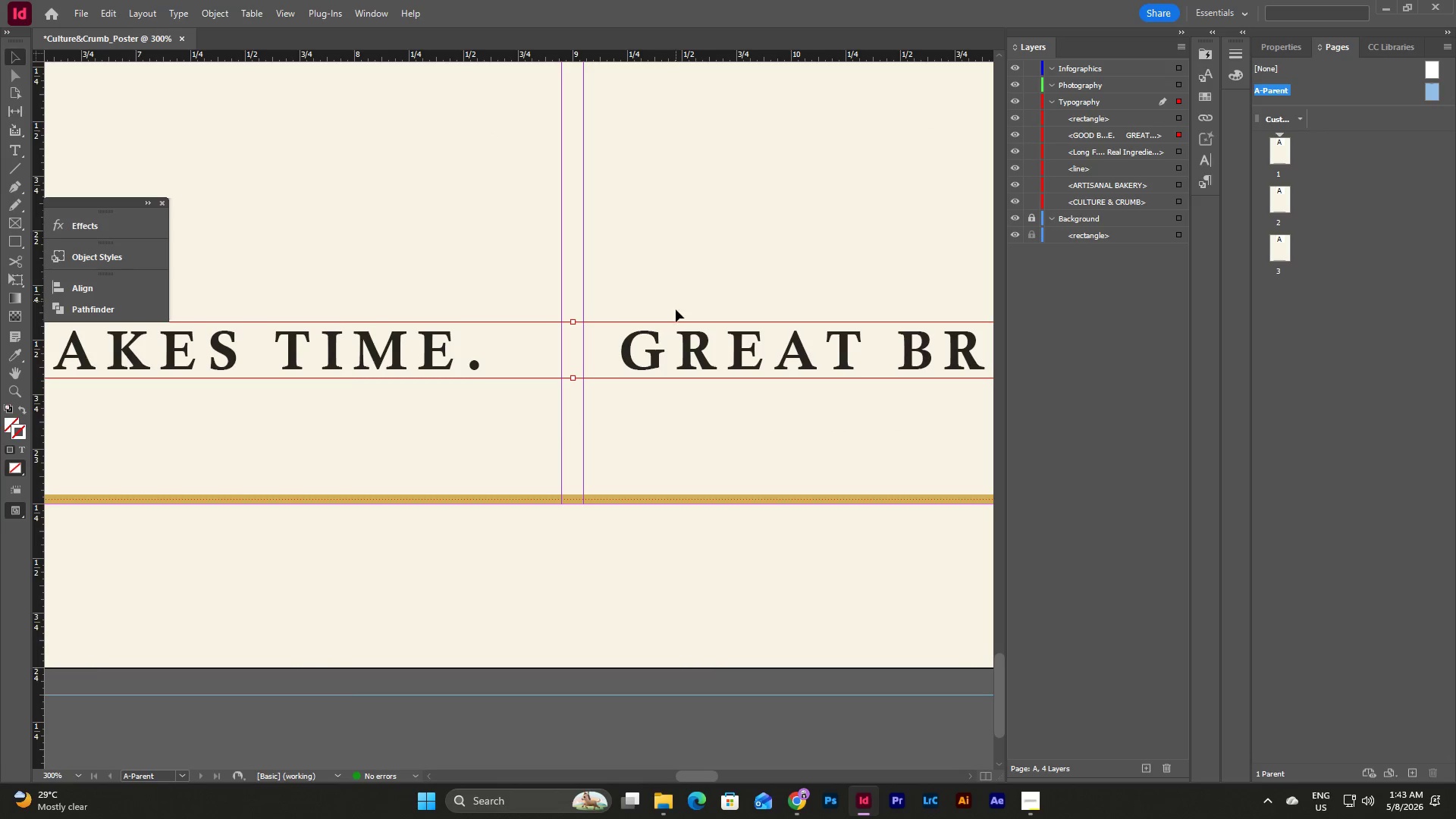 
left_click_drag(start_coordinate=[678, 340], to_coordinate=[676, 459])
 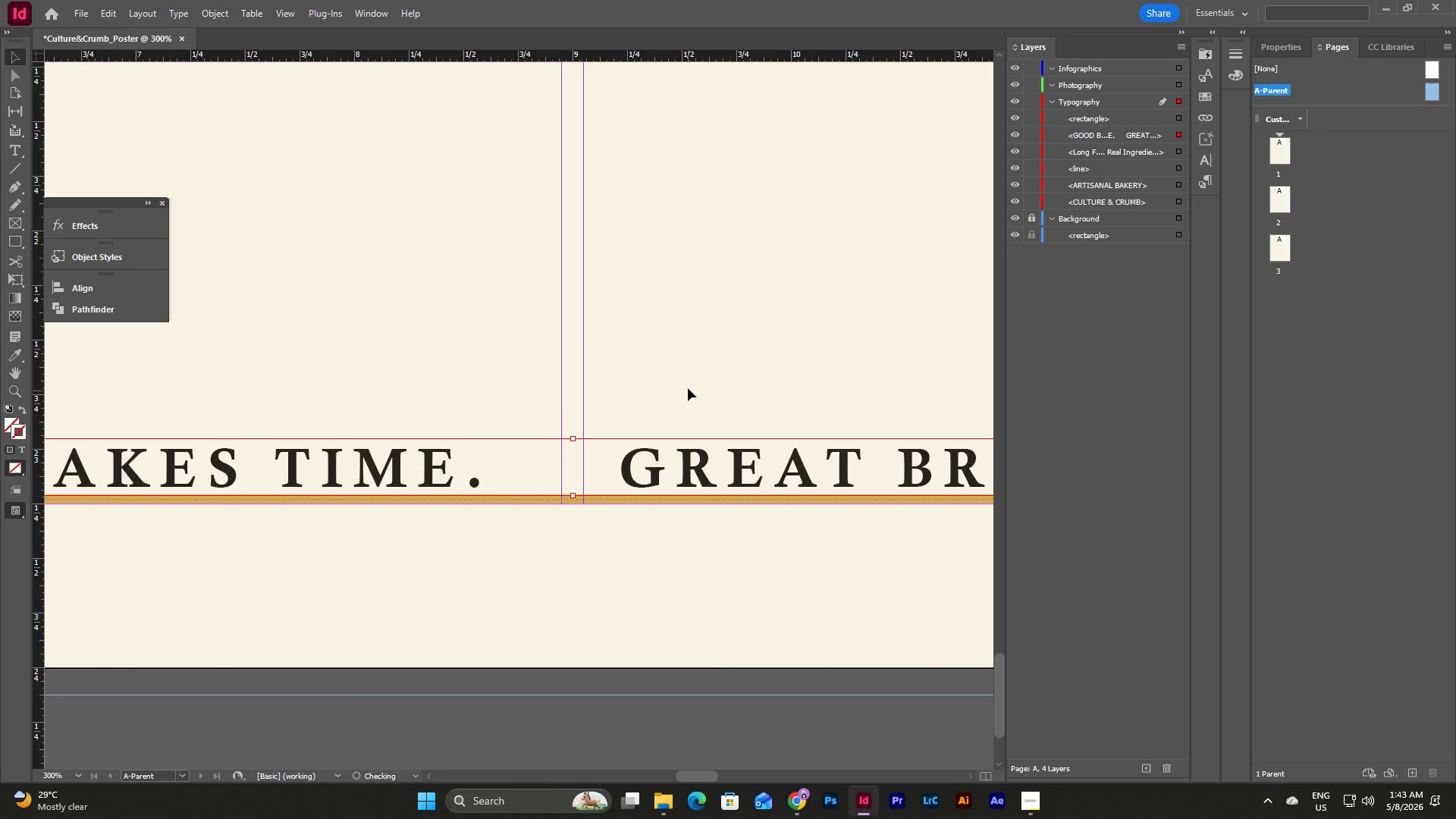 
left_click([688, 386])
 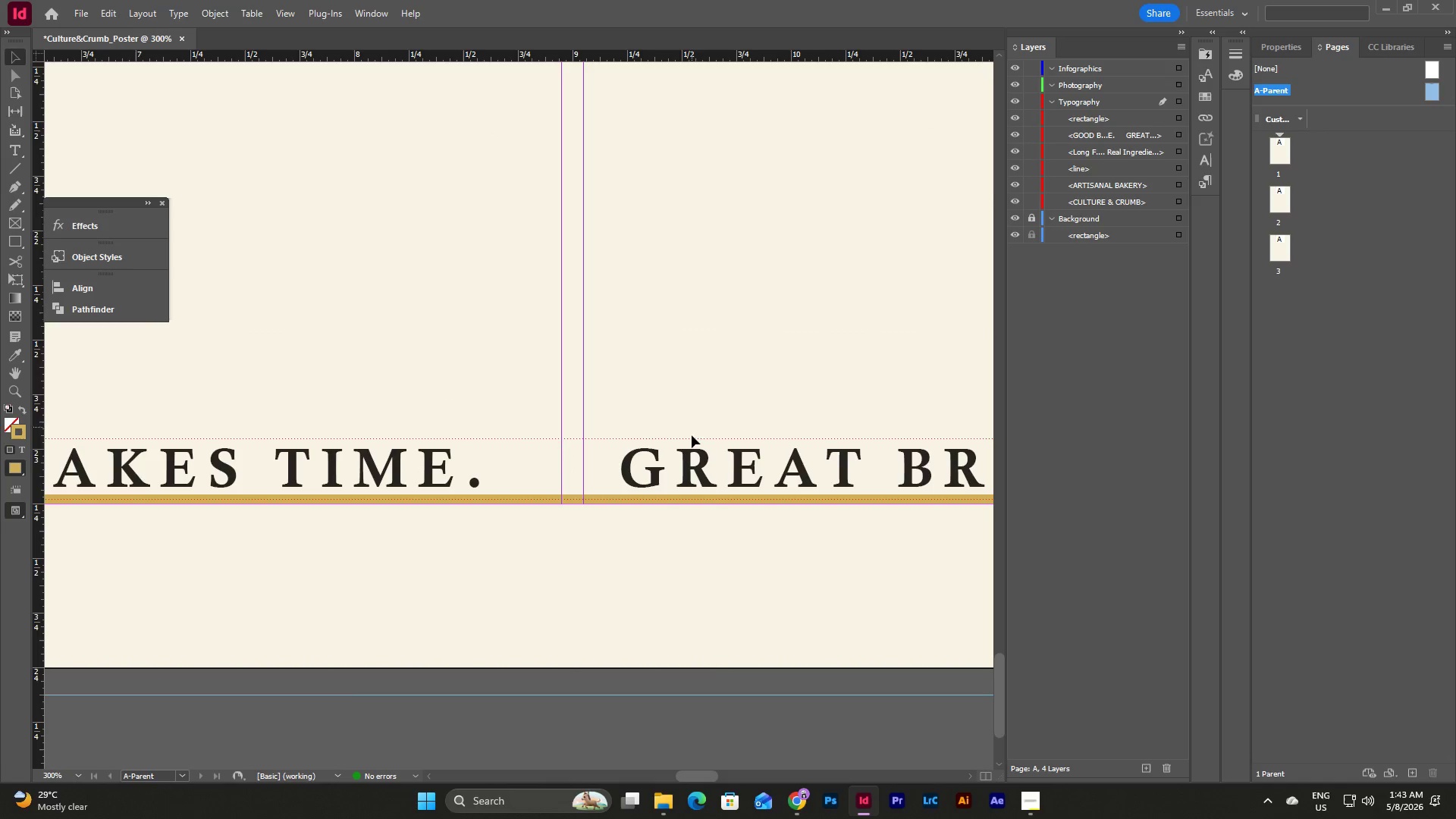 
left_click([688, 456])
 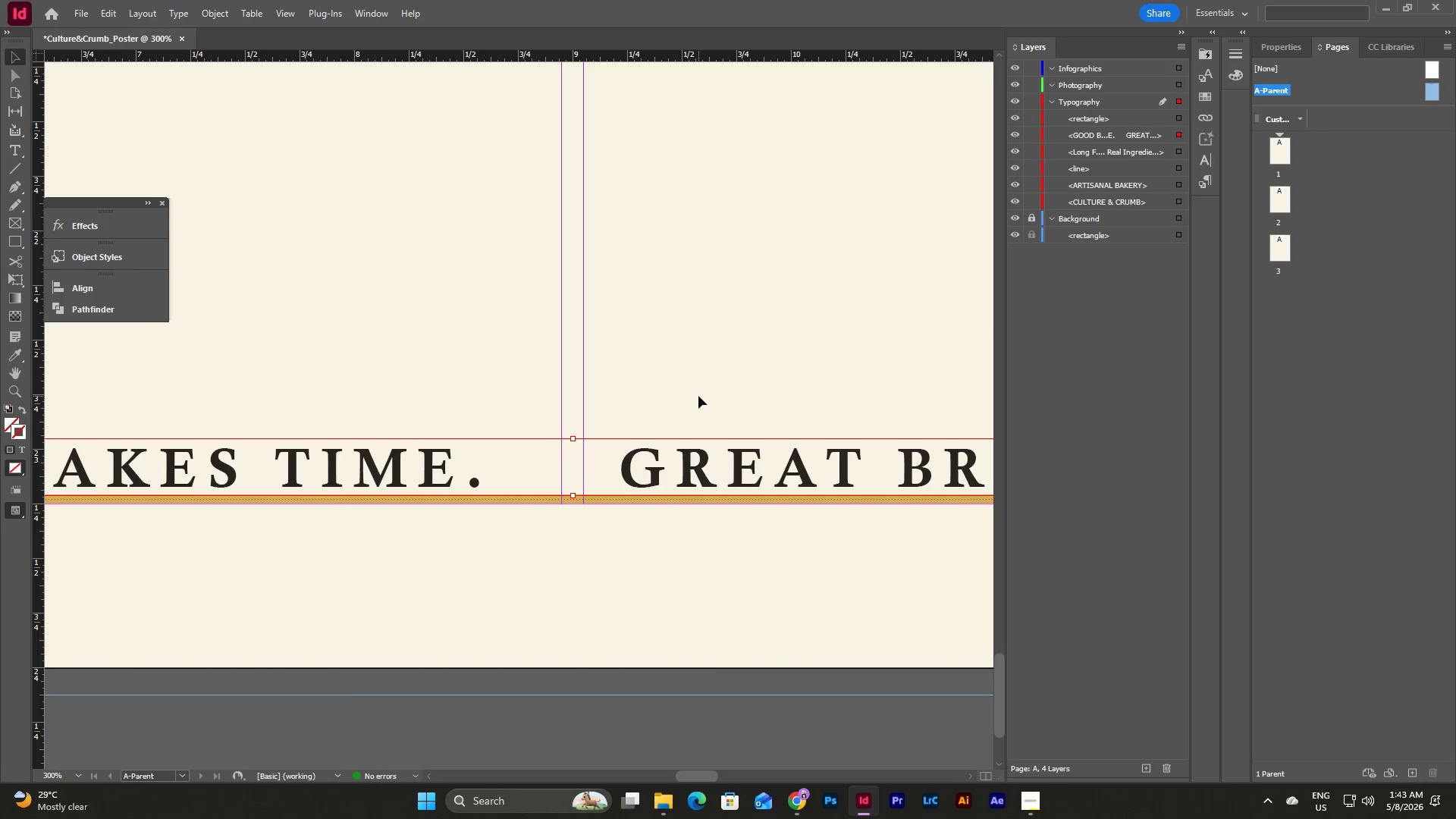 
key(Shift+ArrowUp)
 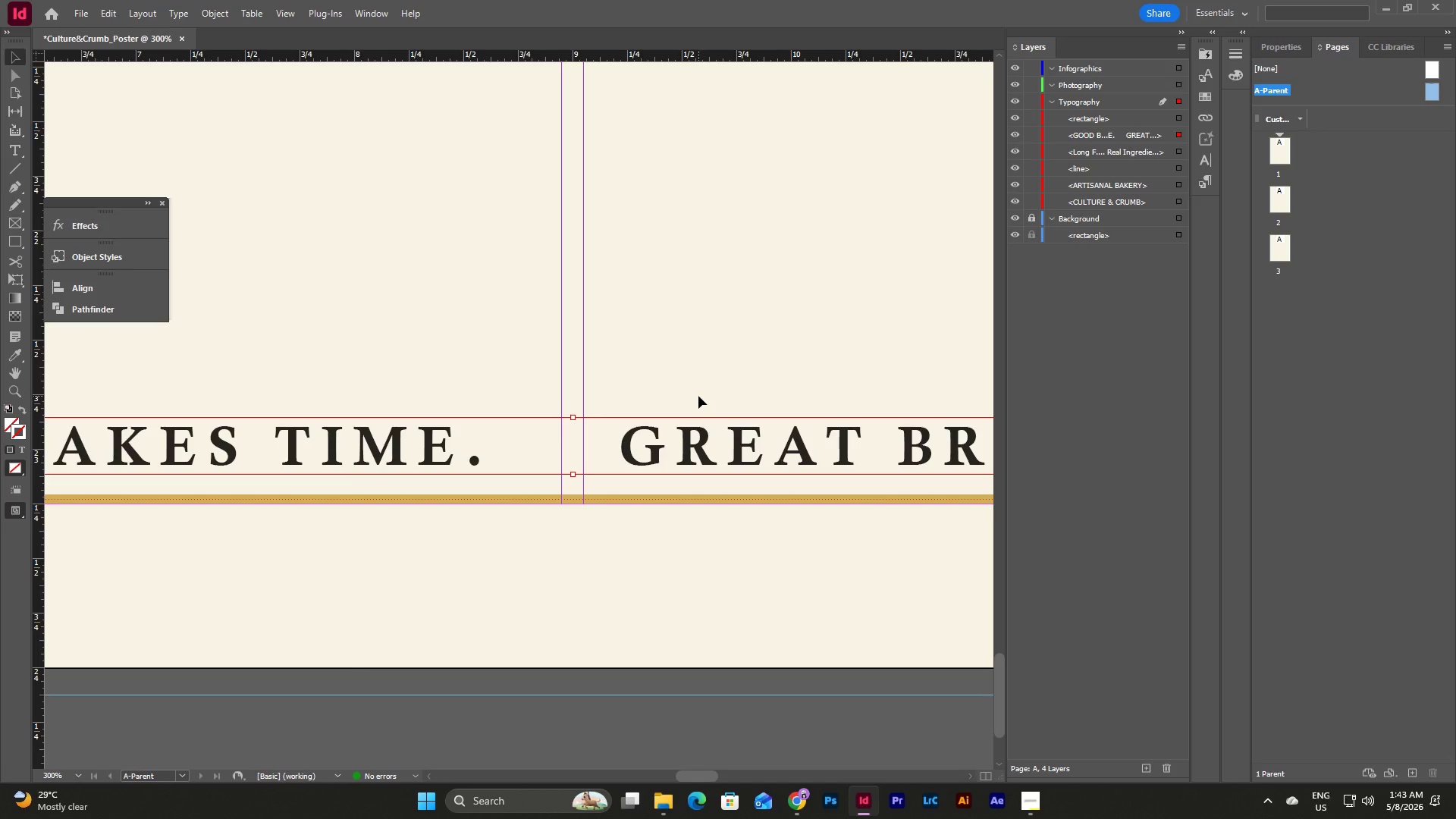 
key(Shift+ArrowUp)
 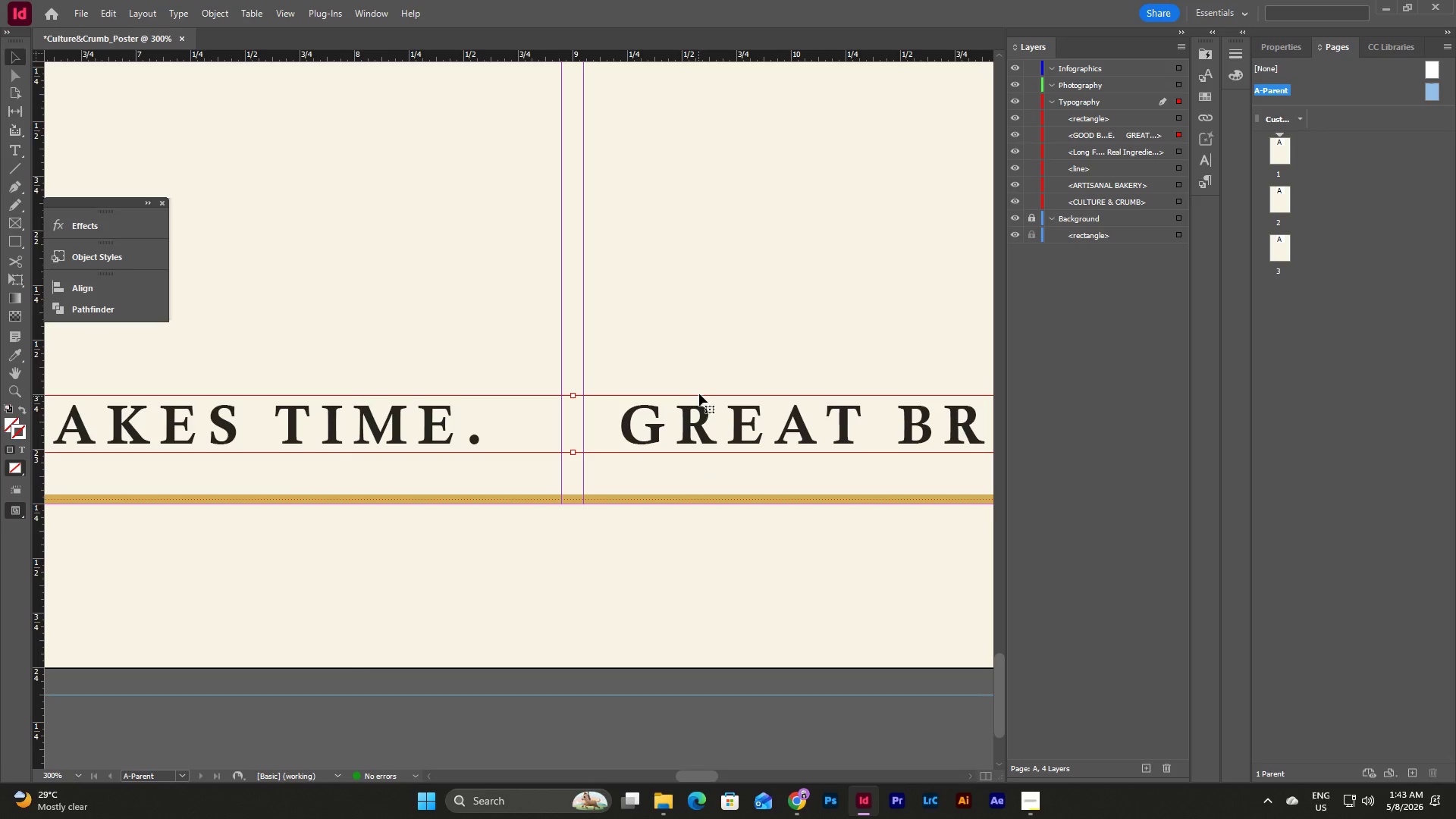 
left_click([731, 324])
 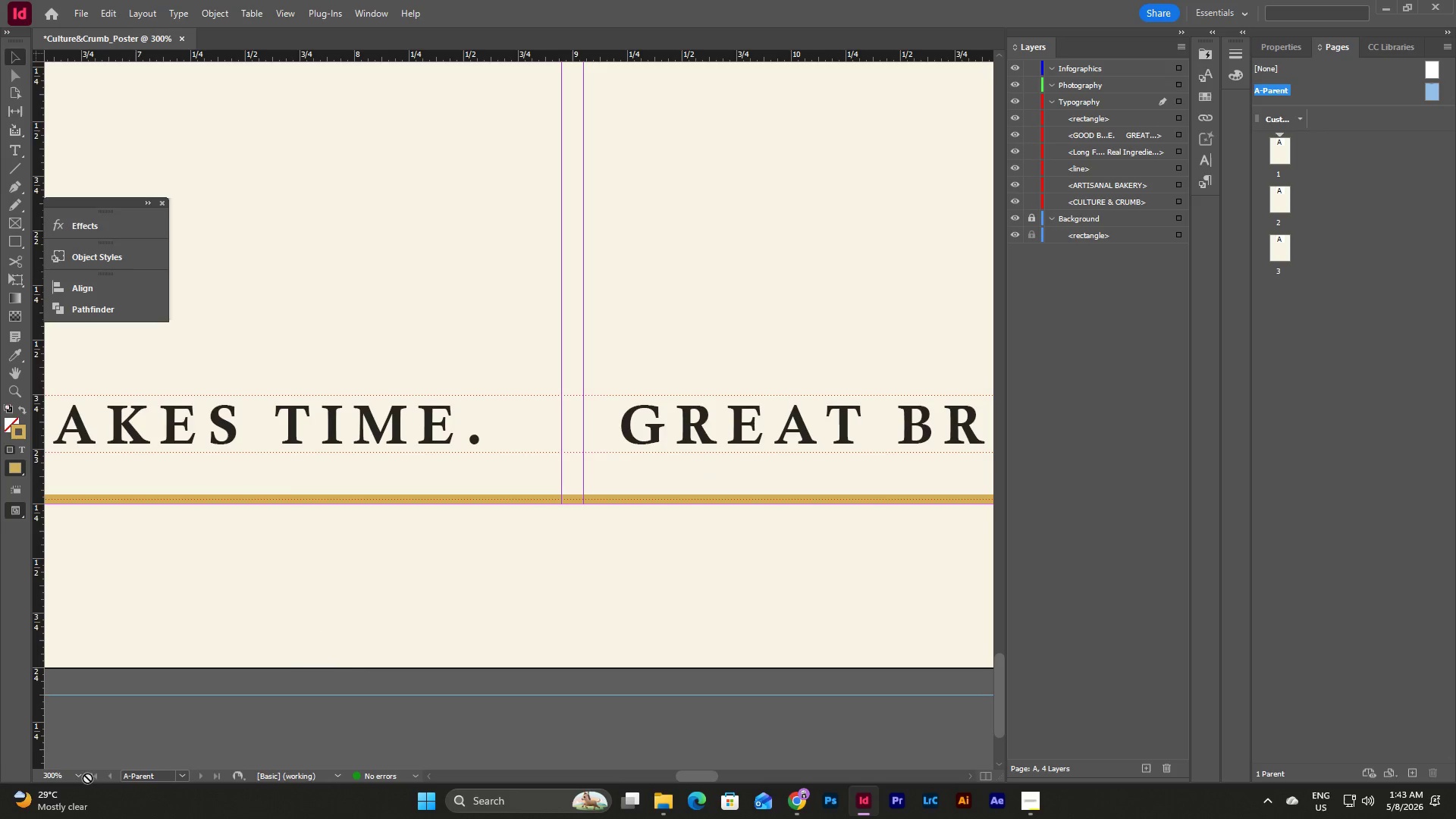 
left_click([82, 777])
 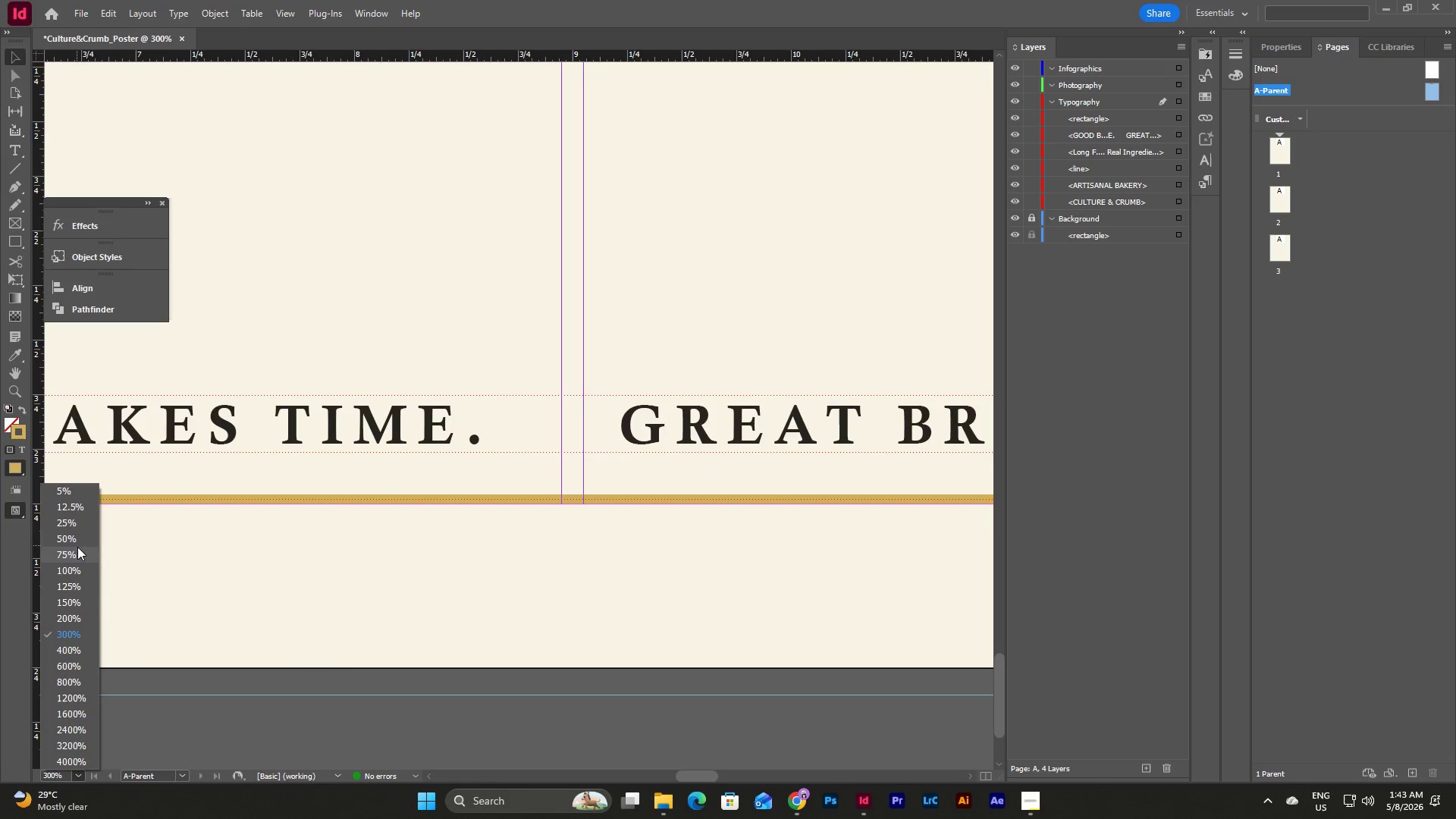 
left_click([77, 541])
 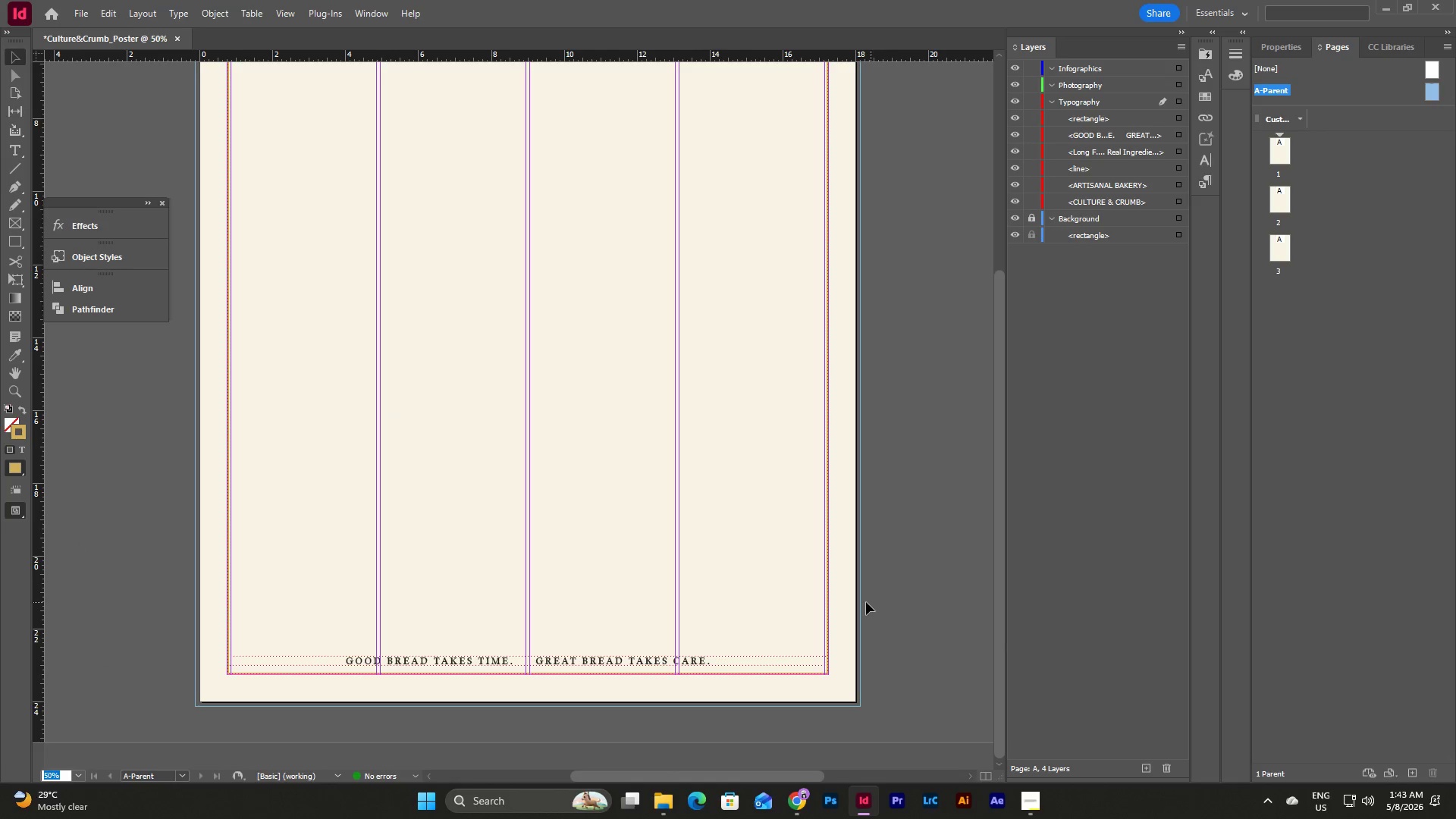 
left_click([849, 604])
 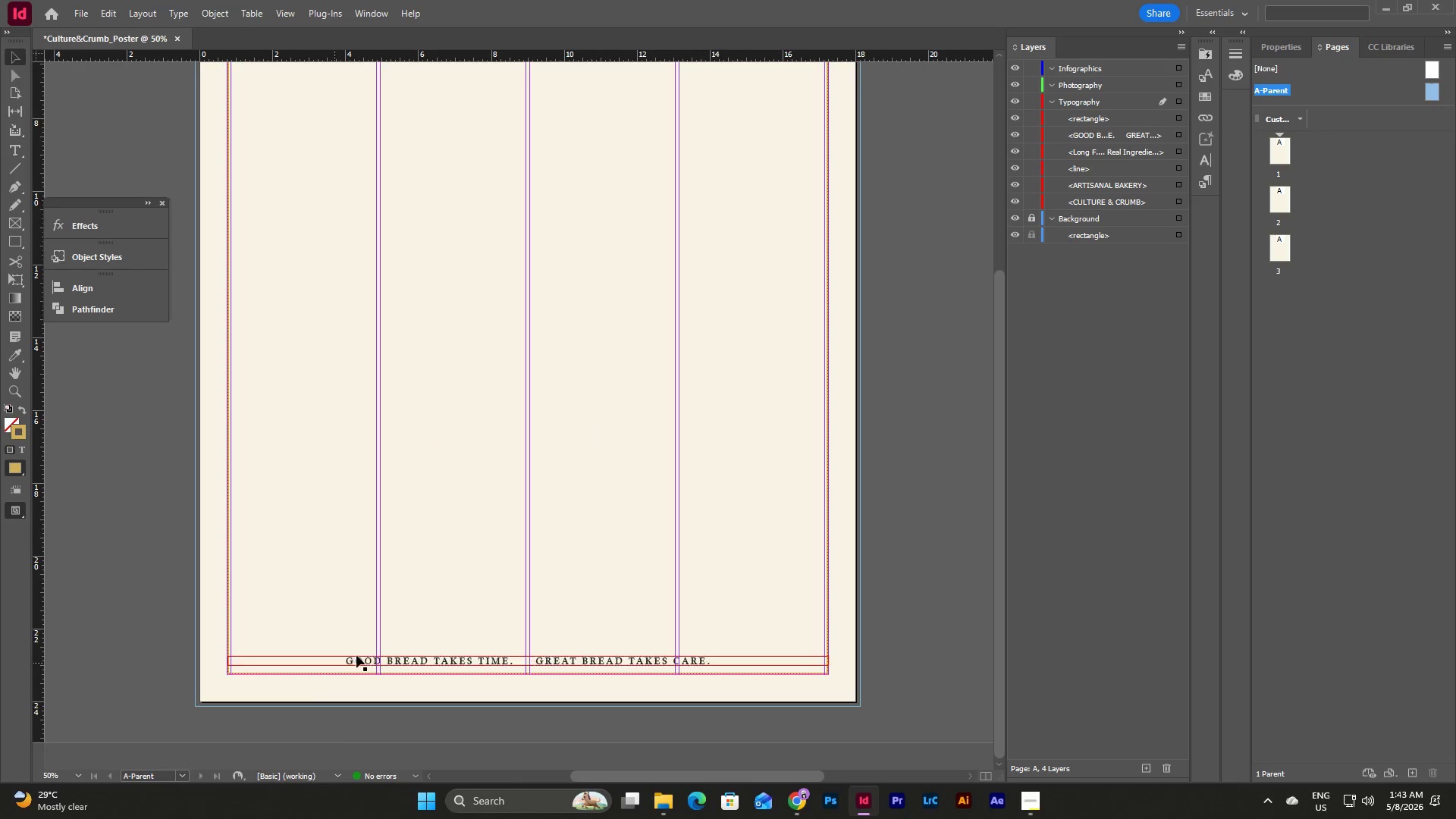 
wait(5.67)
 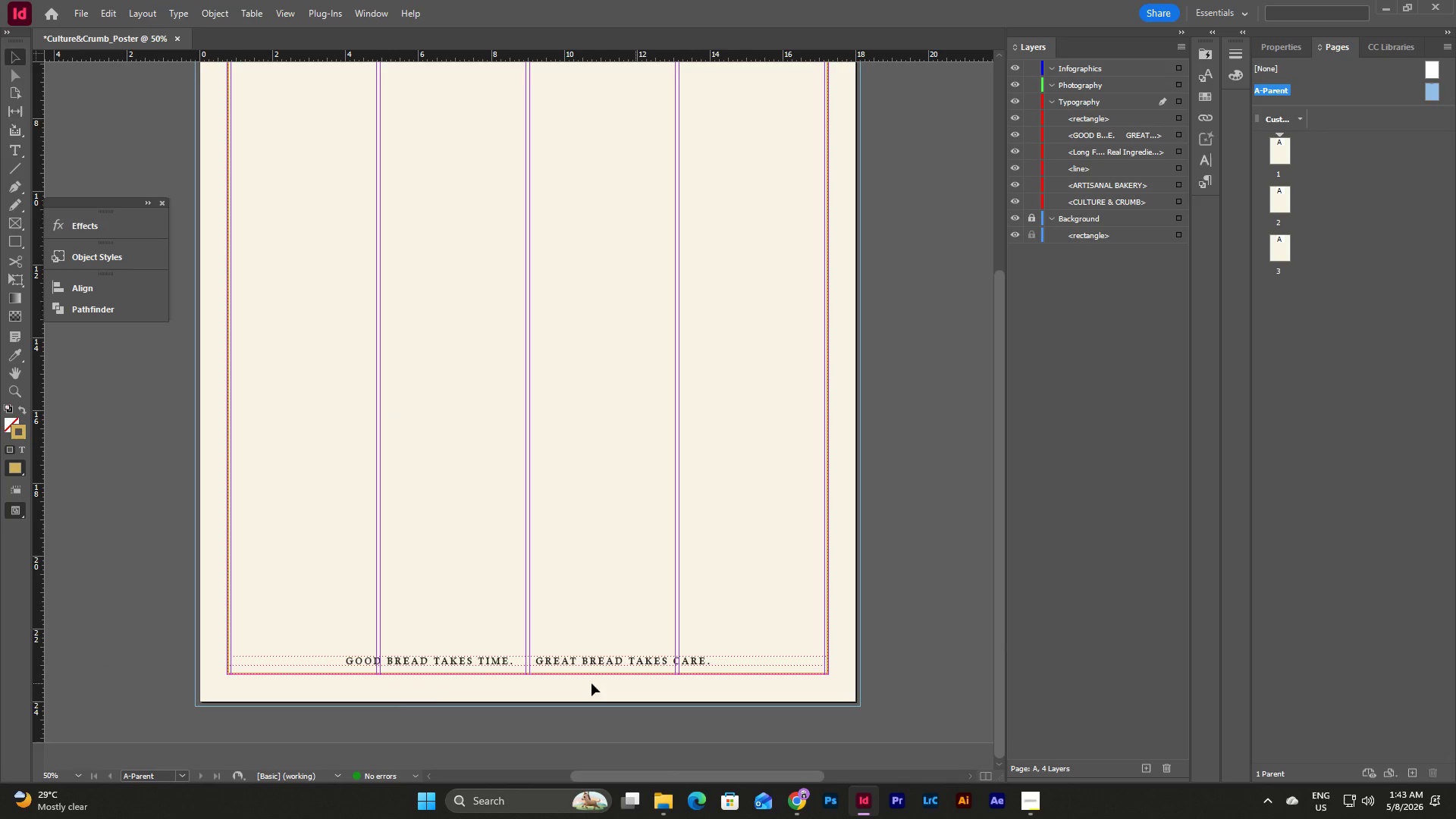 
left_click([80, 774])
 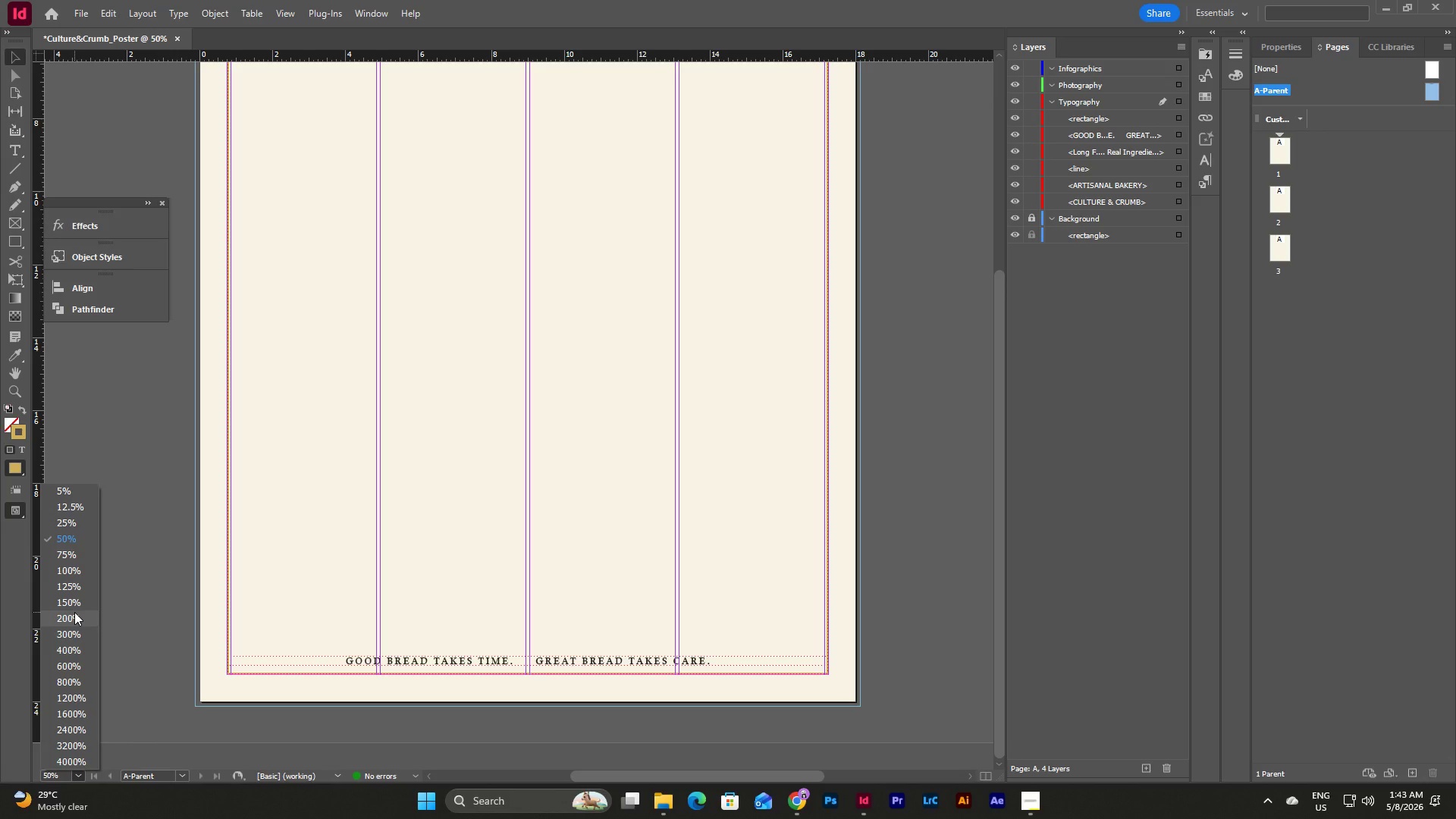 
left_click([74, 612])
 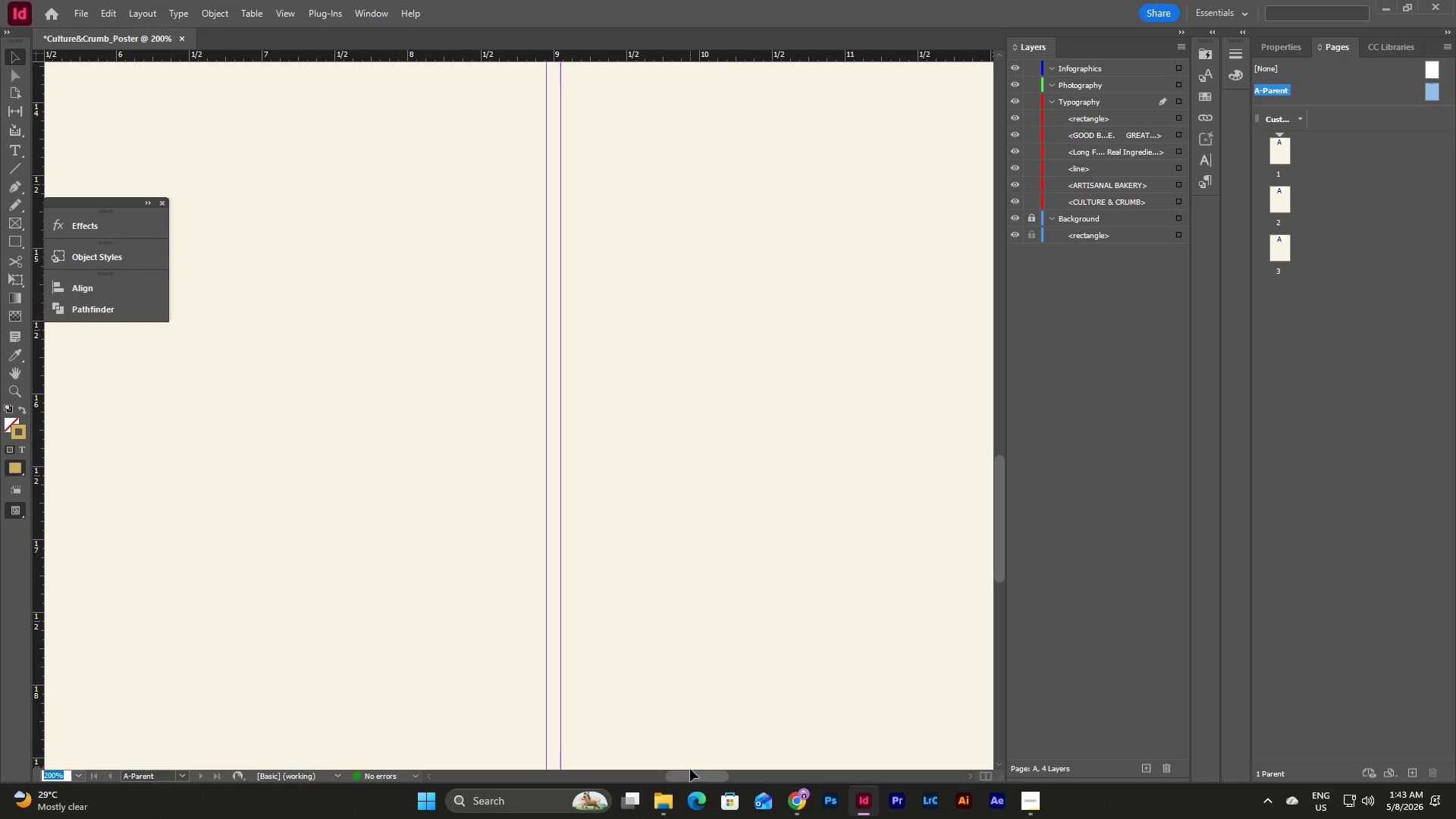 
left_click_drag(start_coordinate=[691, 775], to_coordinate=[625, 777])
 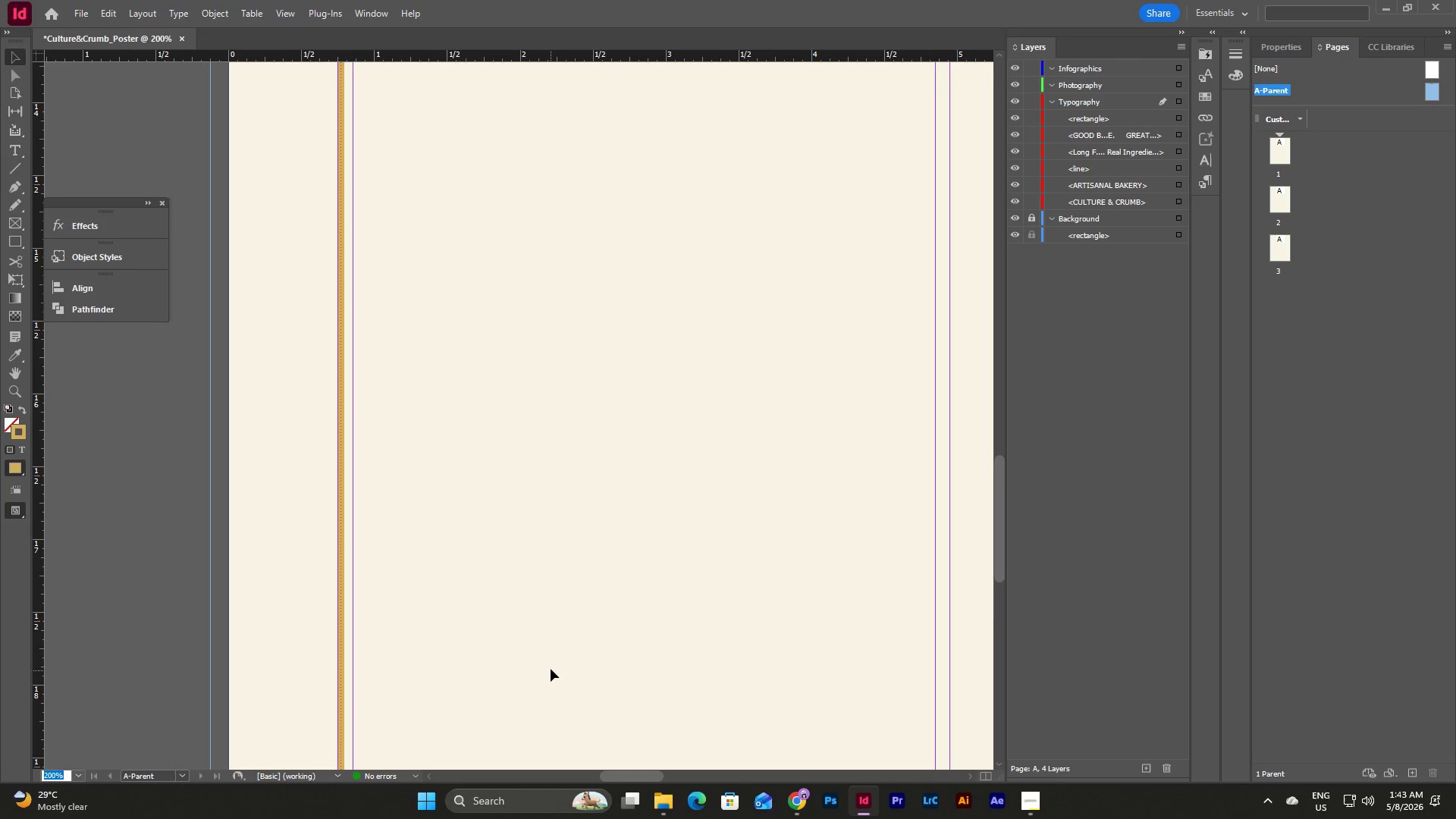 
scroll: coordinate [551, 664], scroll_direction: down, amount: 16.0
 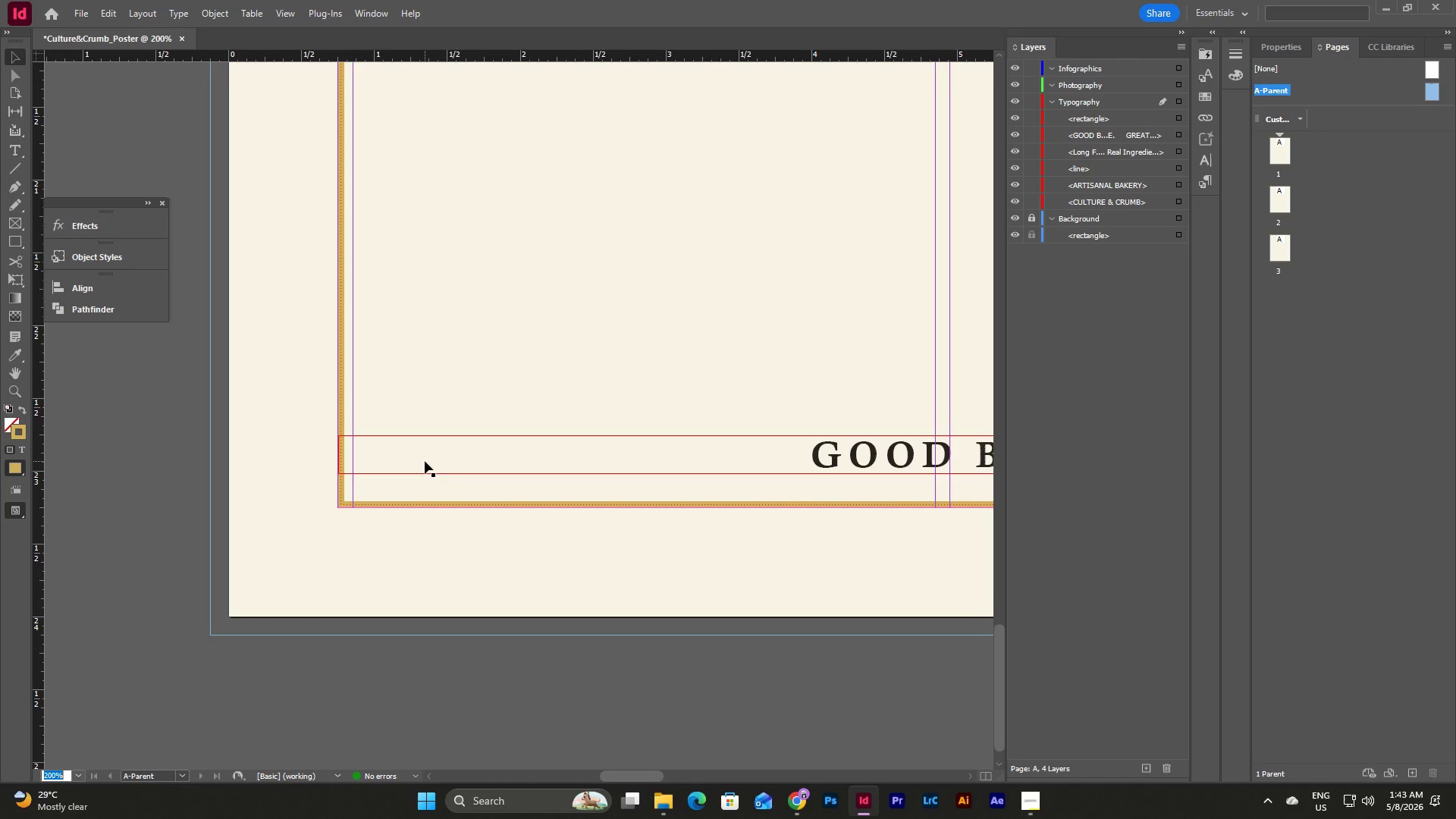 
left_click([425, 455])
 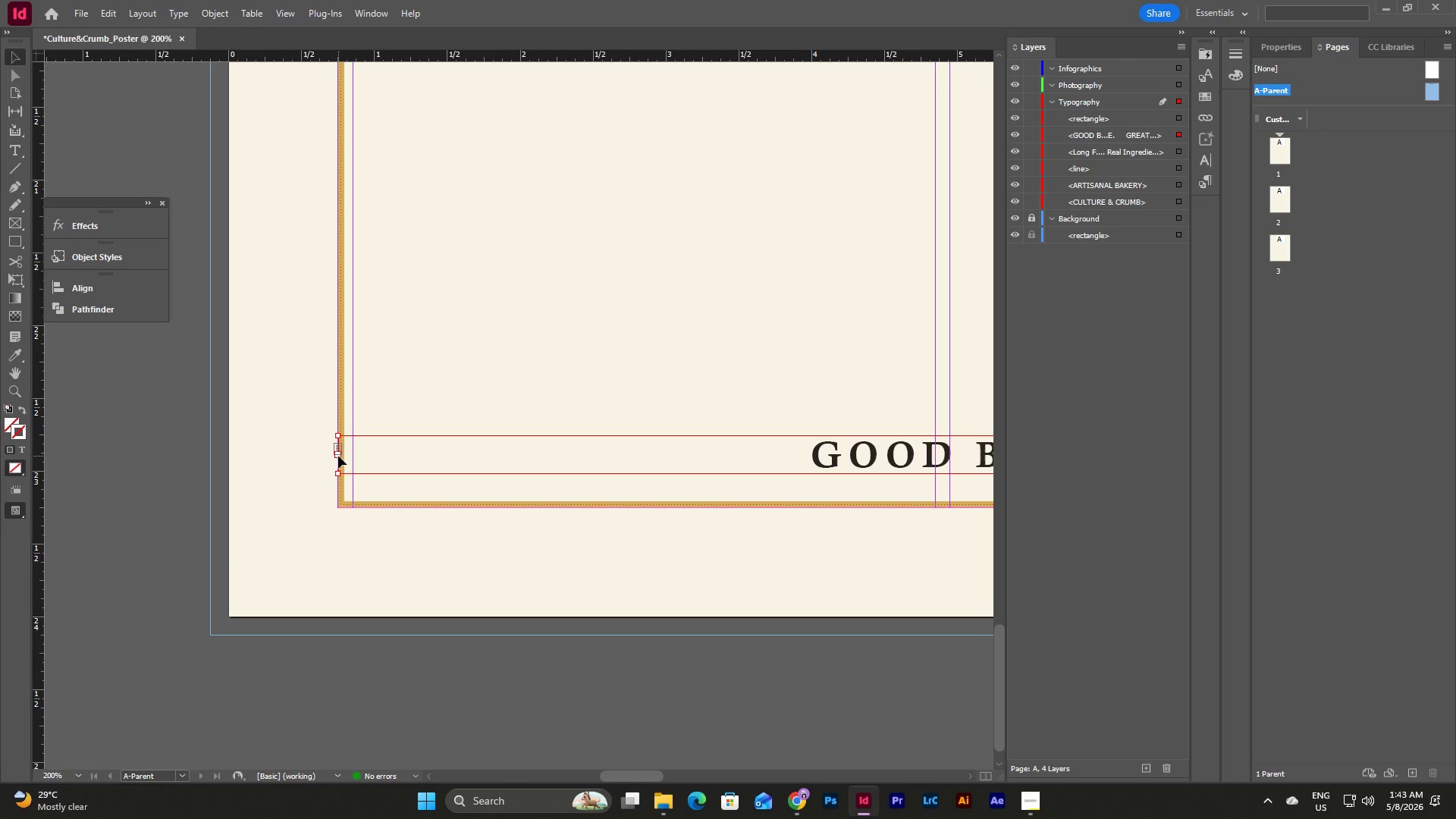 
left_click_drag(start_coordinate=[337, 455], to_coordinate=[344, 461])
 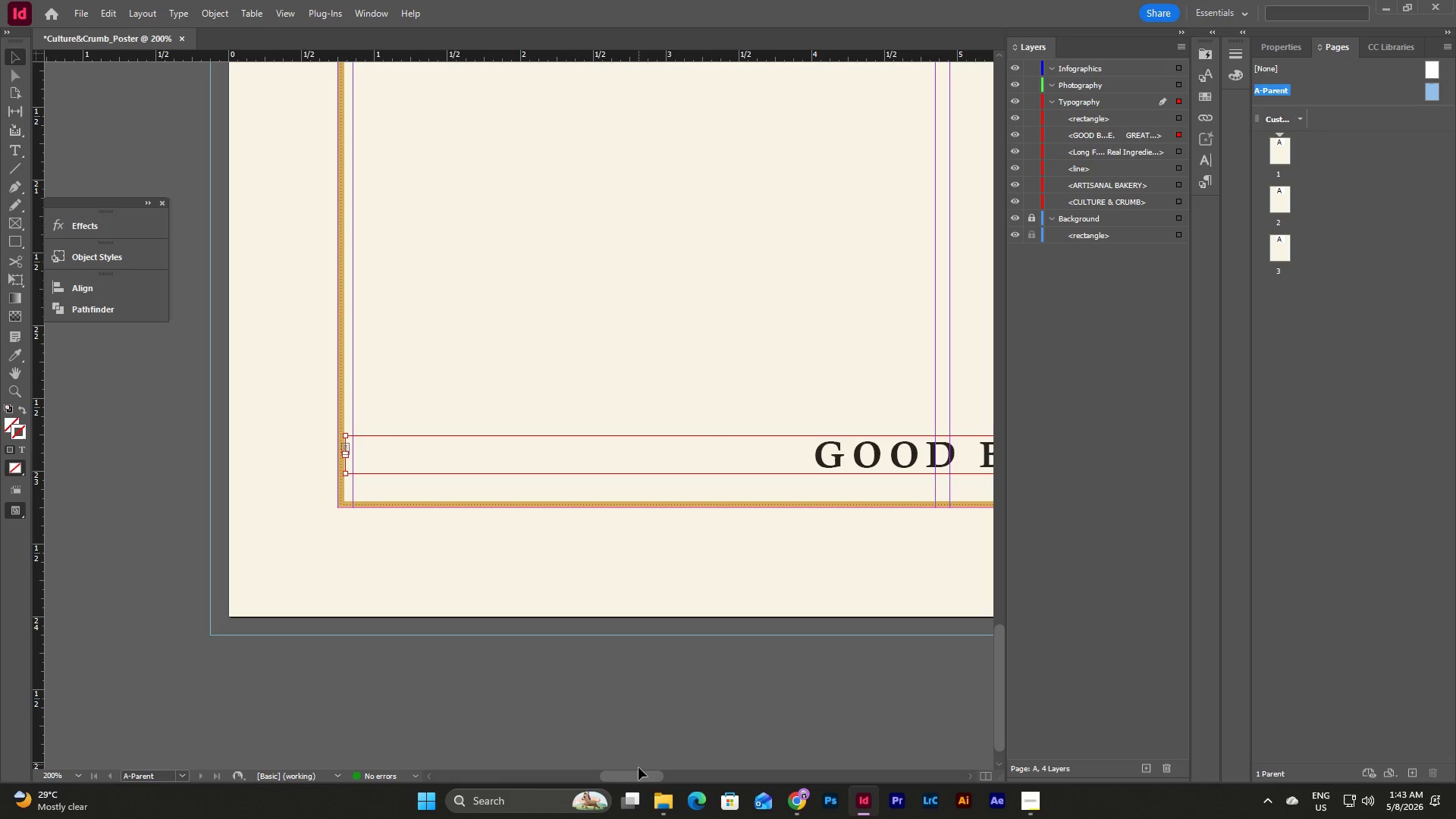 
left_click_drag(start_coordinate=[640, 772], to_coordinate=[789, 775])
 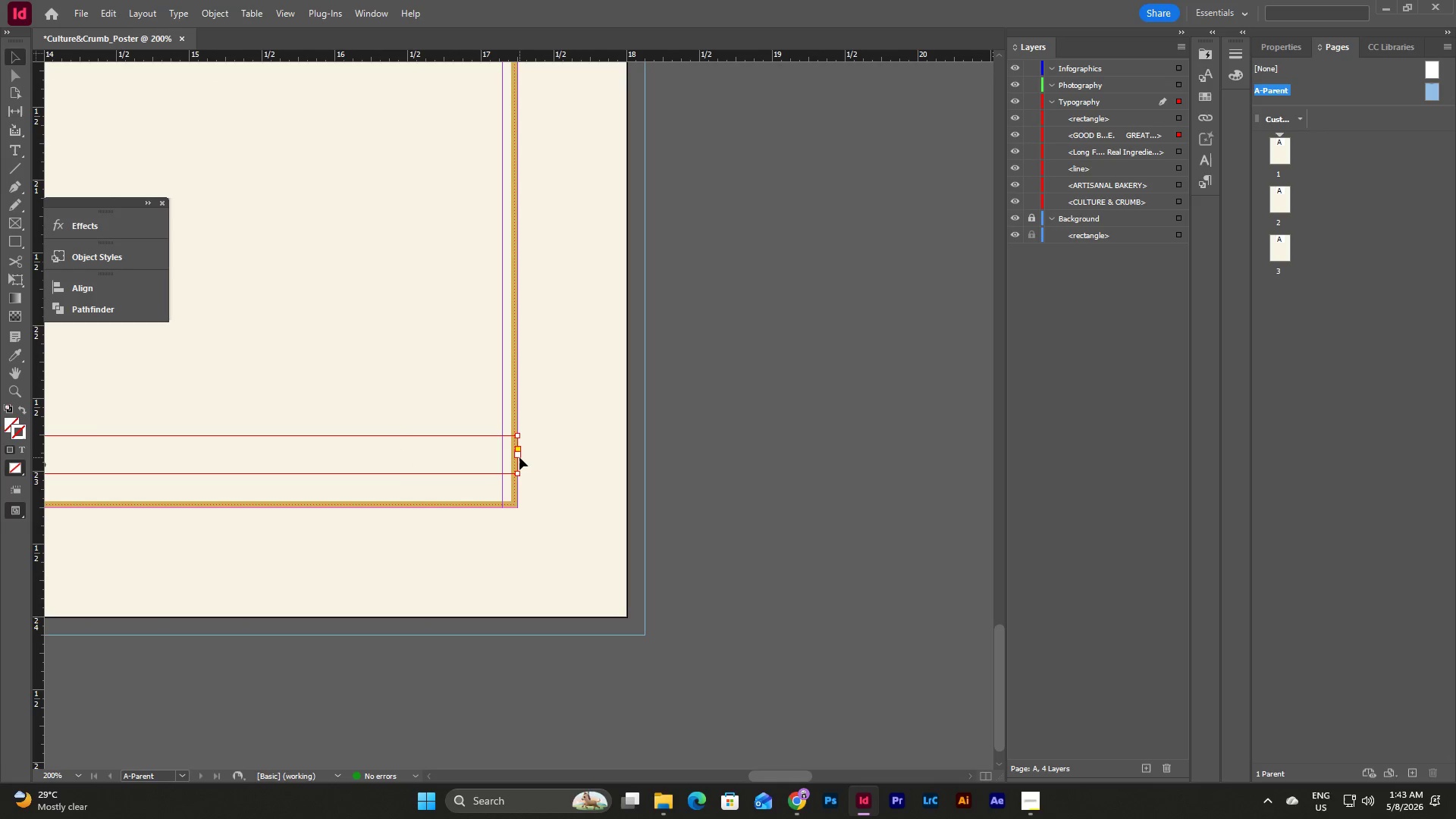 
left_click_drag(start_coordinate=[519, 457], to_coordinate=[510, 458])
 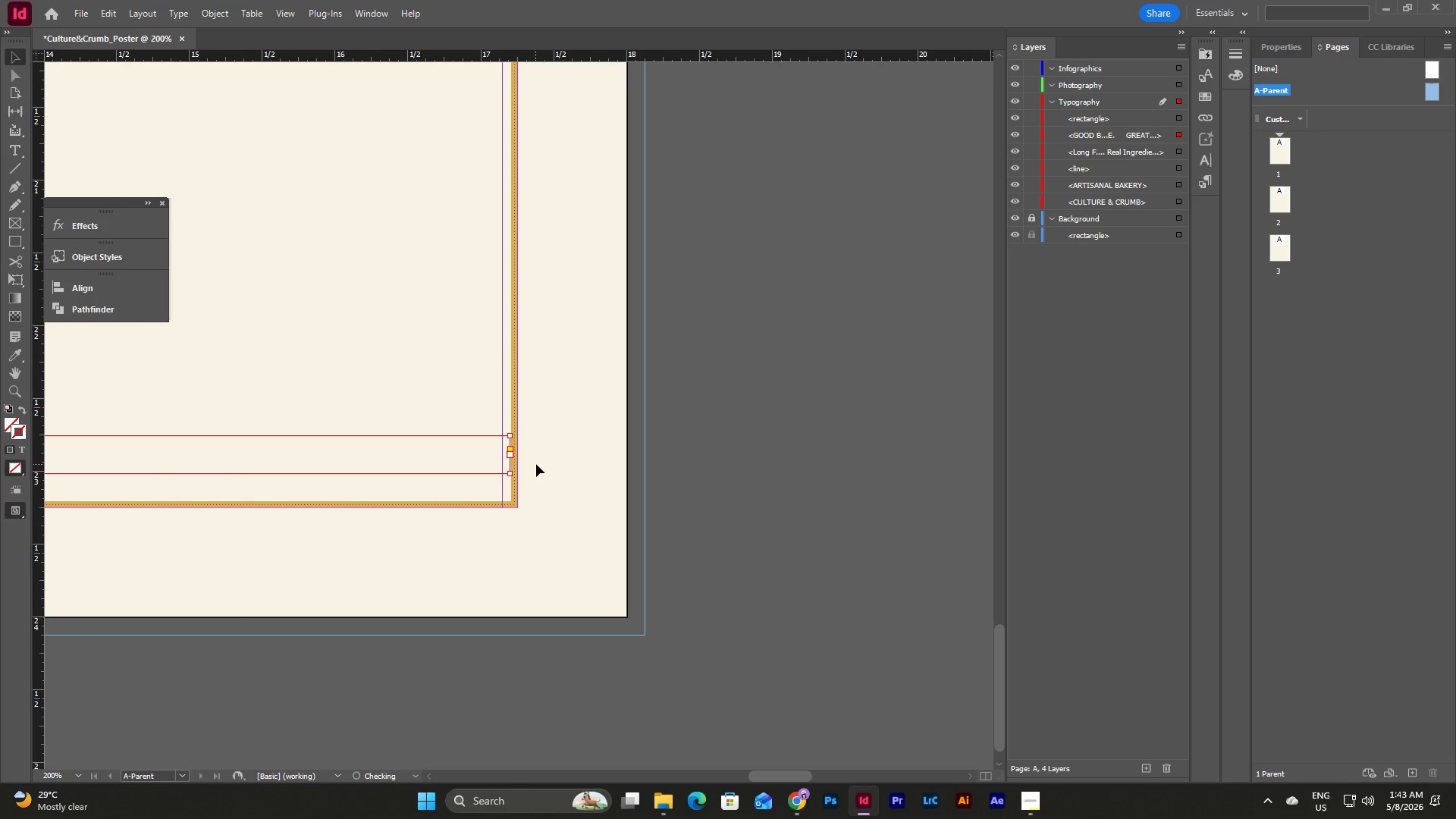 
left_click([539, 464])
 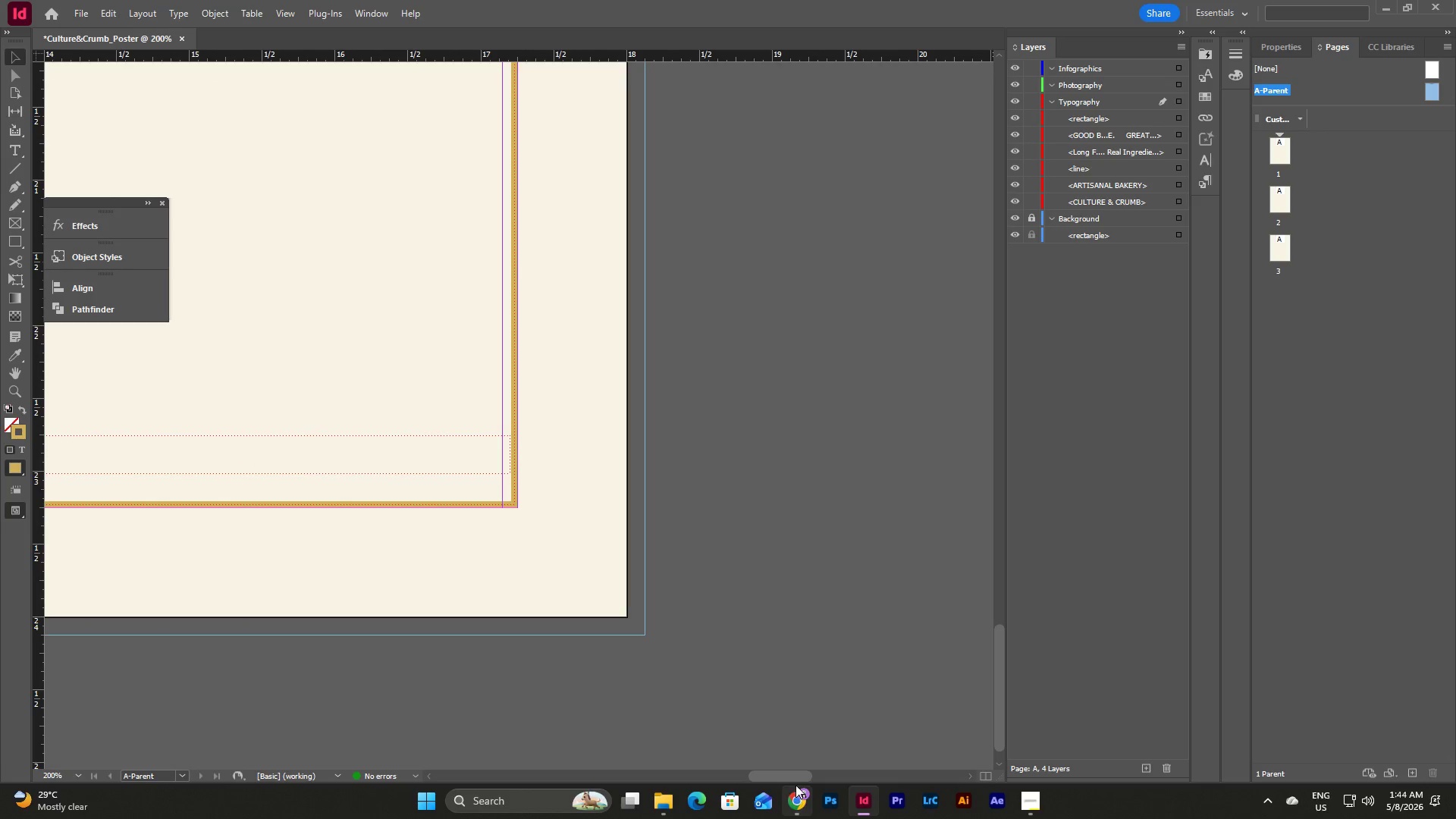 
left_click_drag(start_coordinate=[794, 778], to_coordinate=[684, 768])
 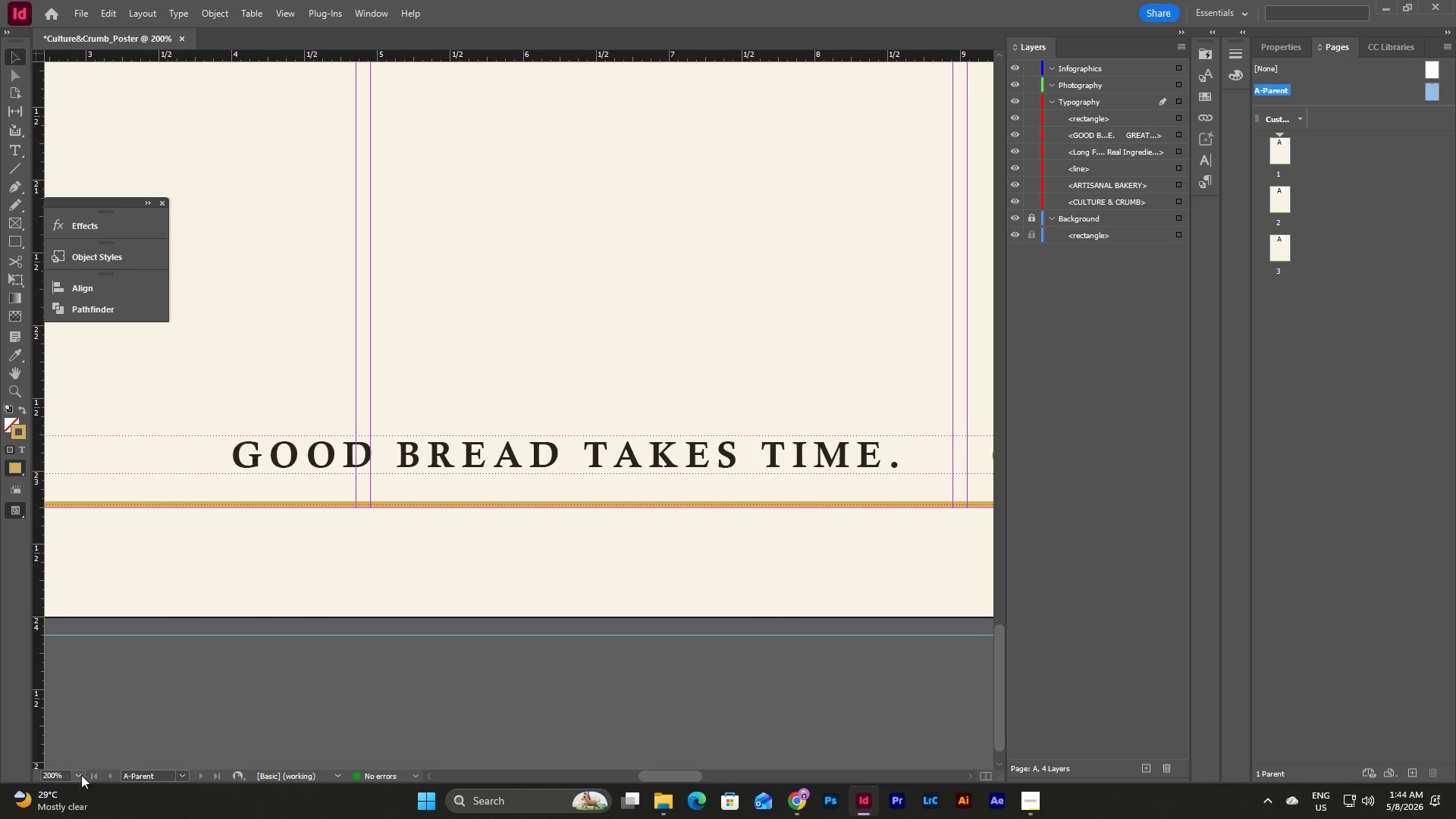 
left_click([73, 776])
 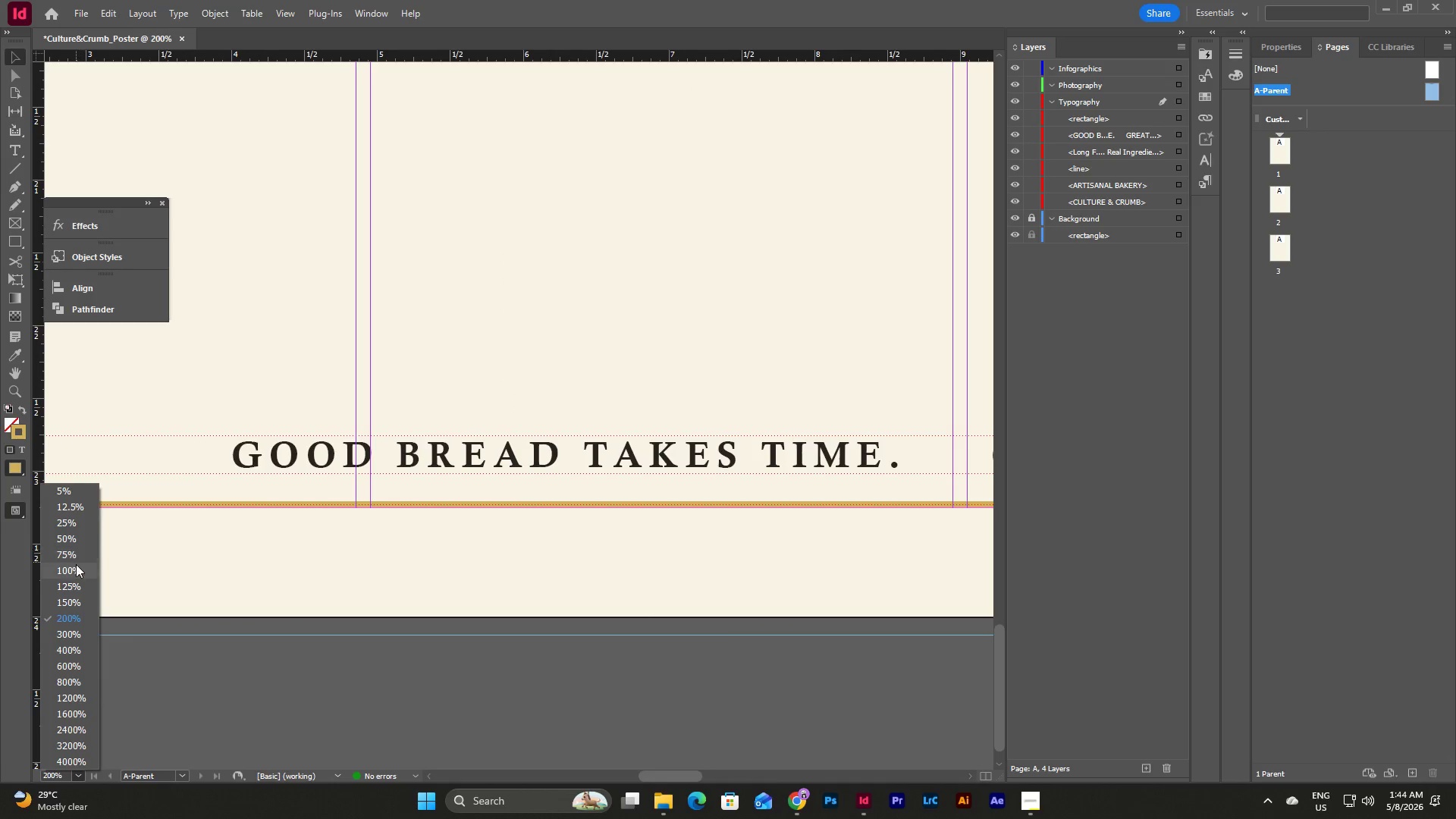 
left_click([76, 565])
 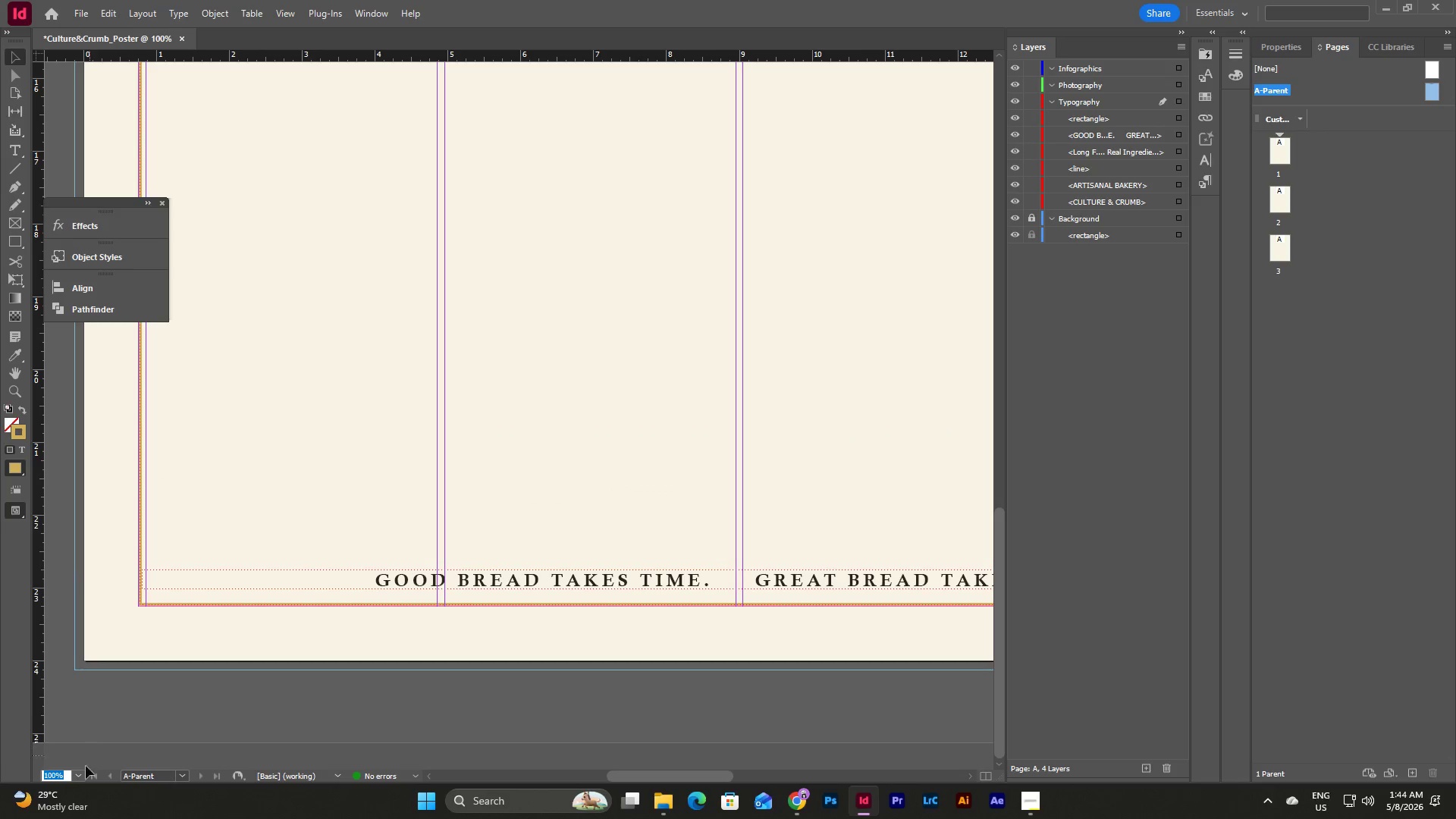 
left_click([77, 774])
 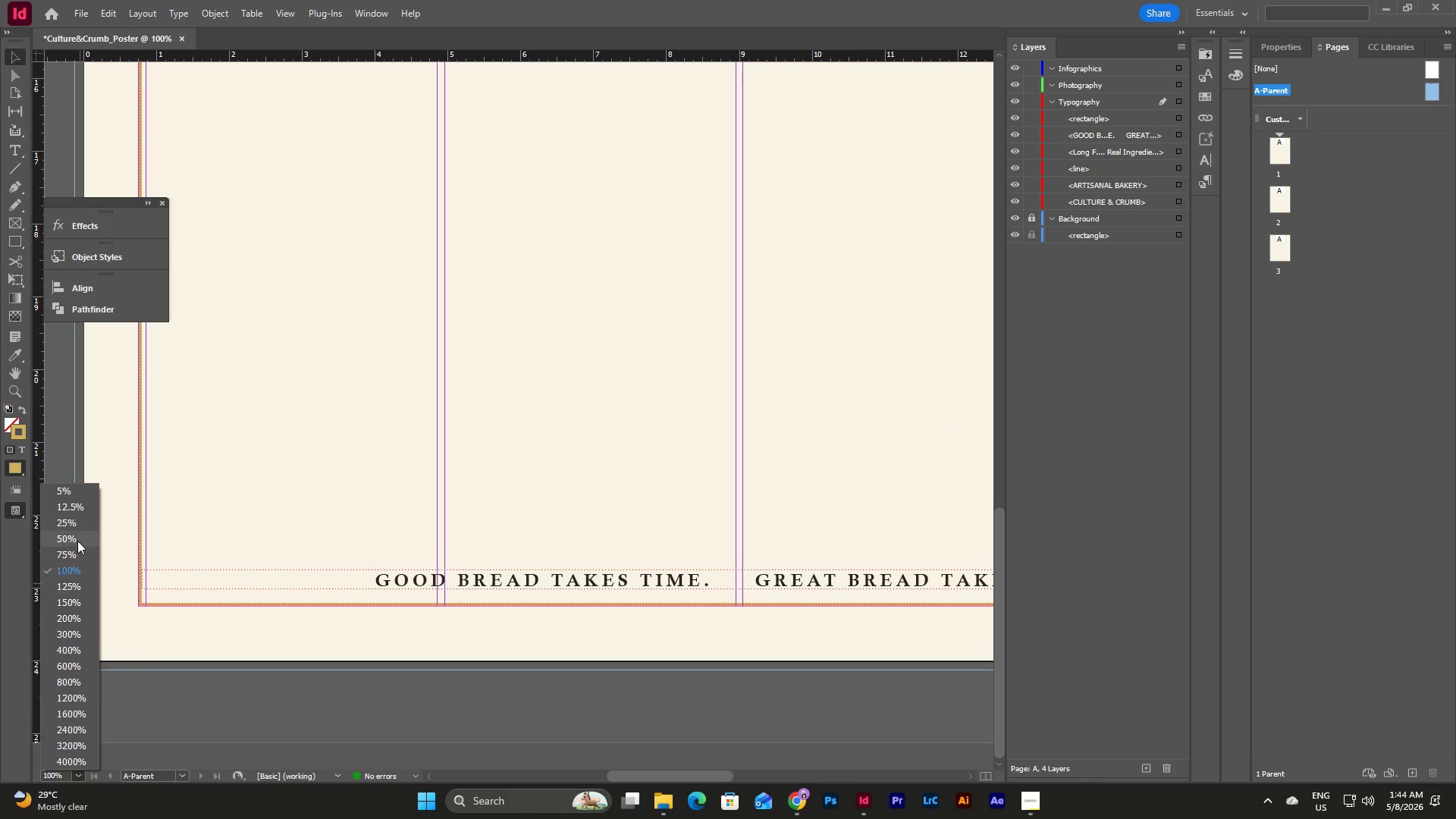 
left_click([77, 539])
 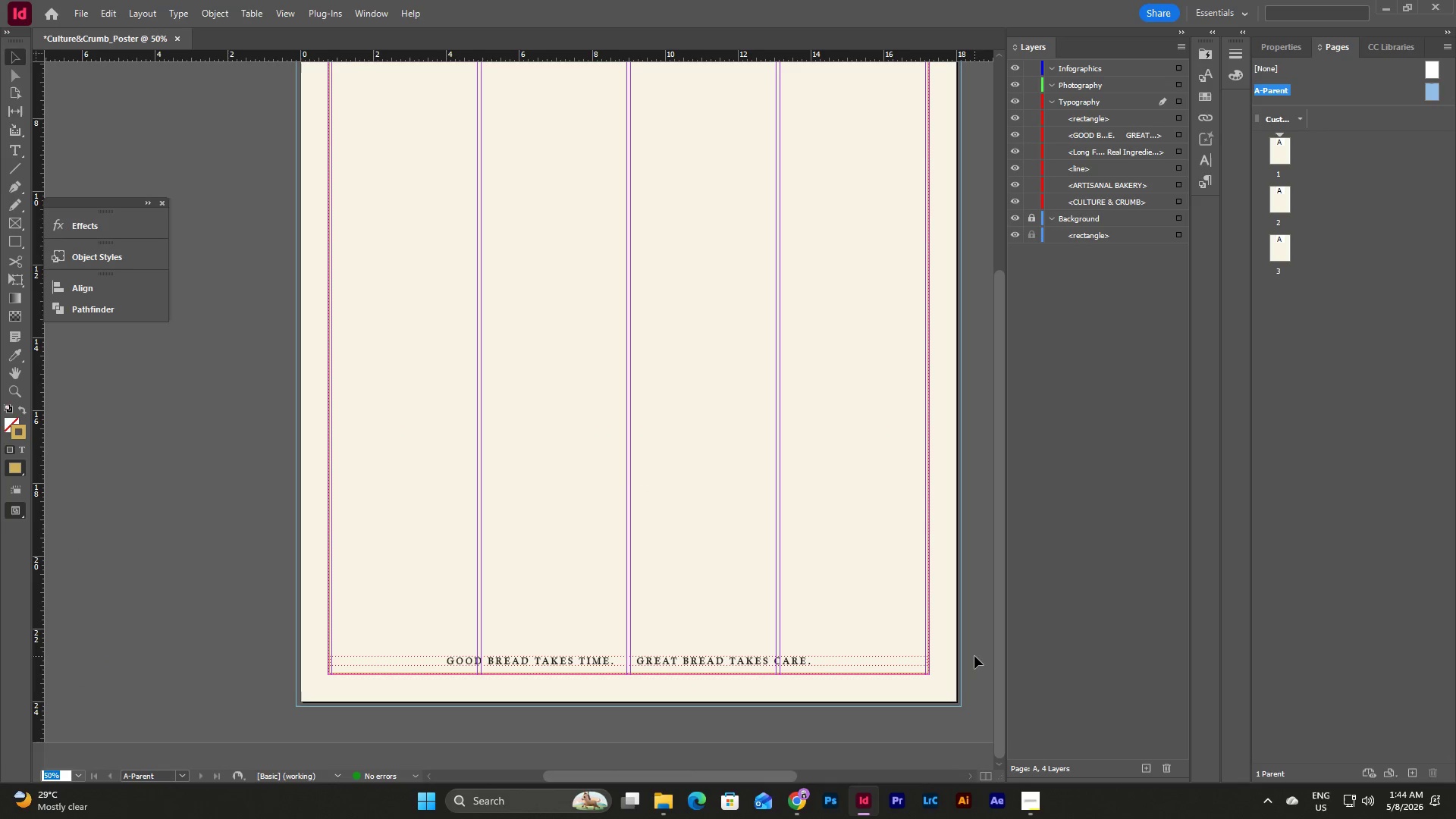 
left_click([971, 643])
 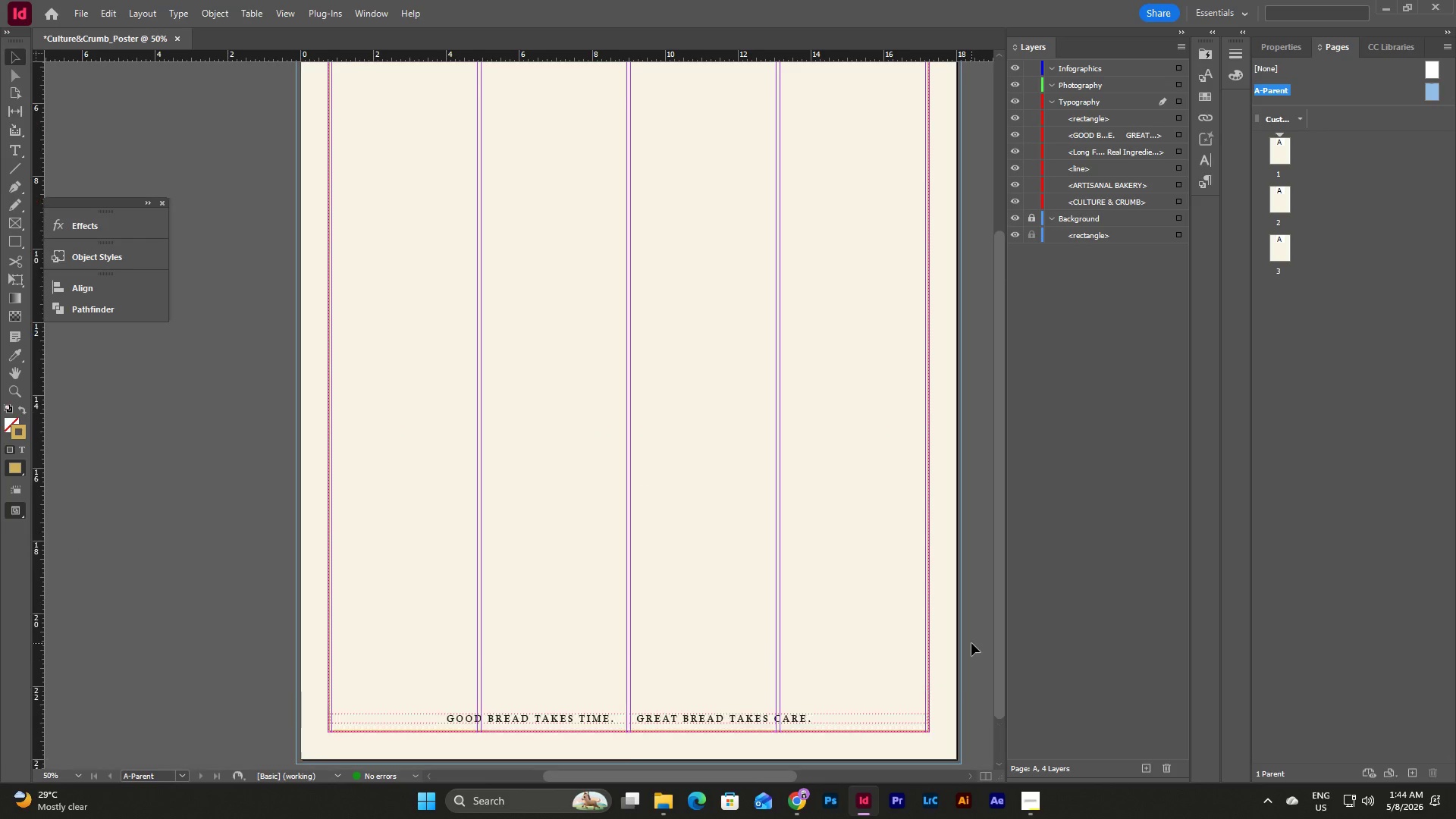 
scroll: coordinate [971, 643], scroll_direction: up, amount: 4.0
 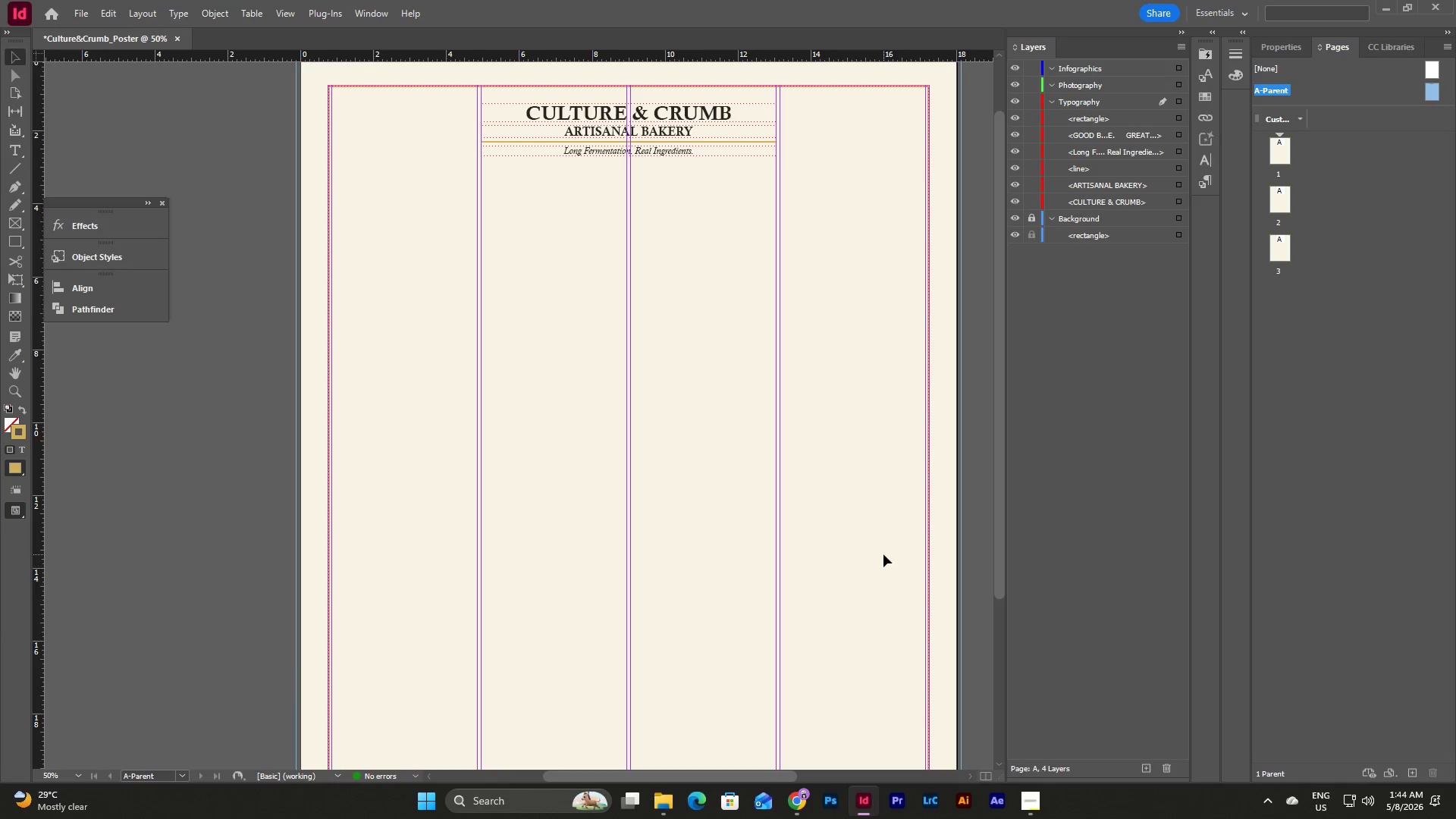 
left_click([883, 554])
 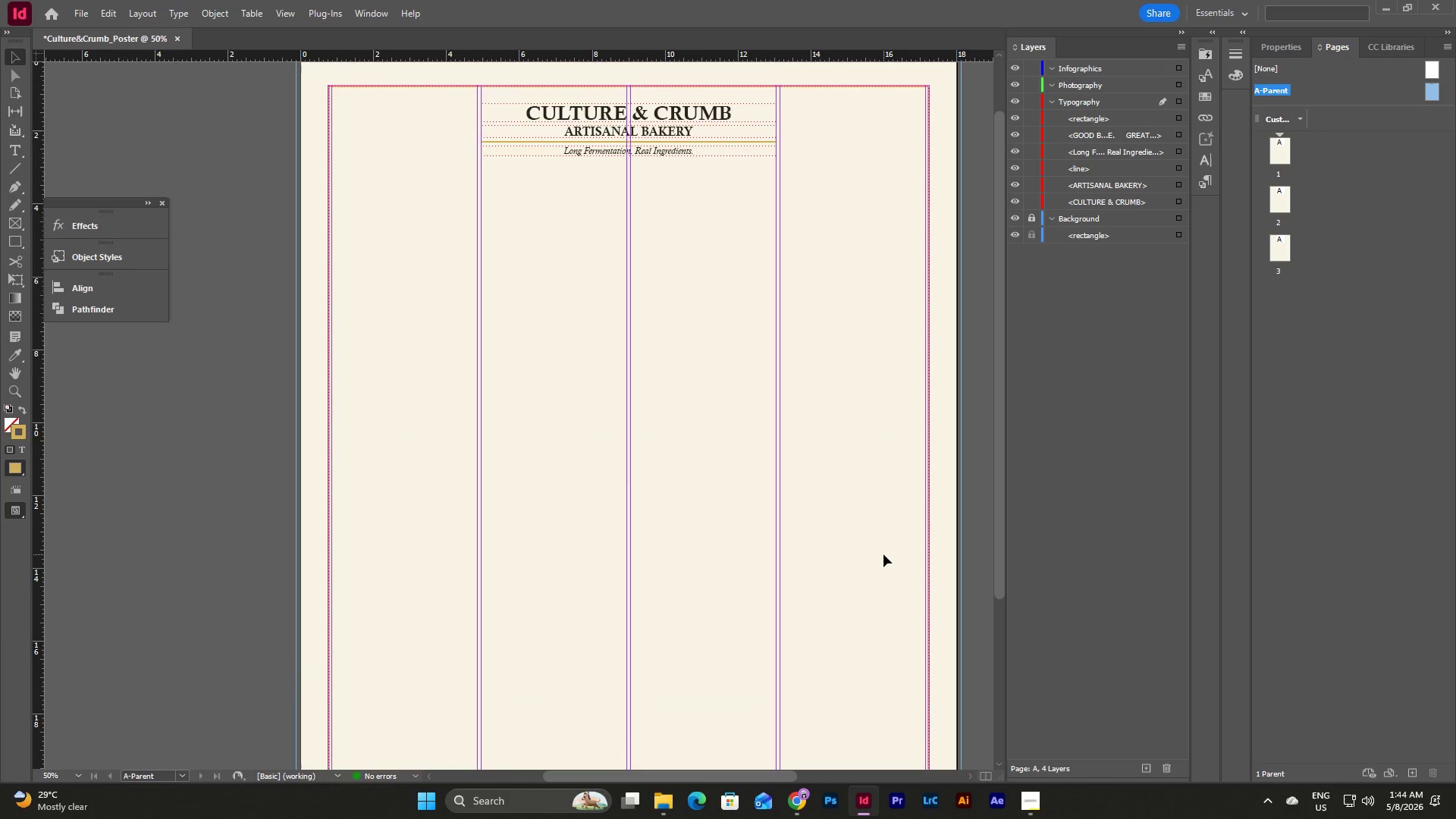 
key(W)
 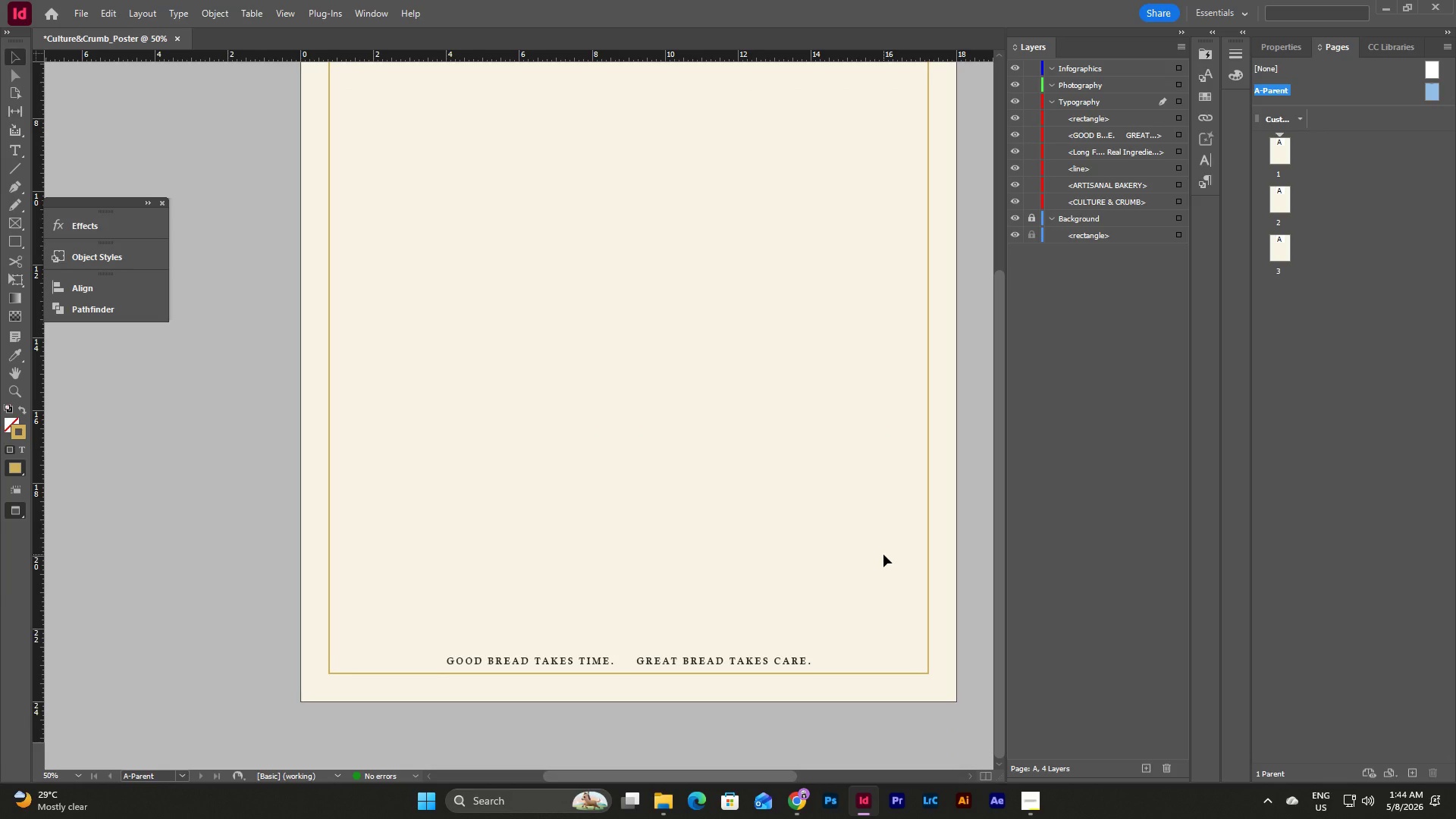 
scroll: coordinate [883, 554], scroll_direction: down, amount: 1.0
 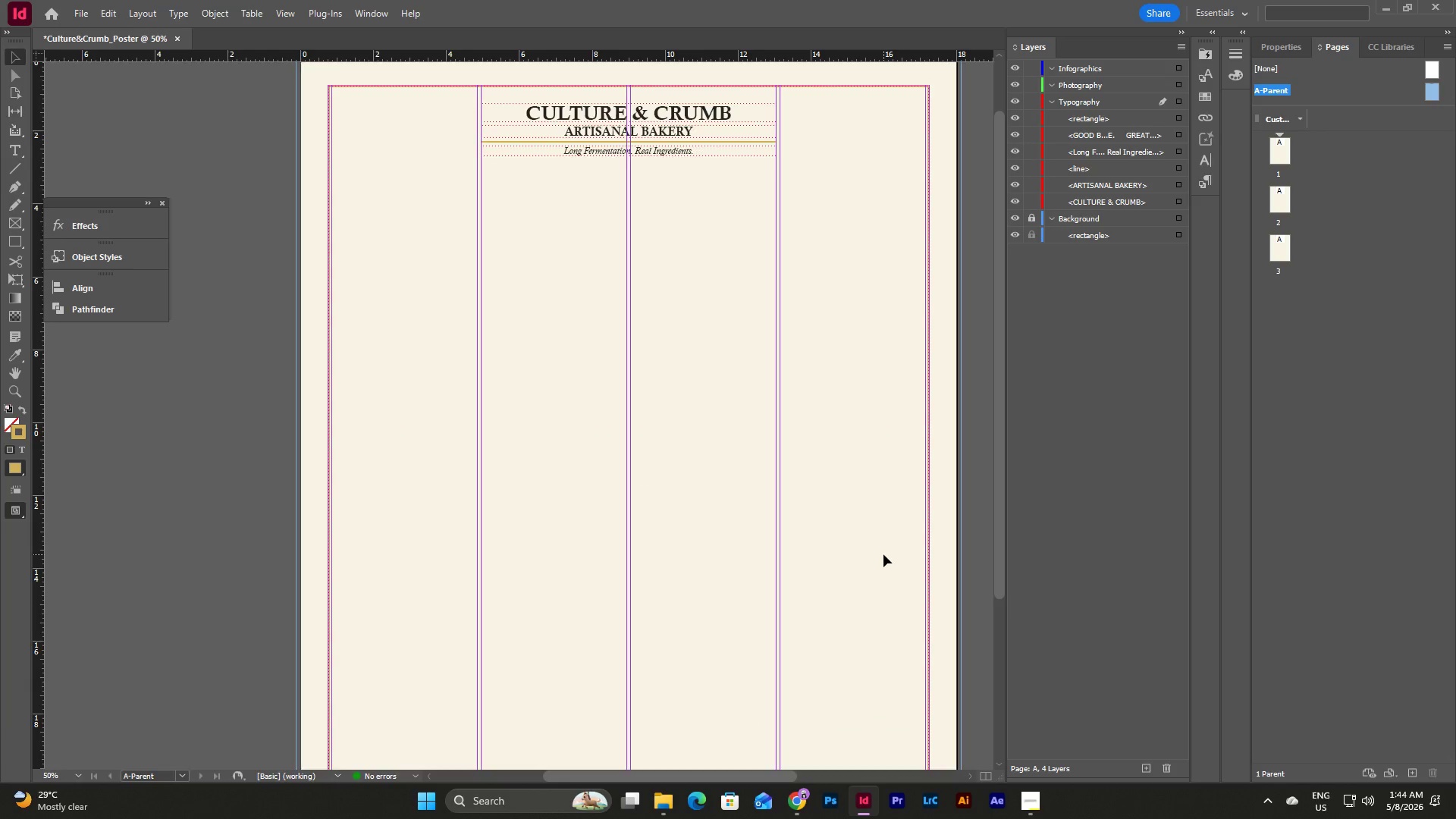 
scroll: coordinate [883, 554], scroll_direction: up, amount: 6.0
 